 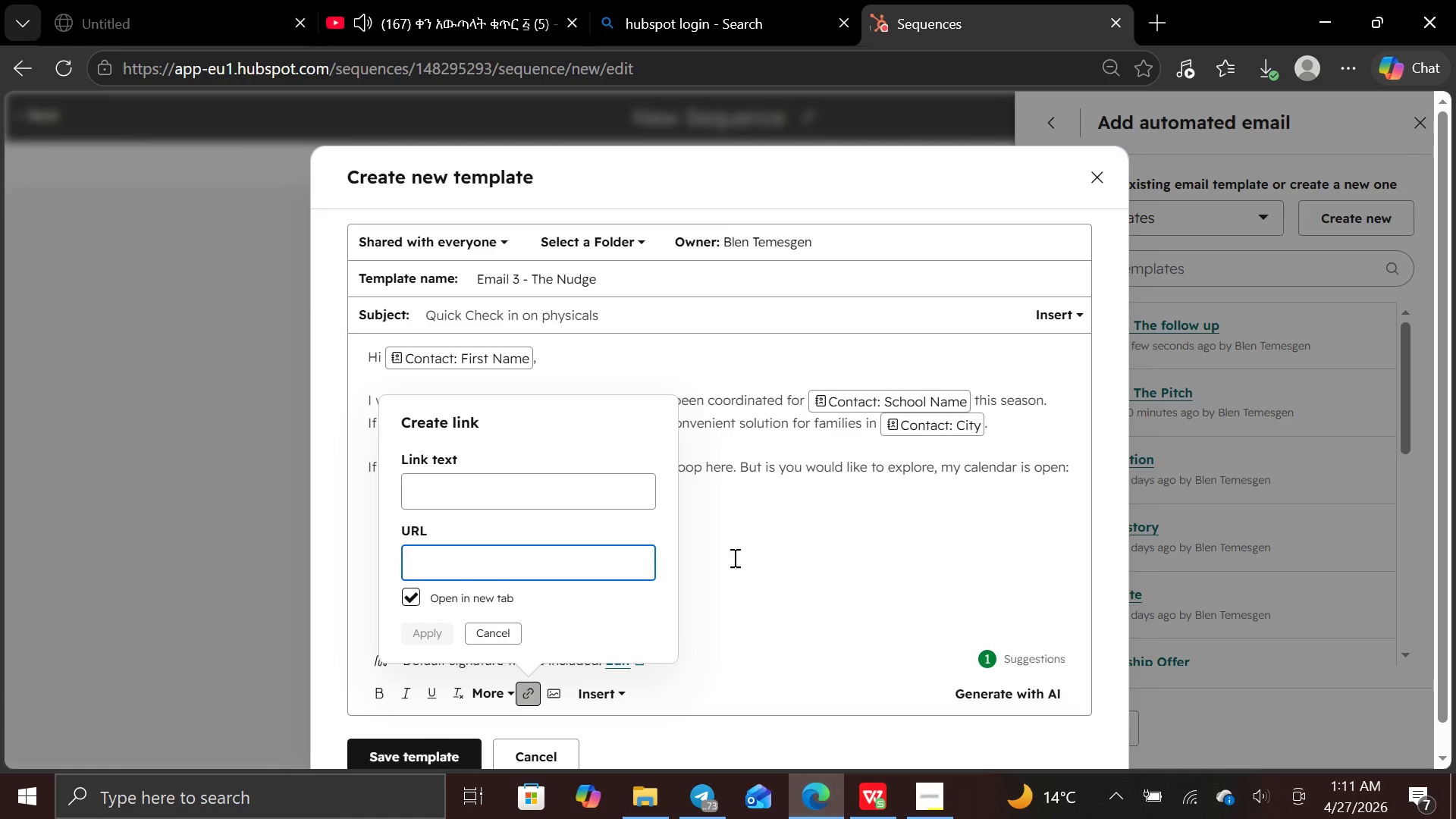 
key(Shift+V)
 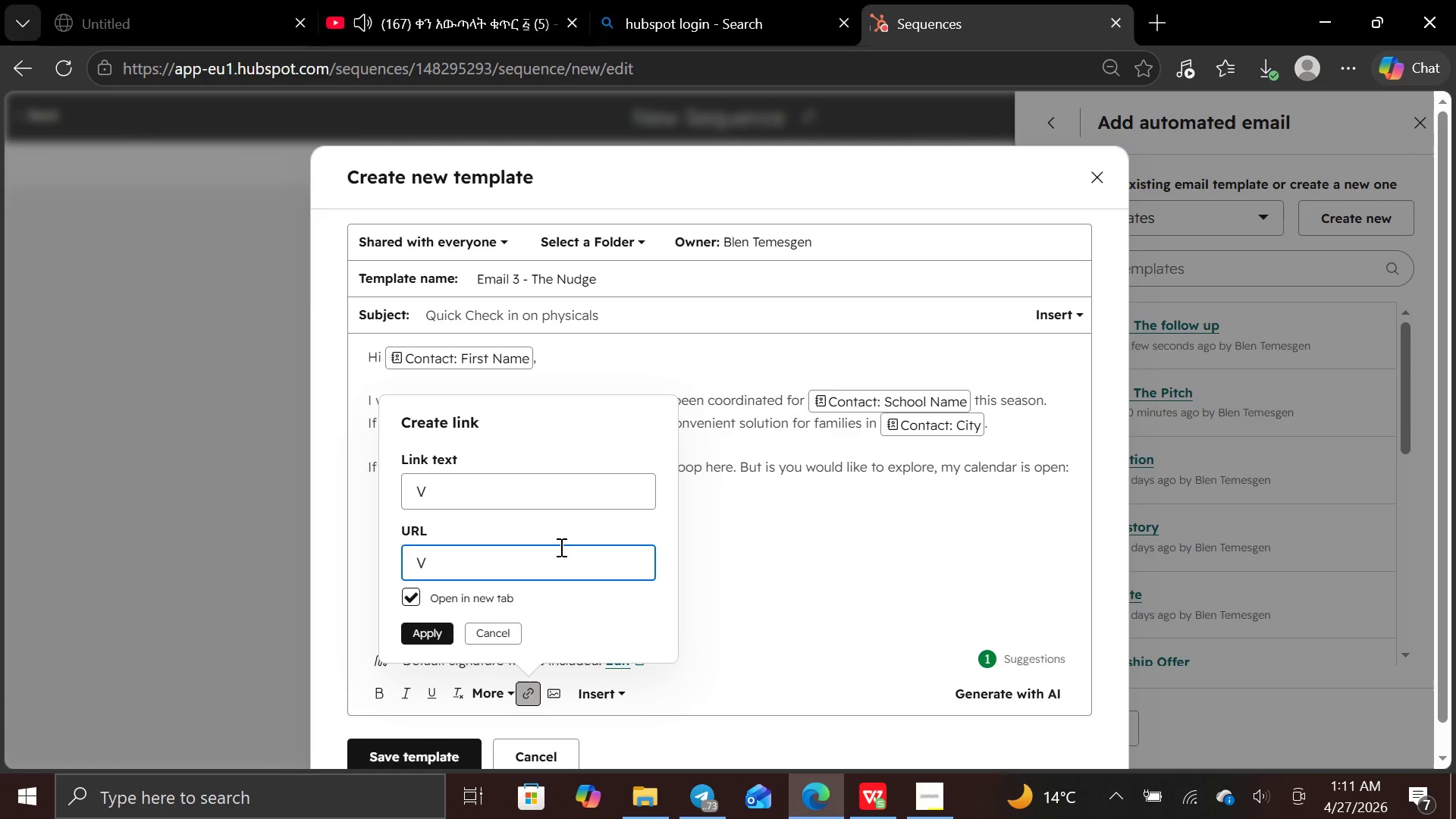 
key(Backspace)
 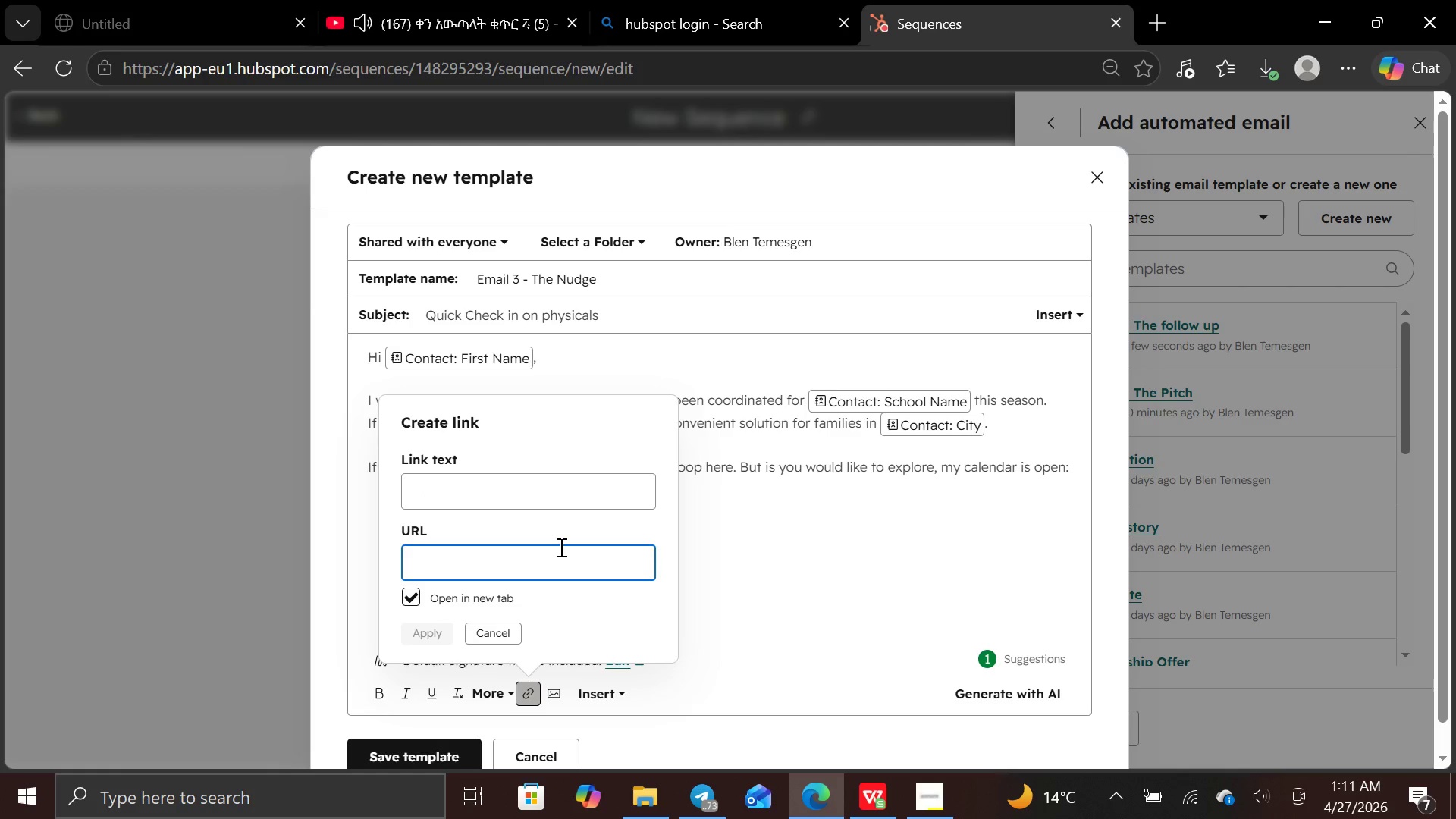 
key(Control+V)
 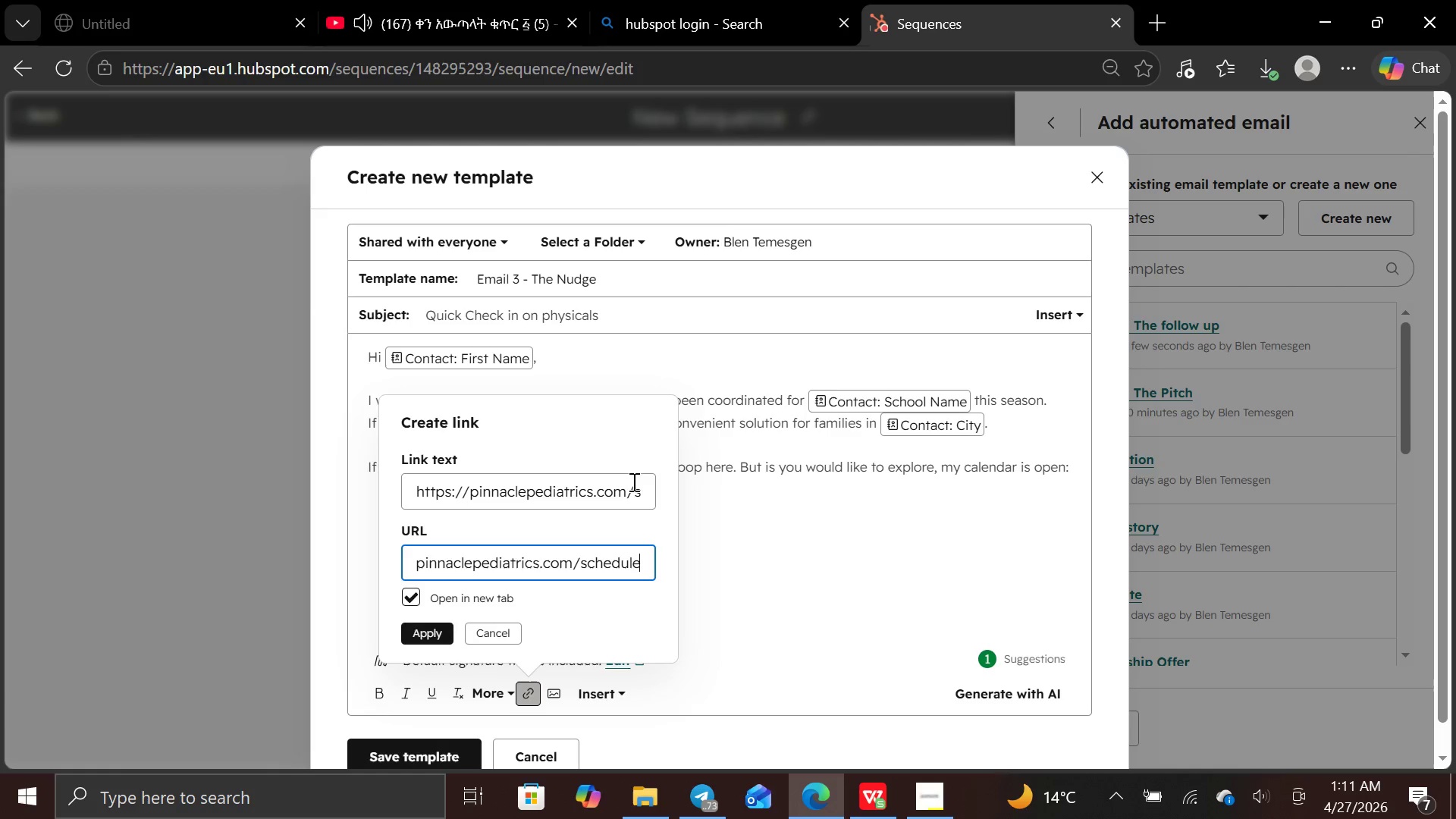 
left_click([645, 490])
 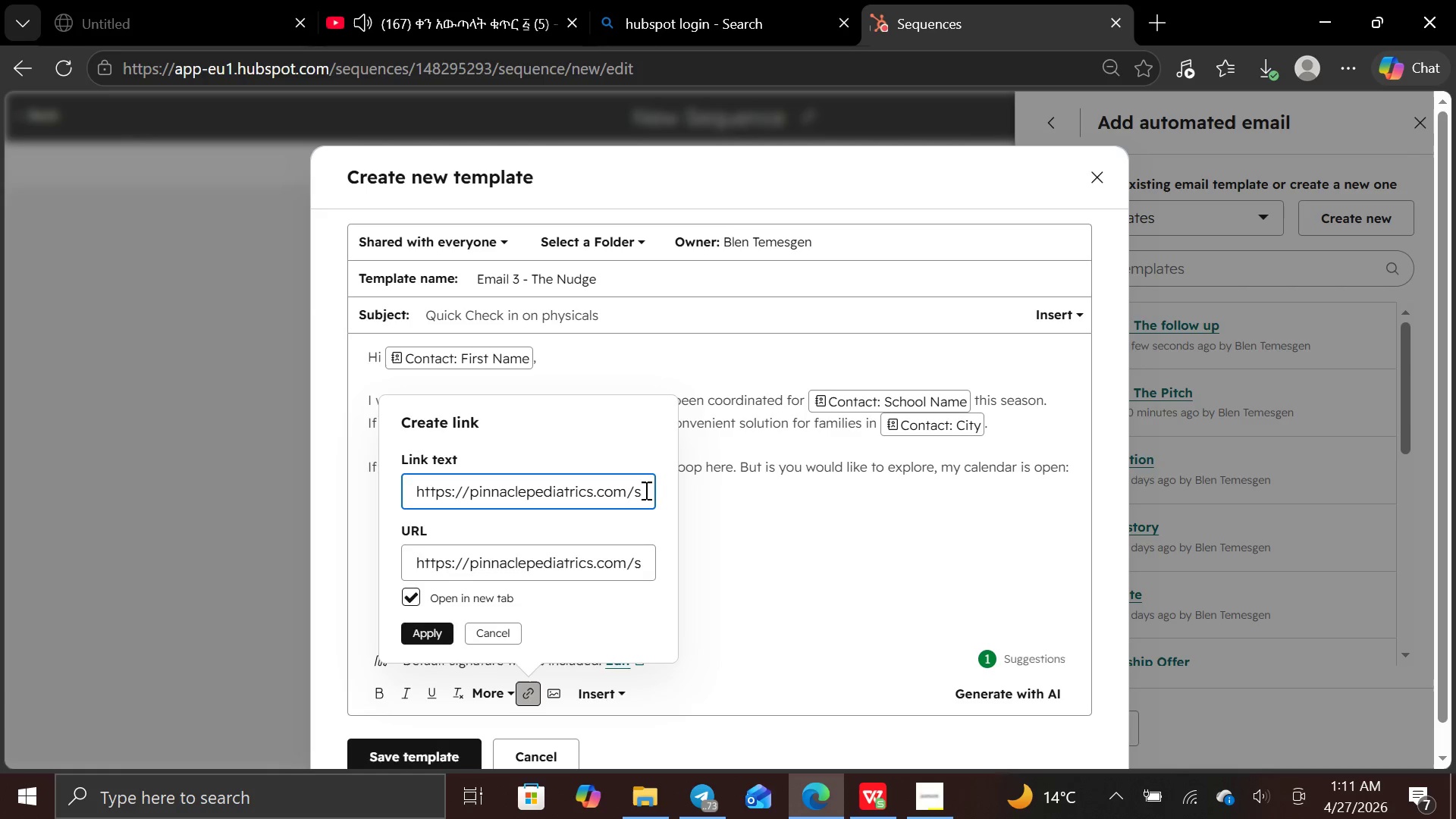 
hold_key(key=Backspace, duration=1.33)
 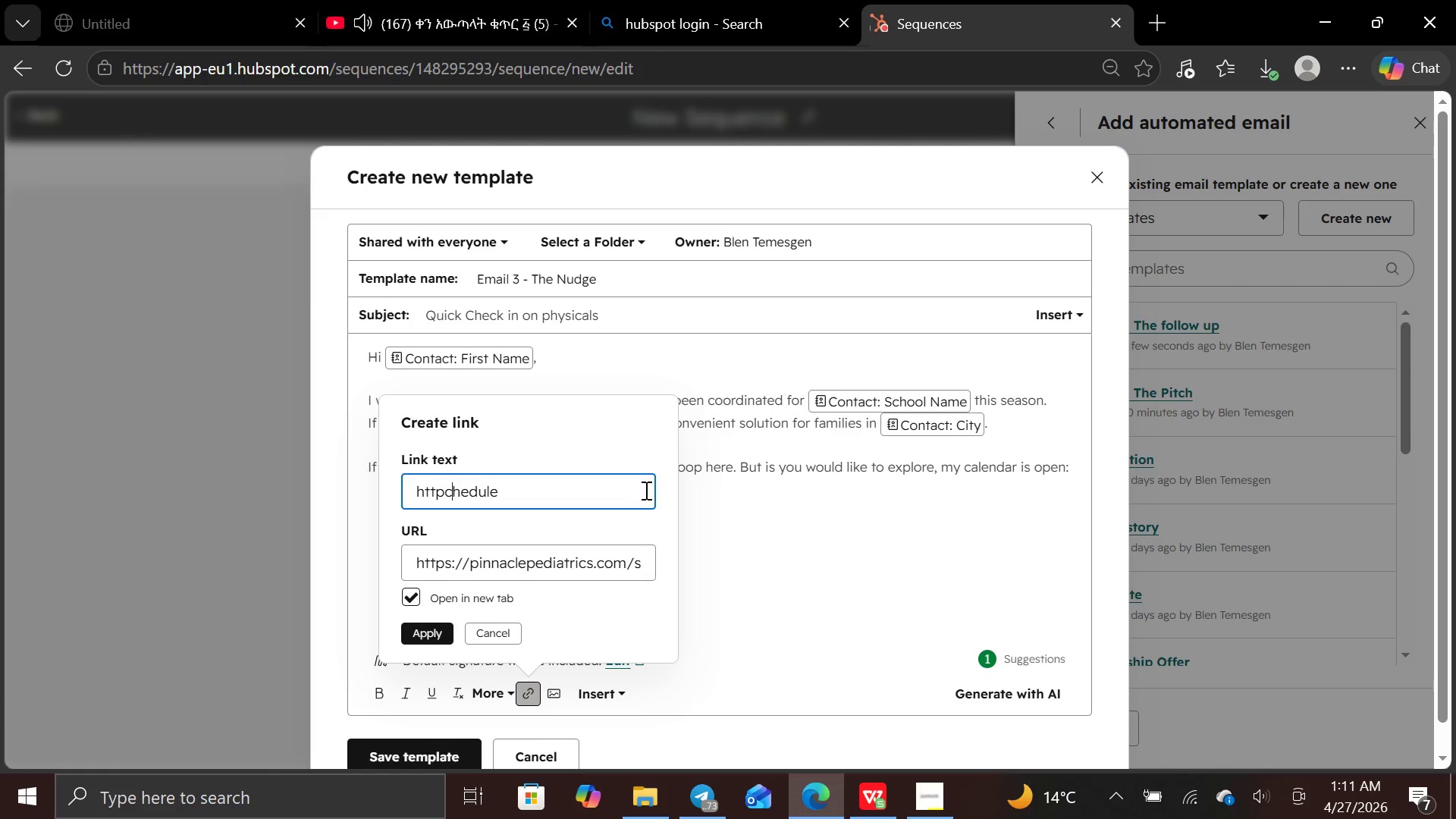 
hold_key(key=ArrowRight, duration=0.84)
 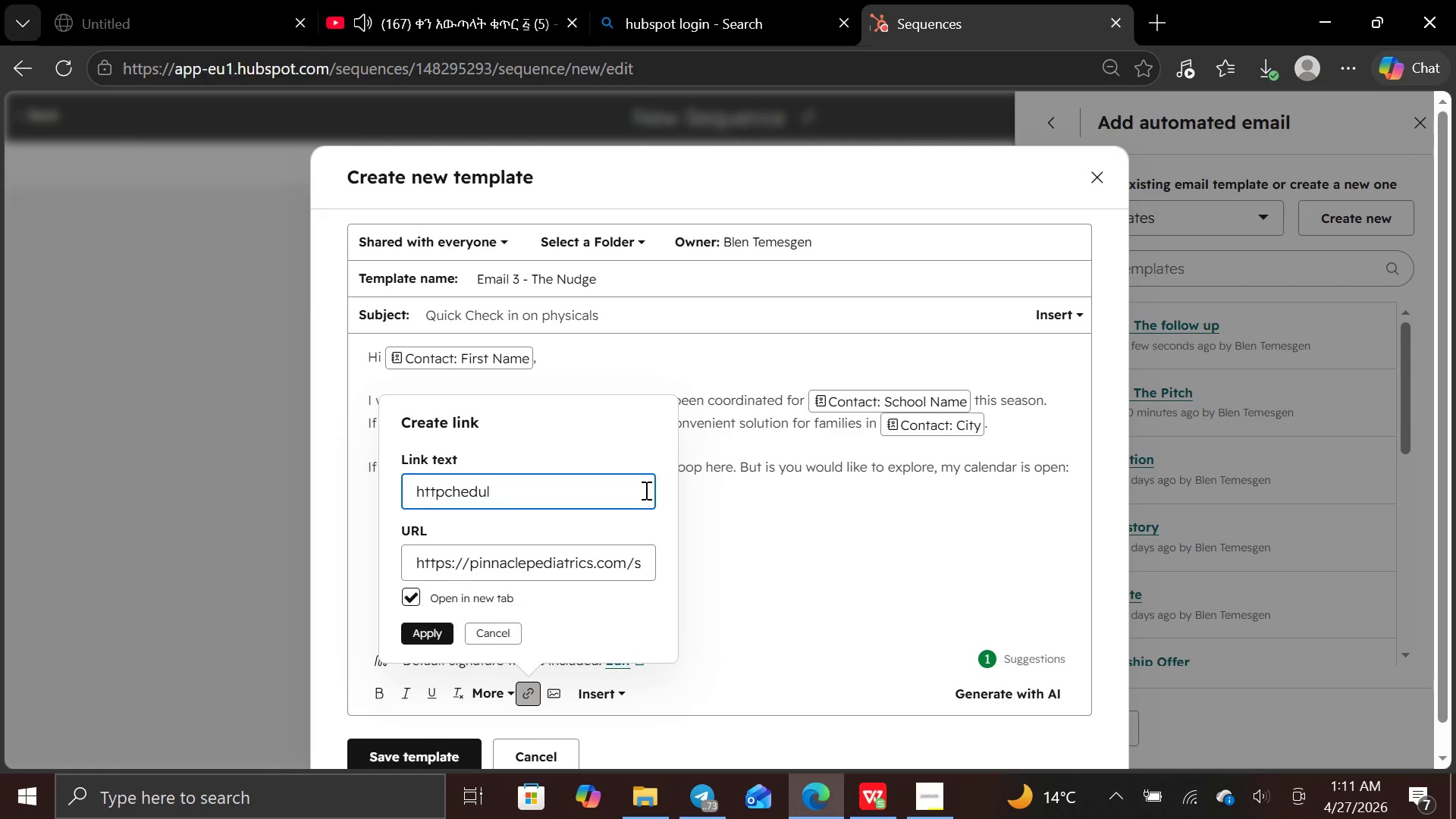 
hold_key(key=Backspace, duration=0.95)
 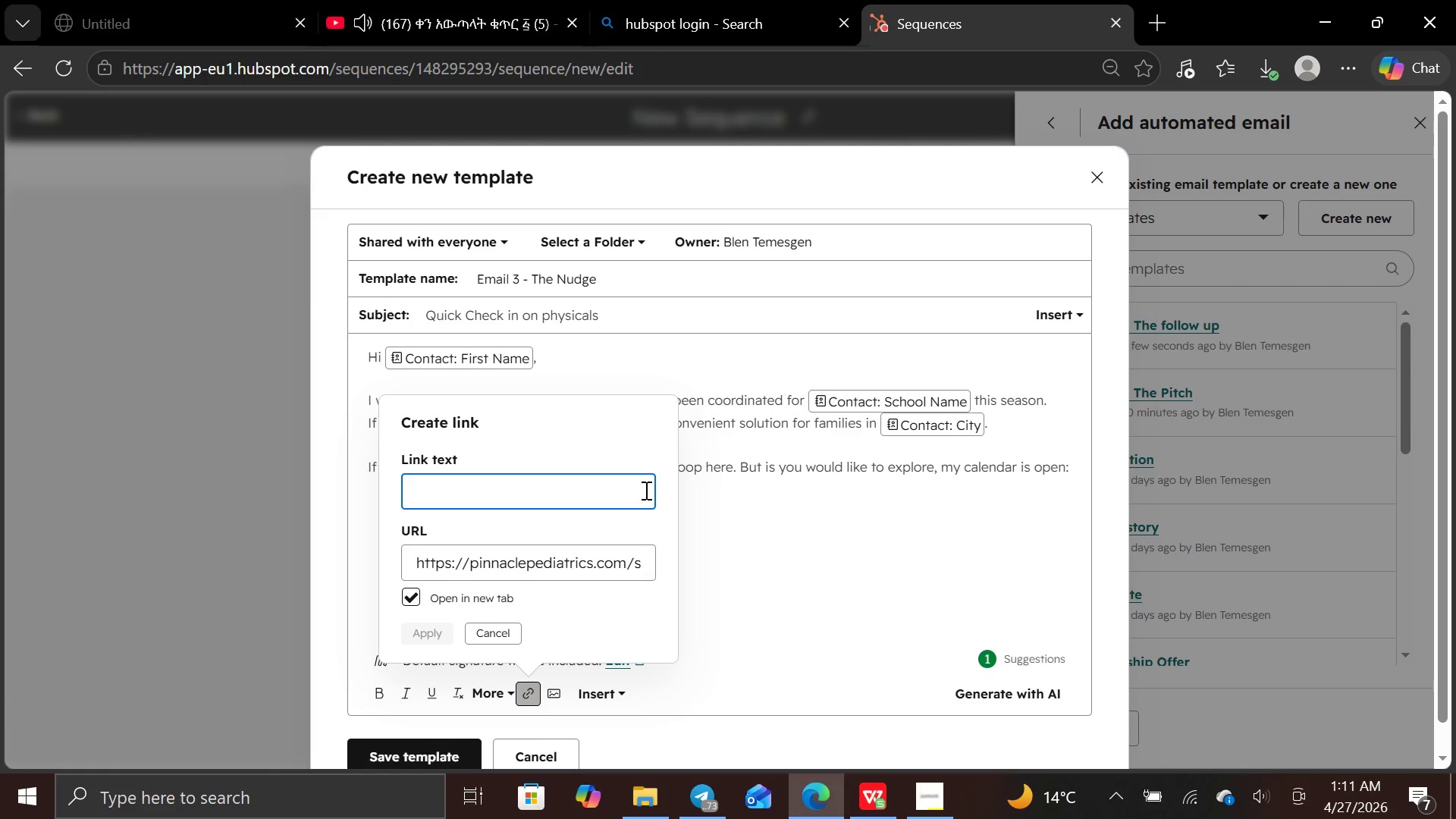 
type(click to explore)
 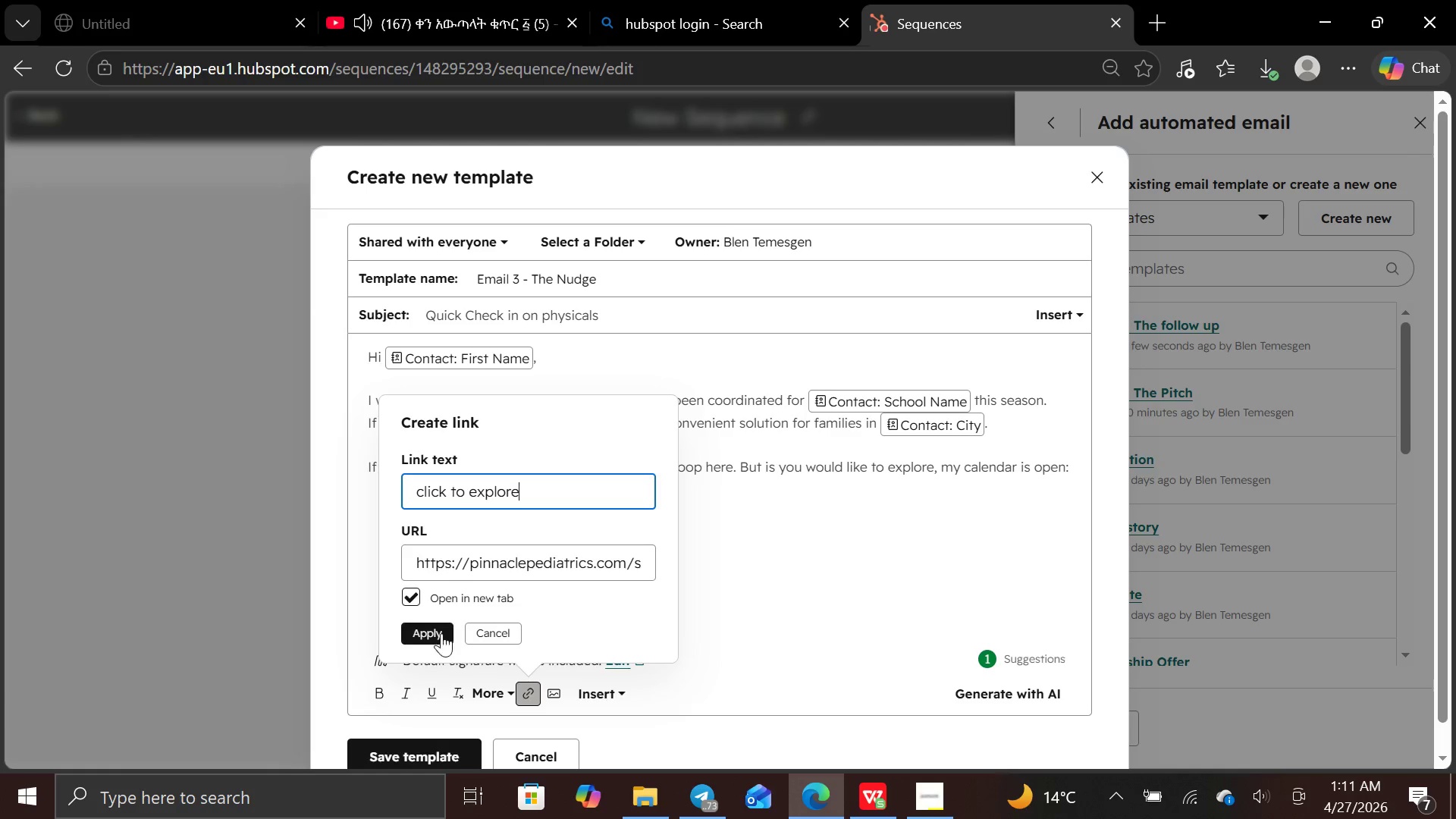 
left_click([437, 634])
 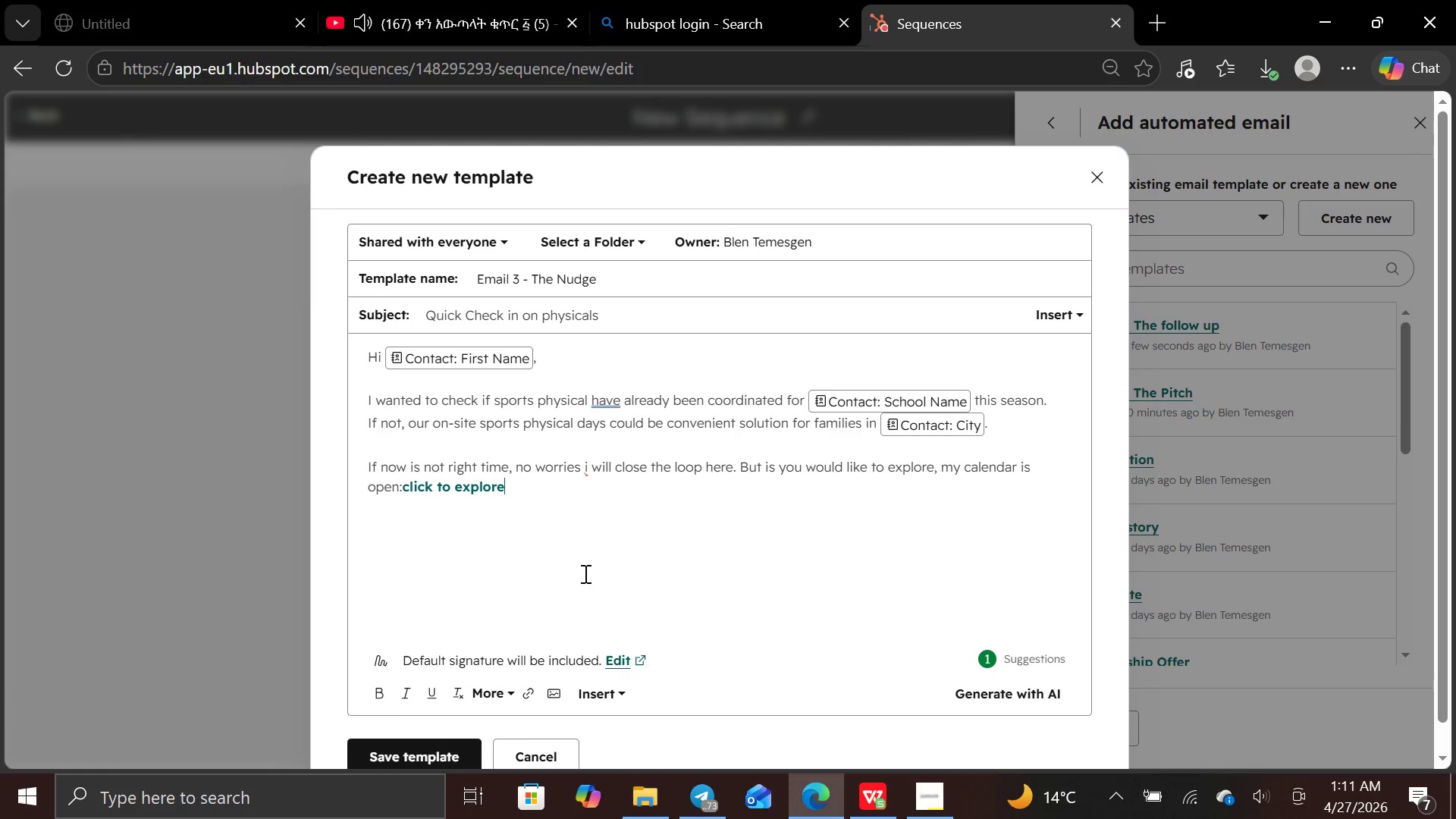 
key(Enter)
 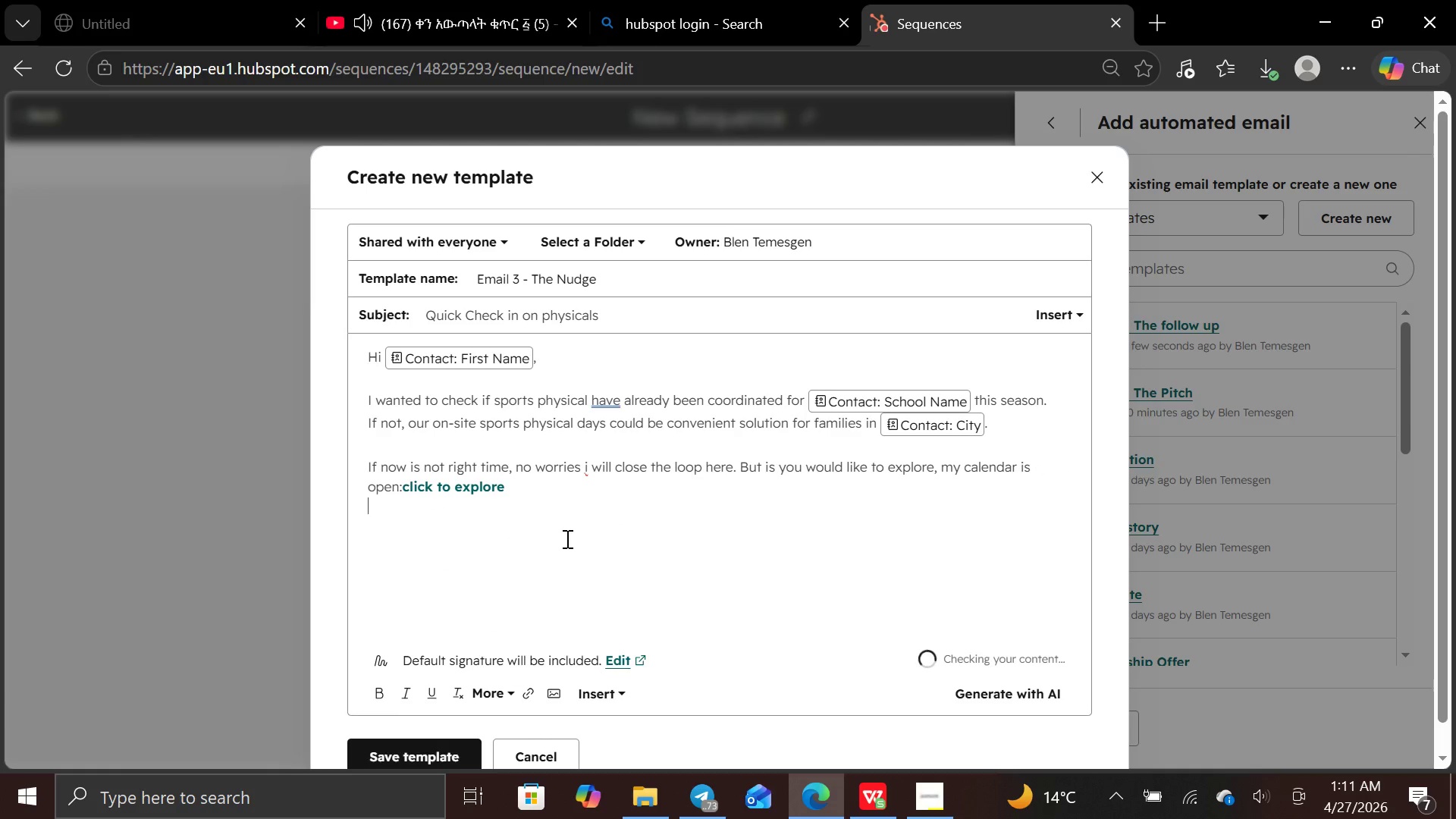 
key(Enter)
 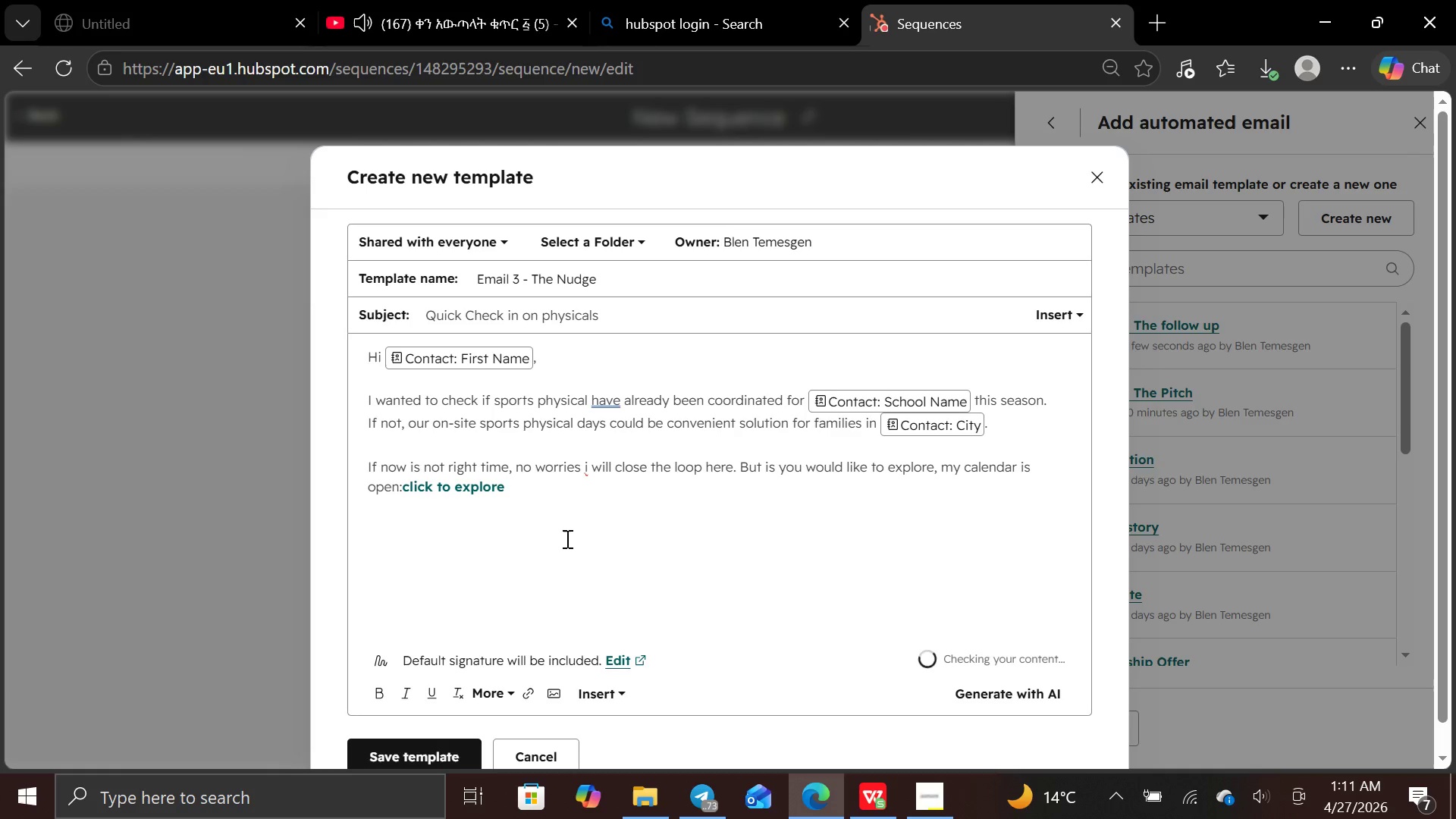 
type(Thank you,)
 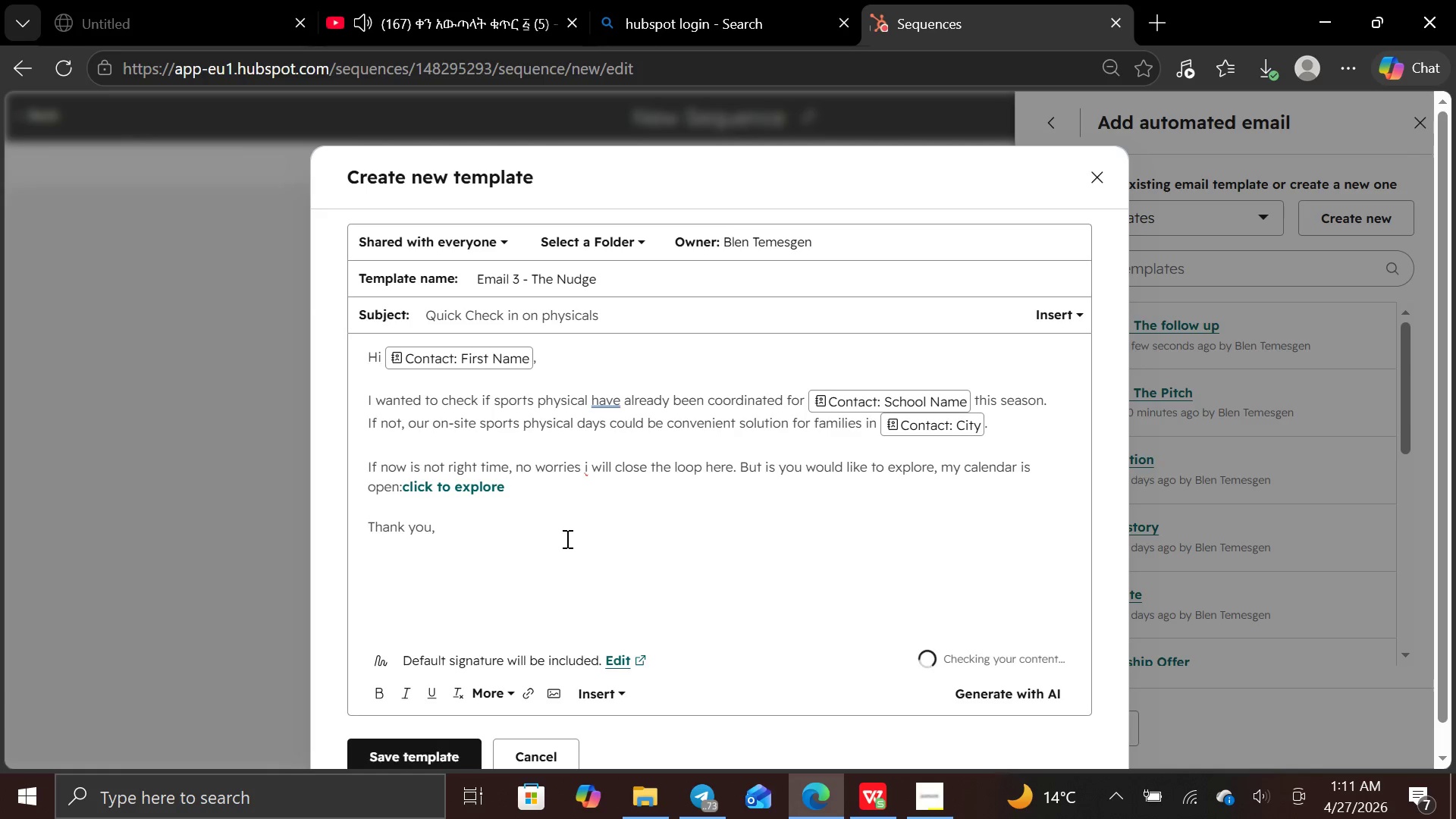 
key(Enter)
 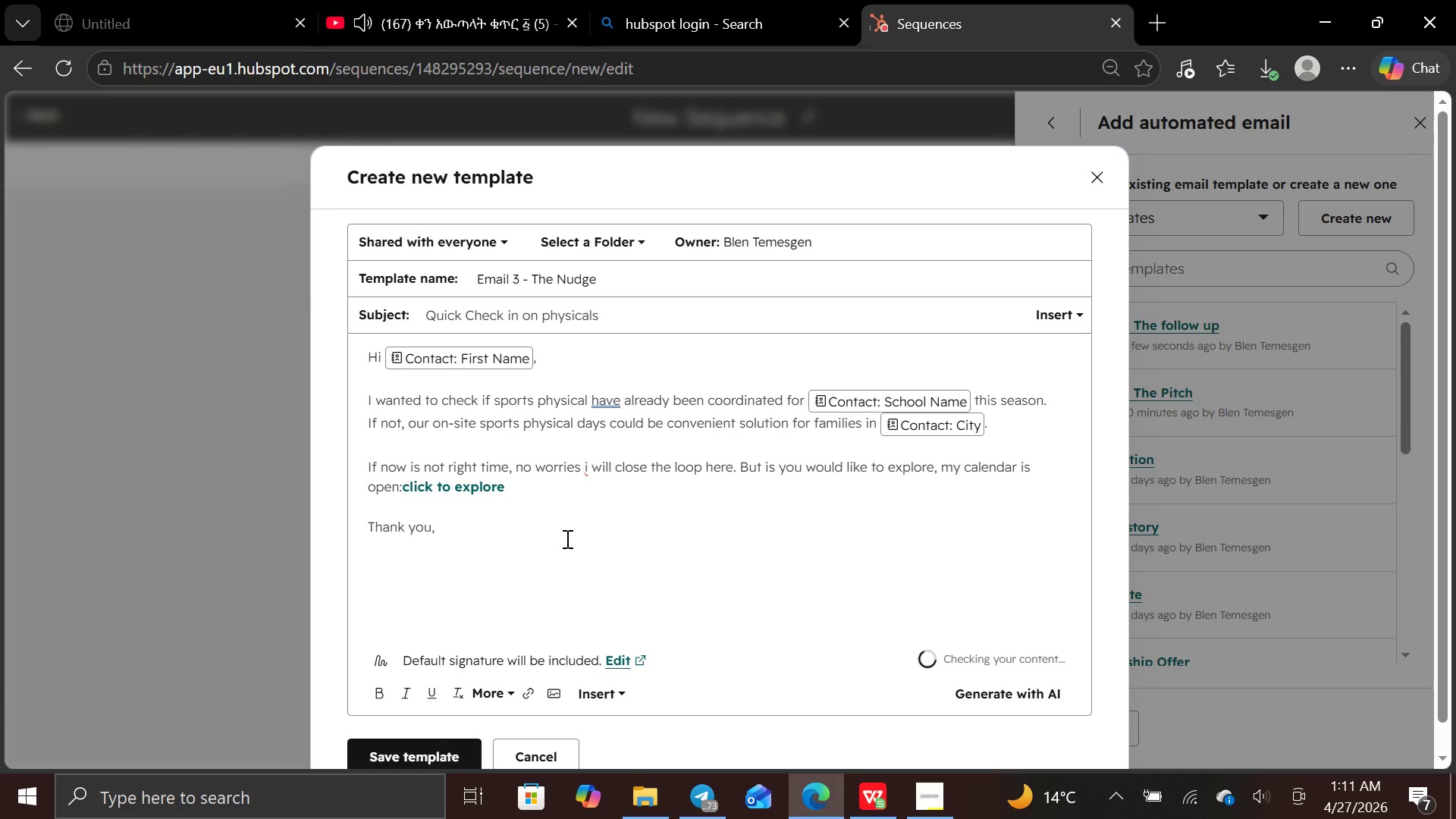 
type(Sales Manager)
 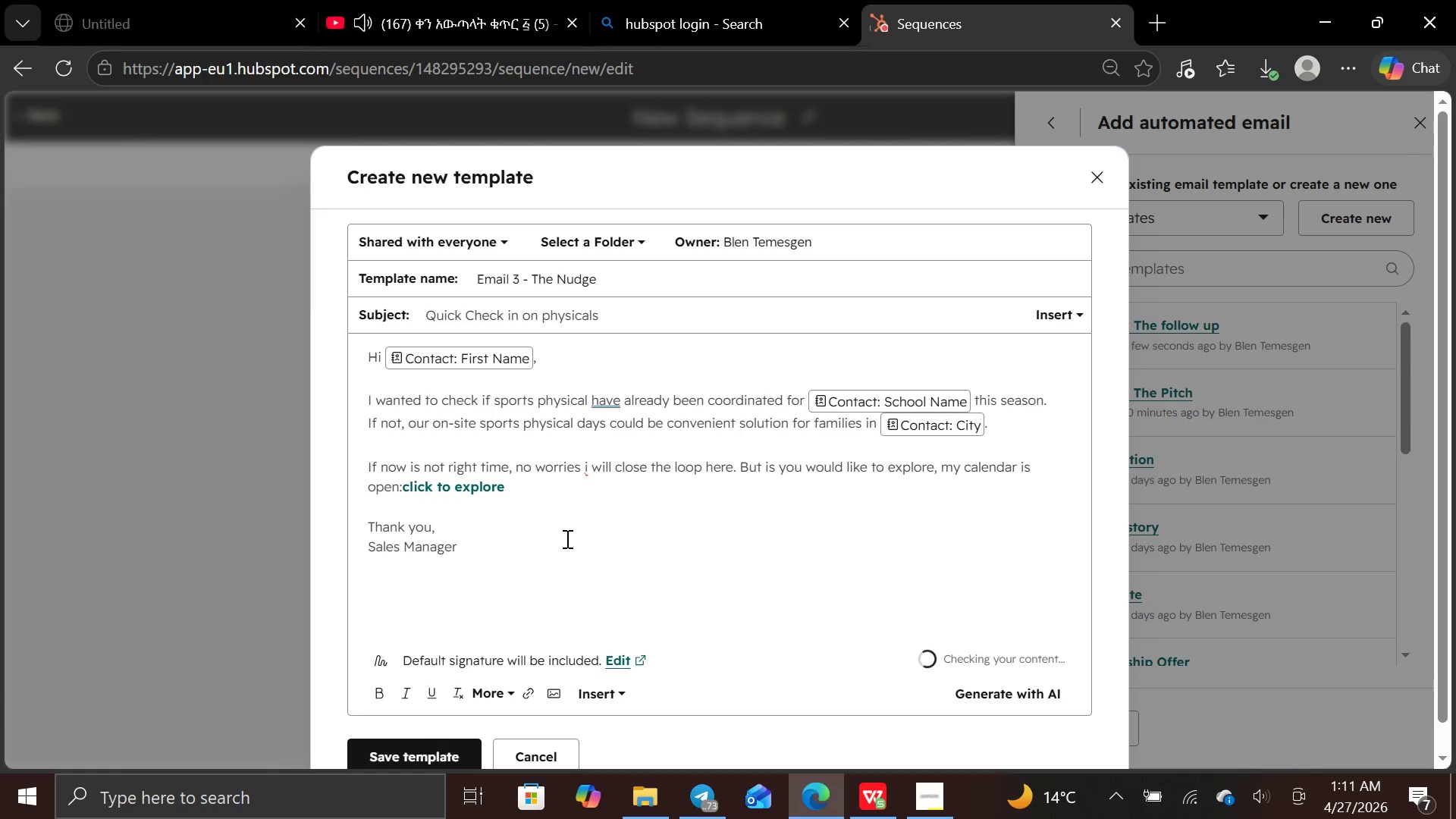 
key(Enter)
 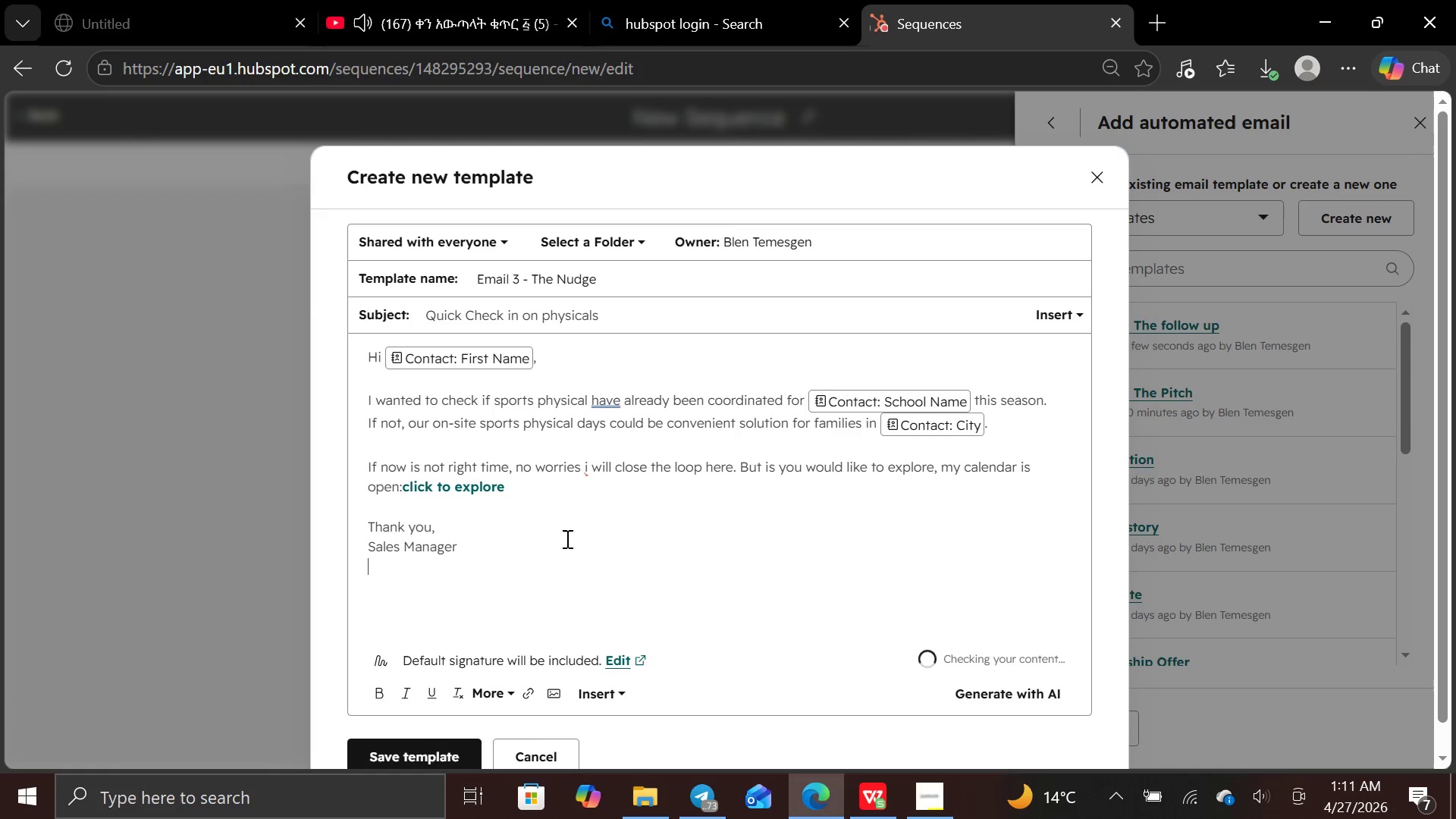 
type(Po)
key(Backspace)
type(innacle Pediatrics and urgr)
key(Backspace)
type(ent care)
 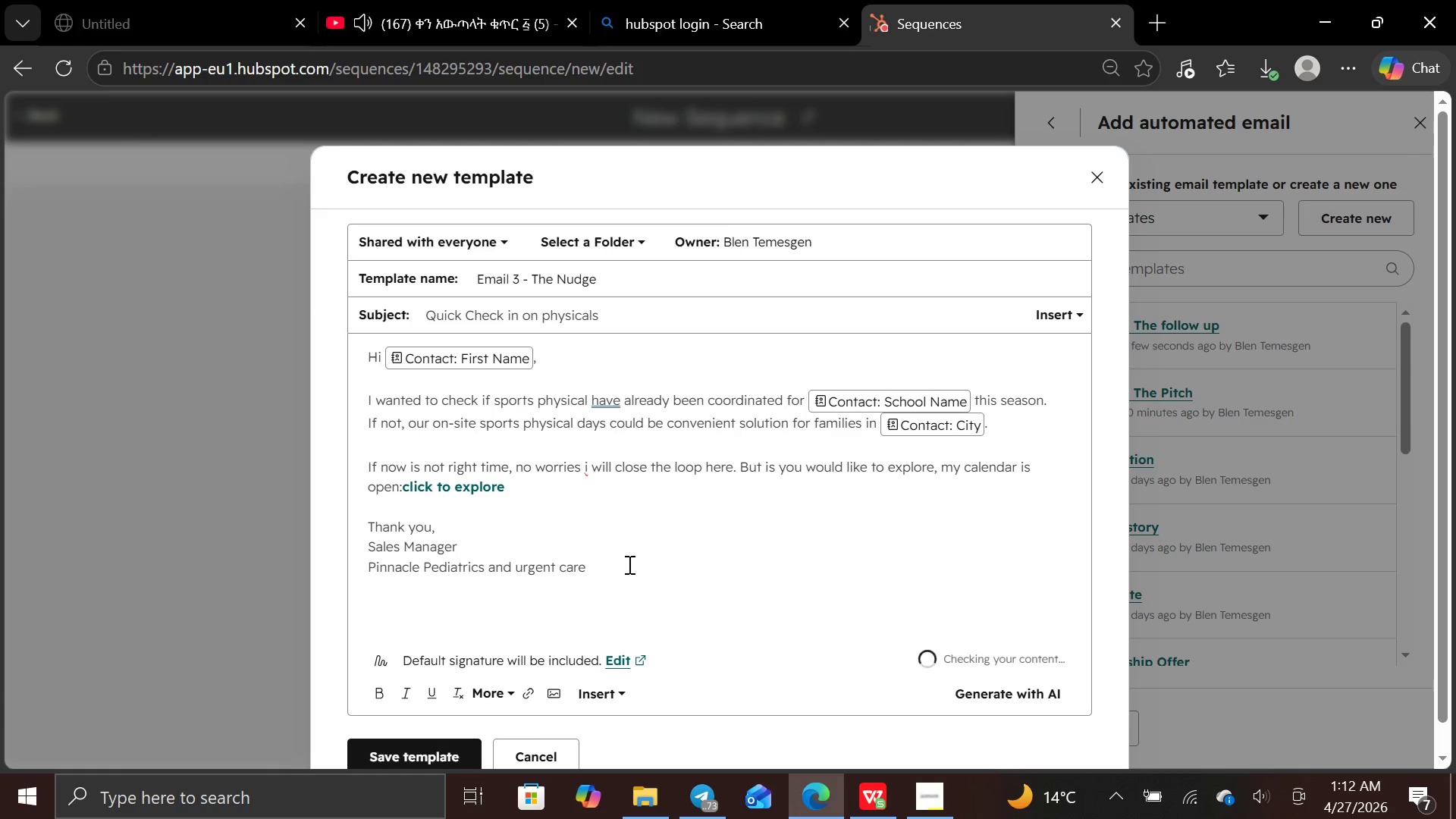 
left_click_drag(start_coordinate=[594, 564], to_coordinate=[396, 509])
 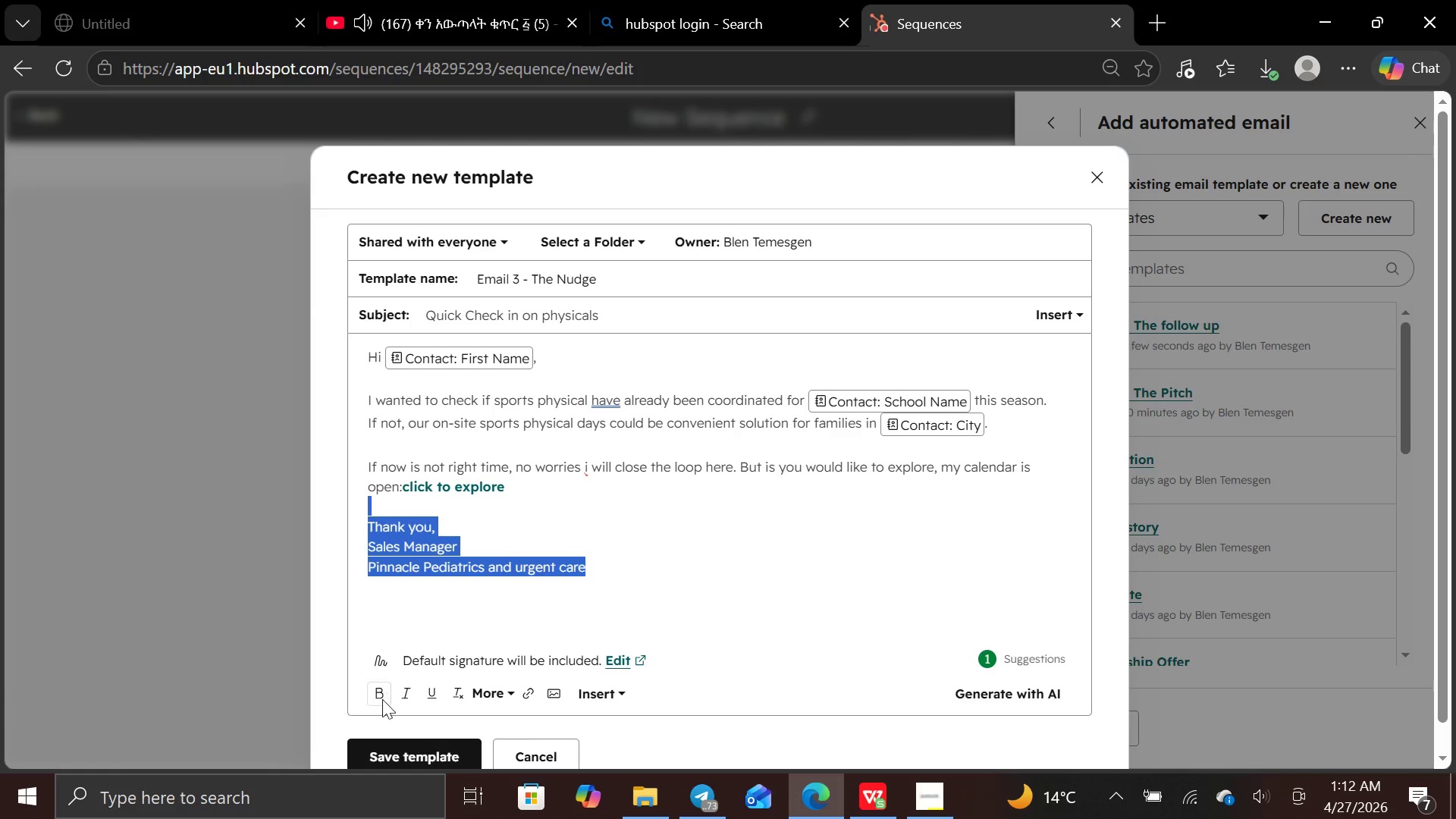 
left_click([372, 700])
 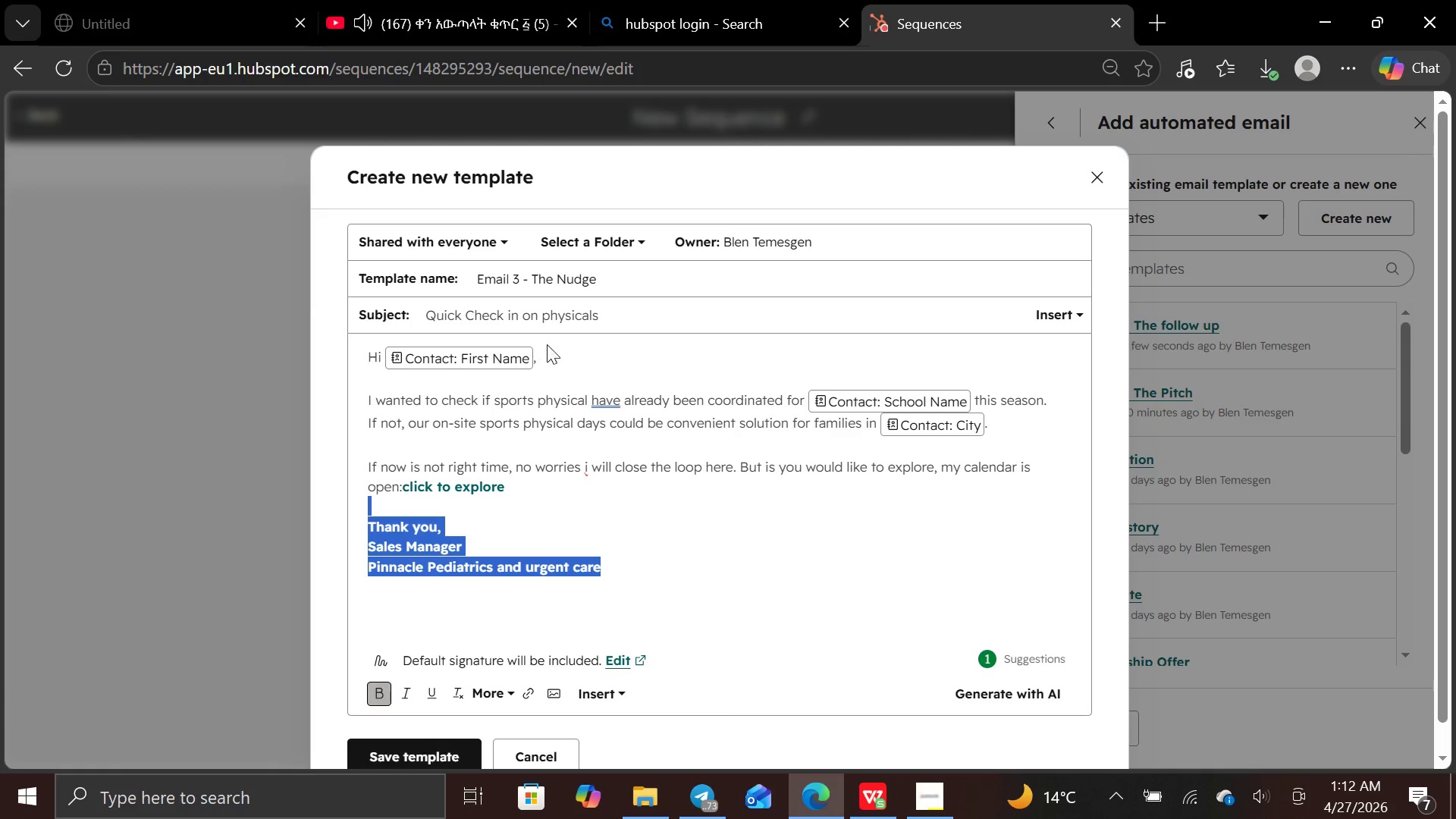 
left_click_drag(start_coordinate=[556, 350], to_coordinate=[363, 356])
 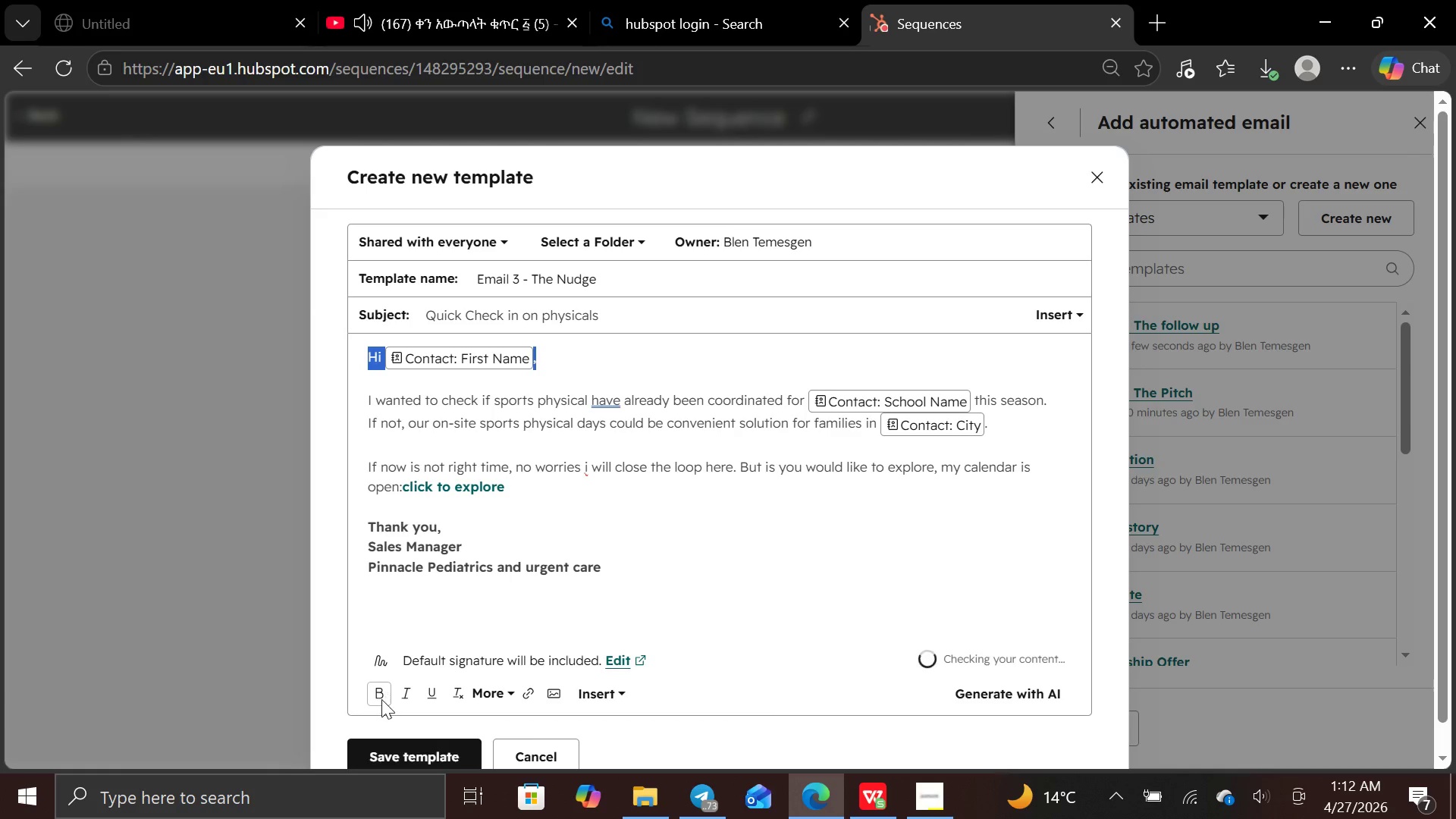 
left_click([380, 699])
 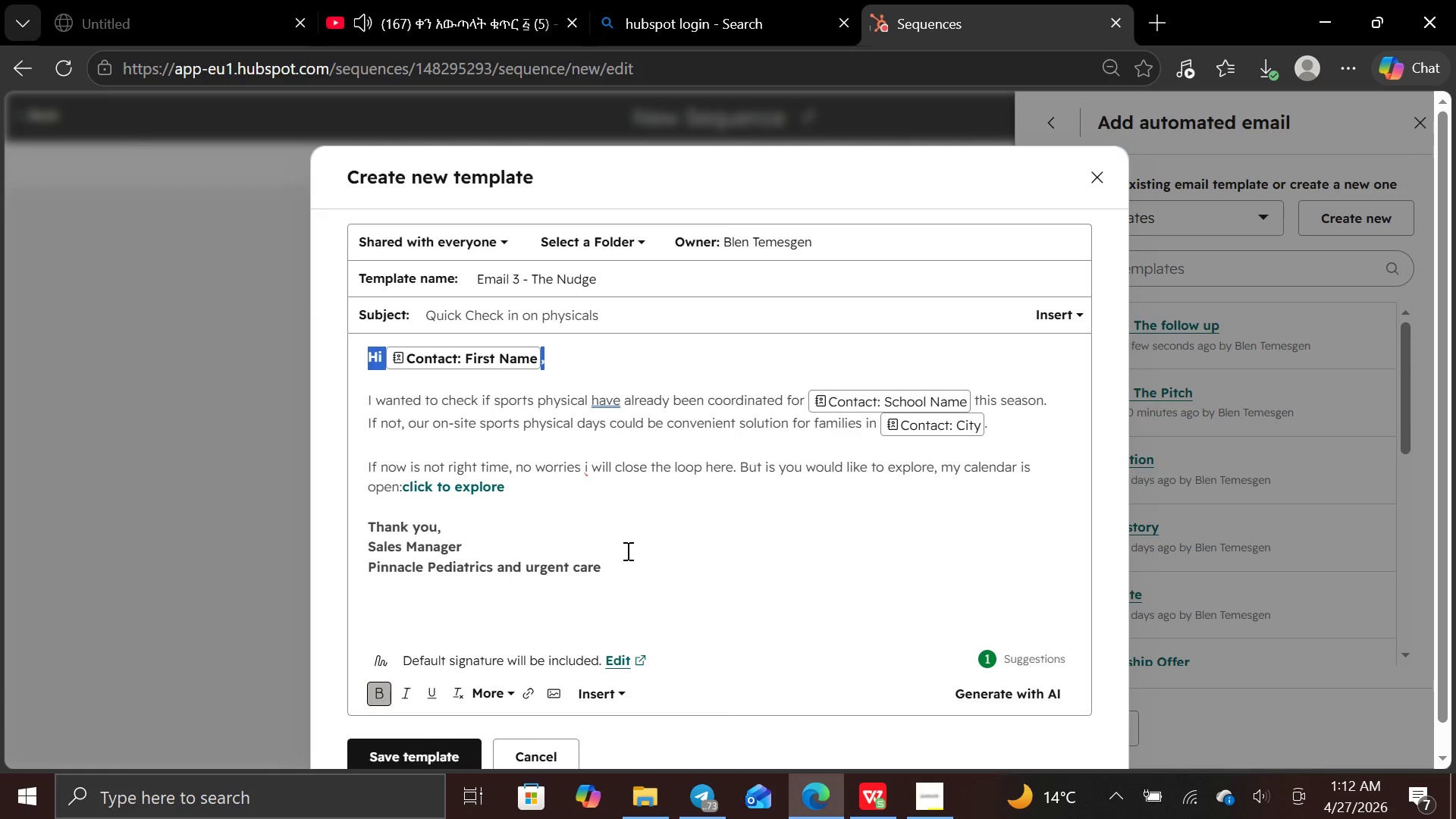 
left_click_drag(start_coordinate=[613, 563], to_coordinate=[359, 359])
 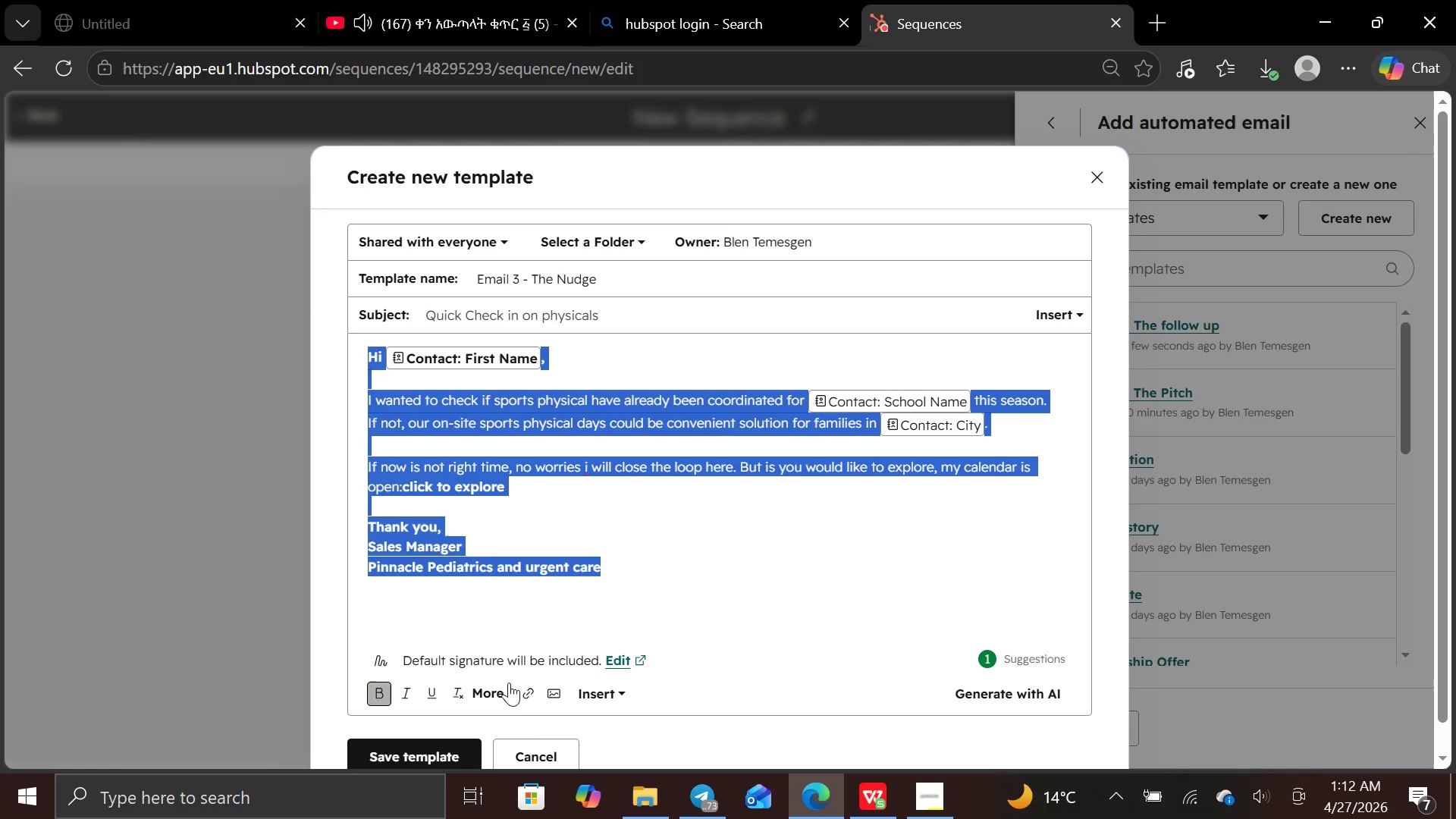 
left_click([510, 686])
 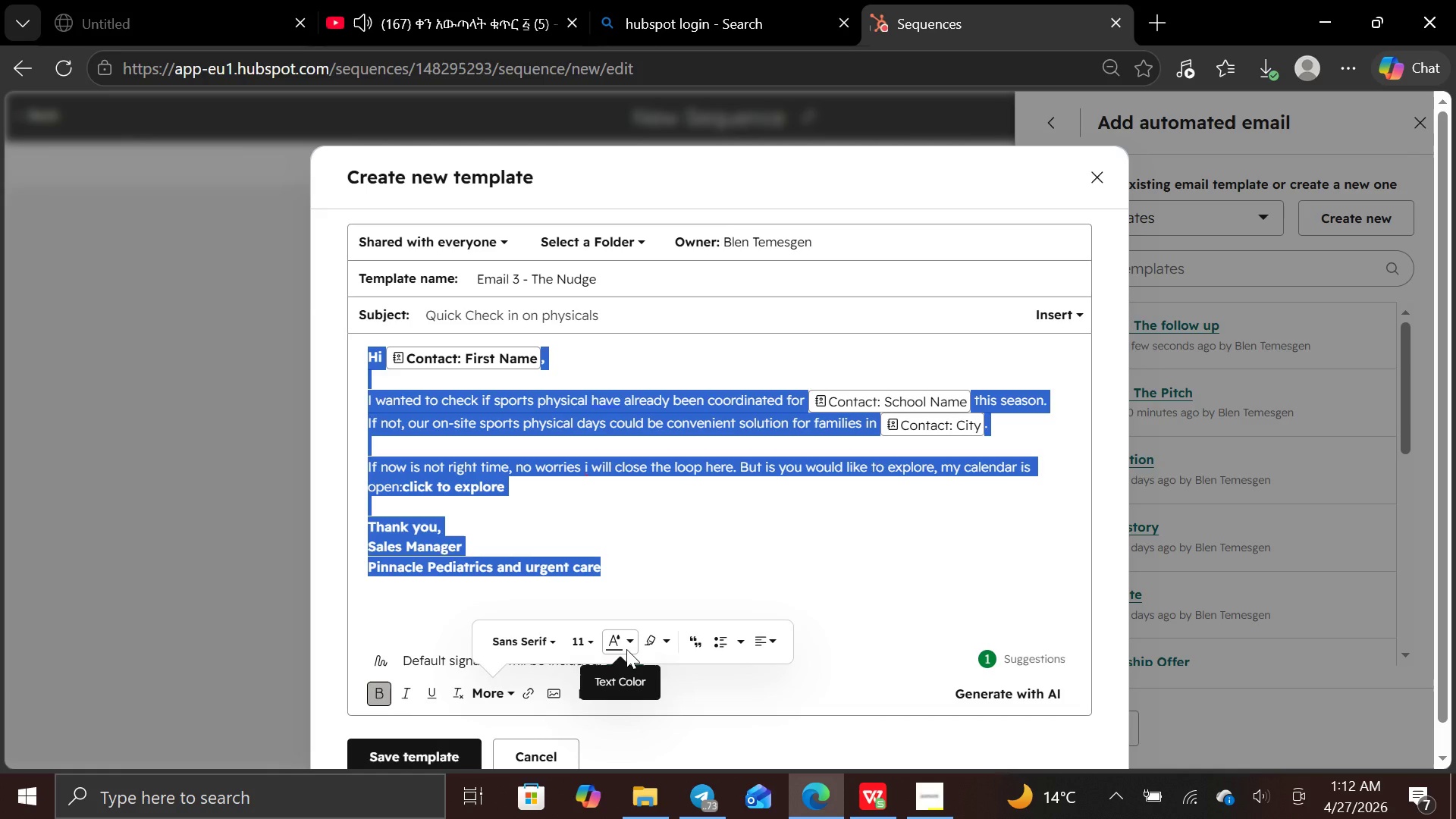 
left_click([626, 649])
 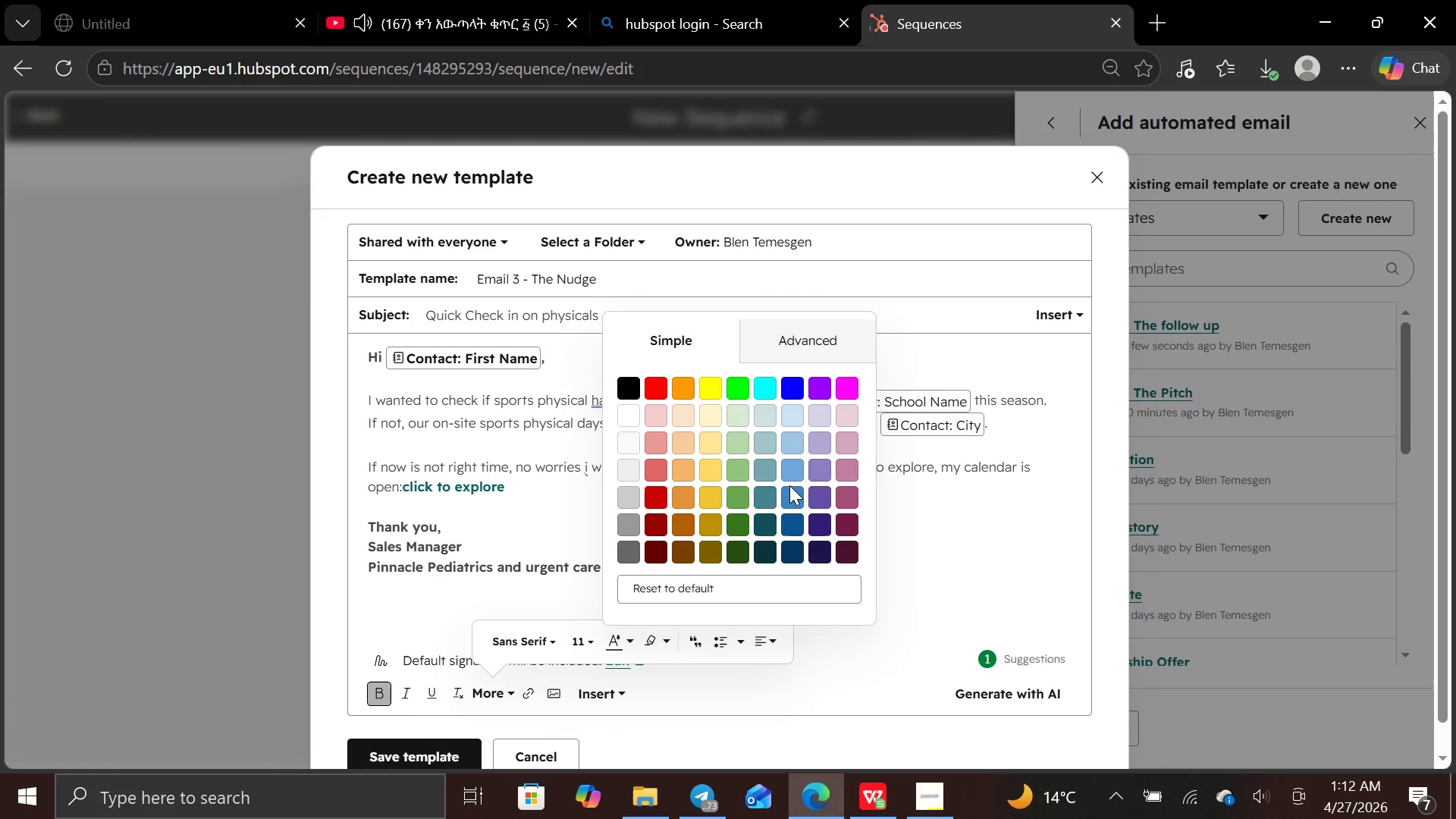 
left_click([789, 492])
 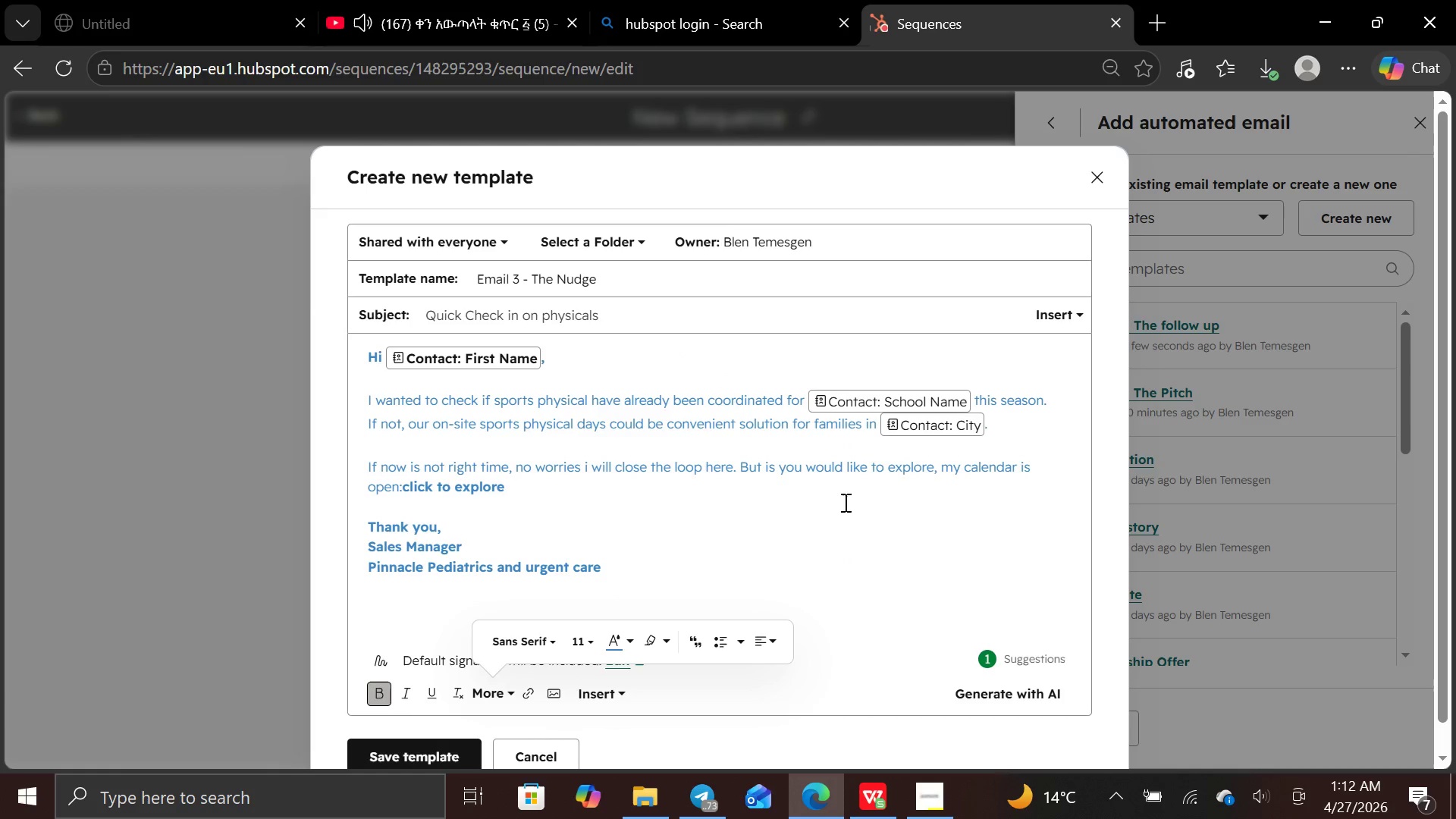 
left_click([846, 509])
 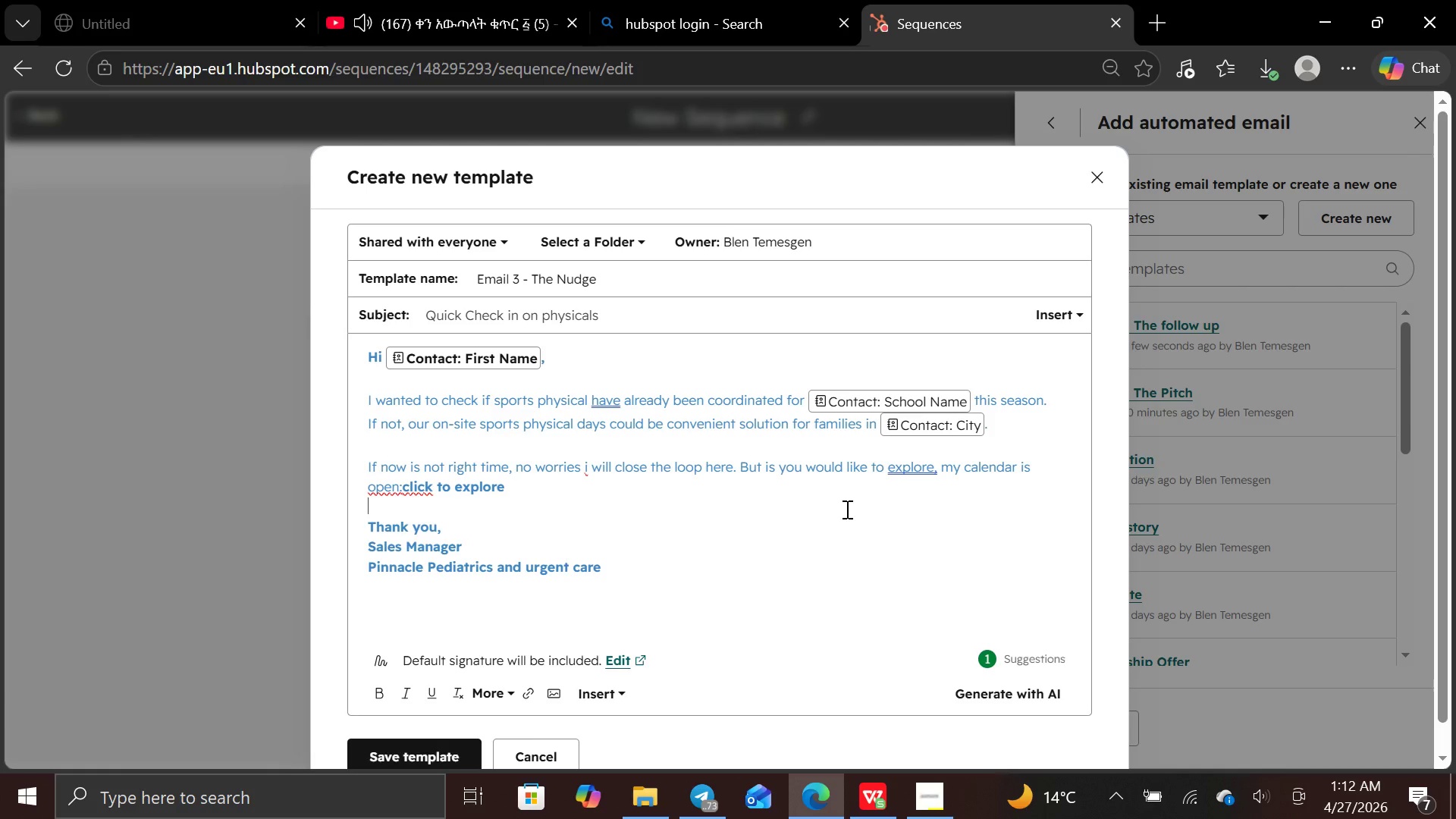 
wait(5.73)
 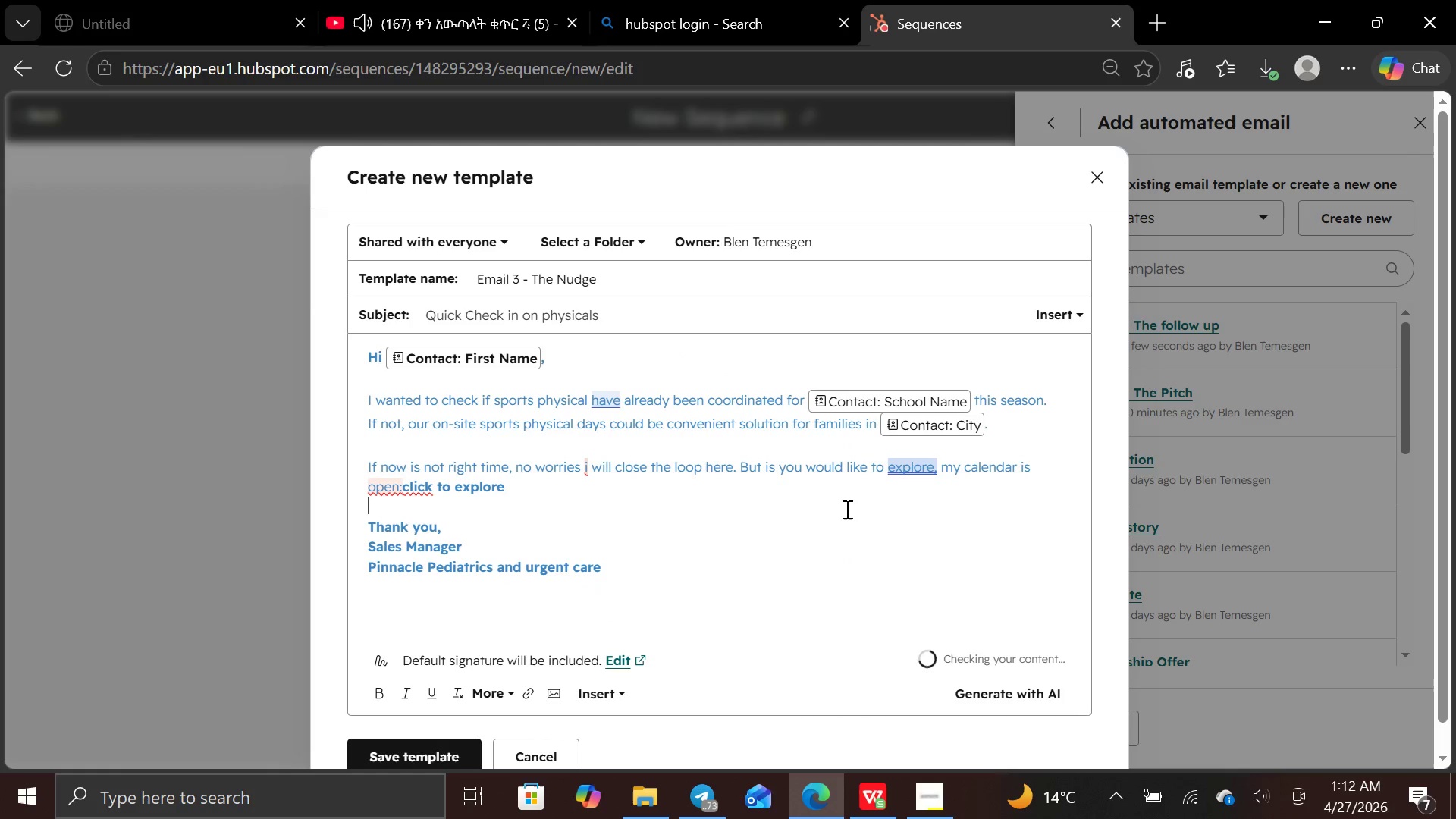 
left_click([451, 758])
 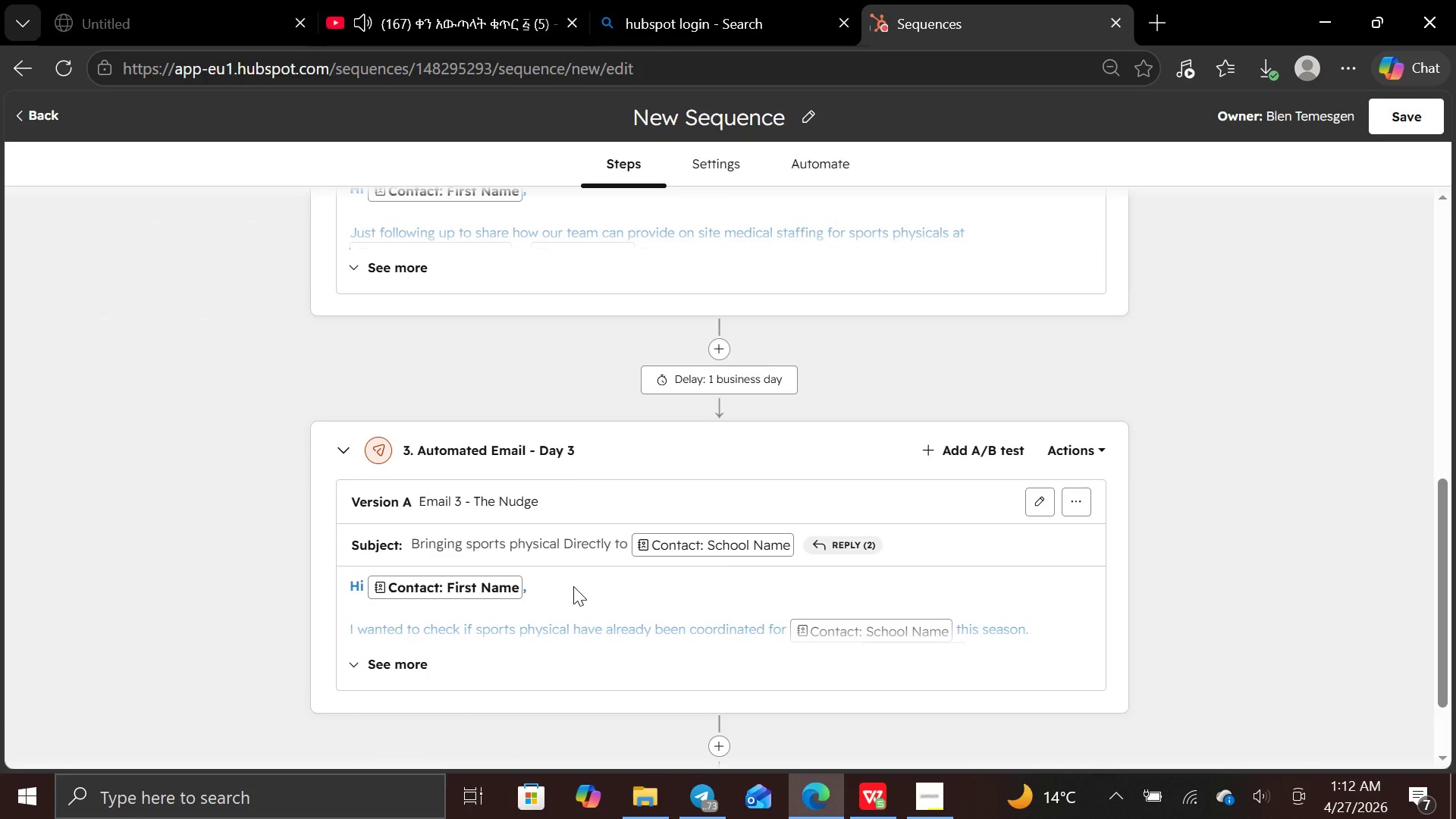 
wait(10.03)
 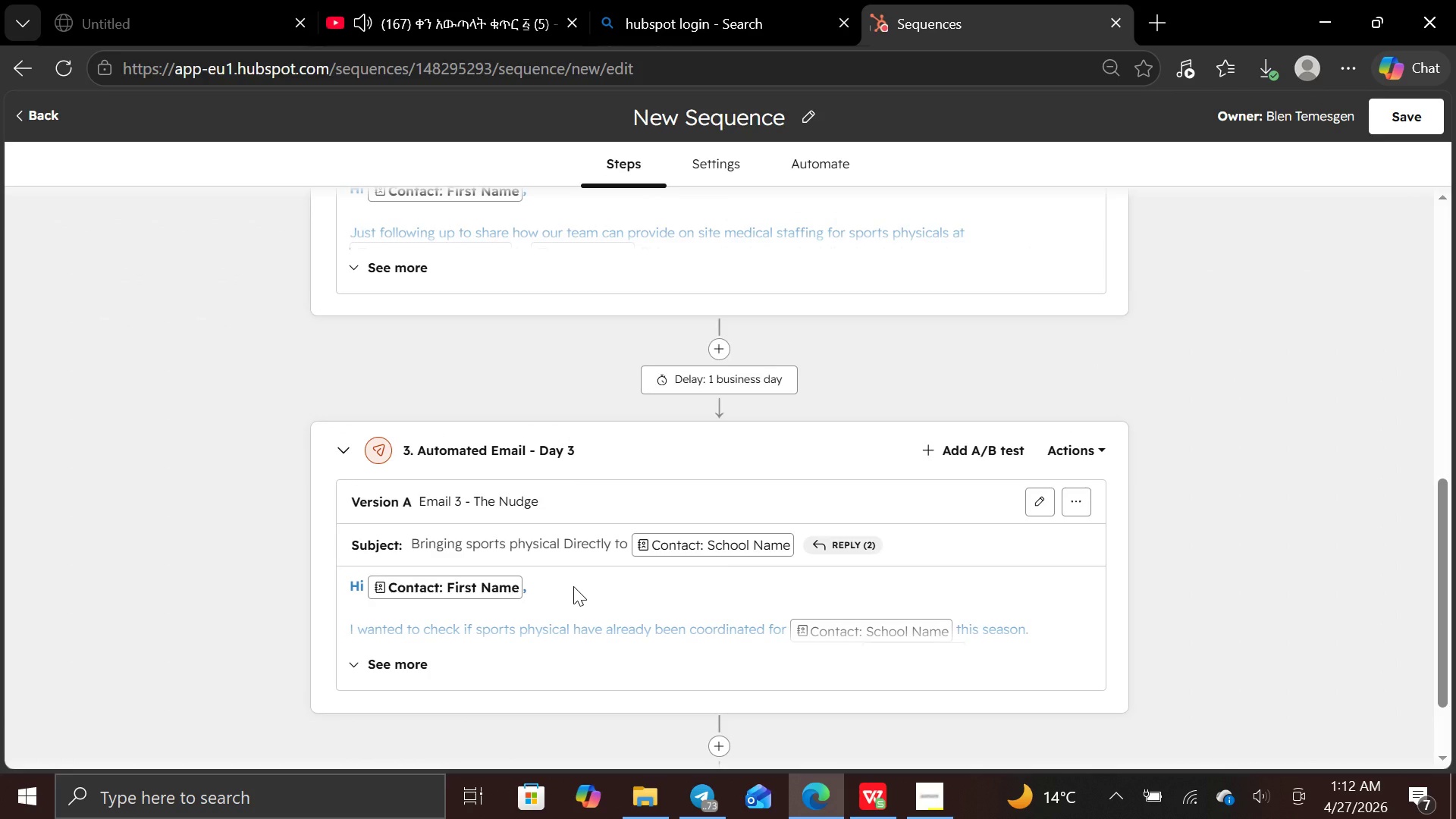 
left_click([1059, 344])
 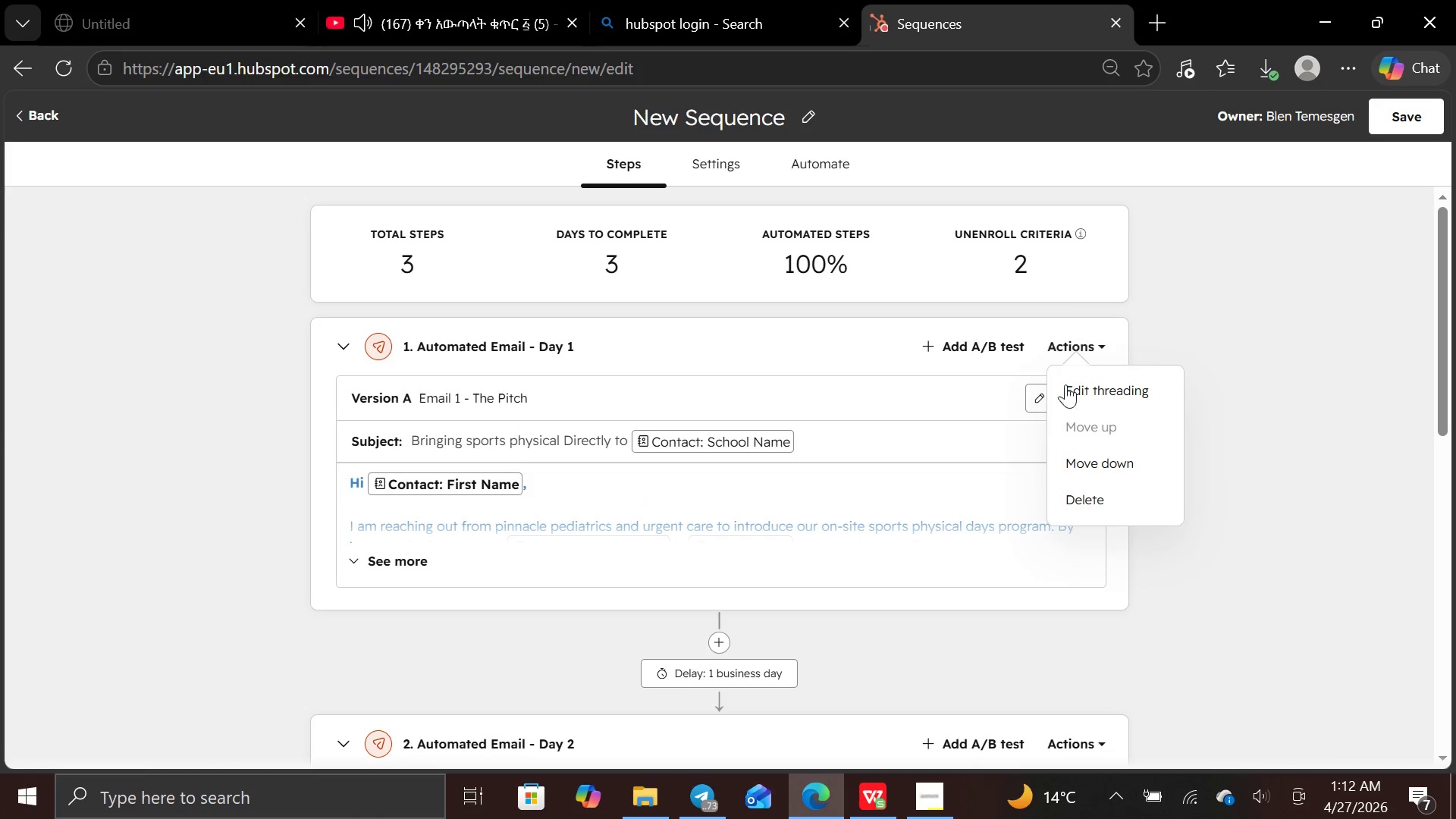 
left_click([1076, 400])
 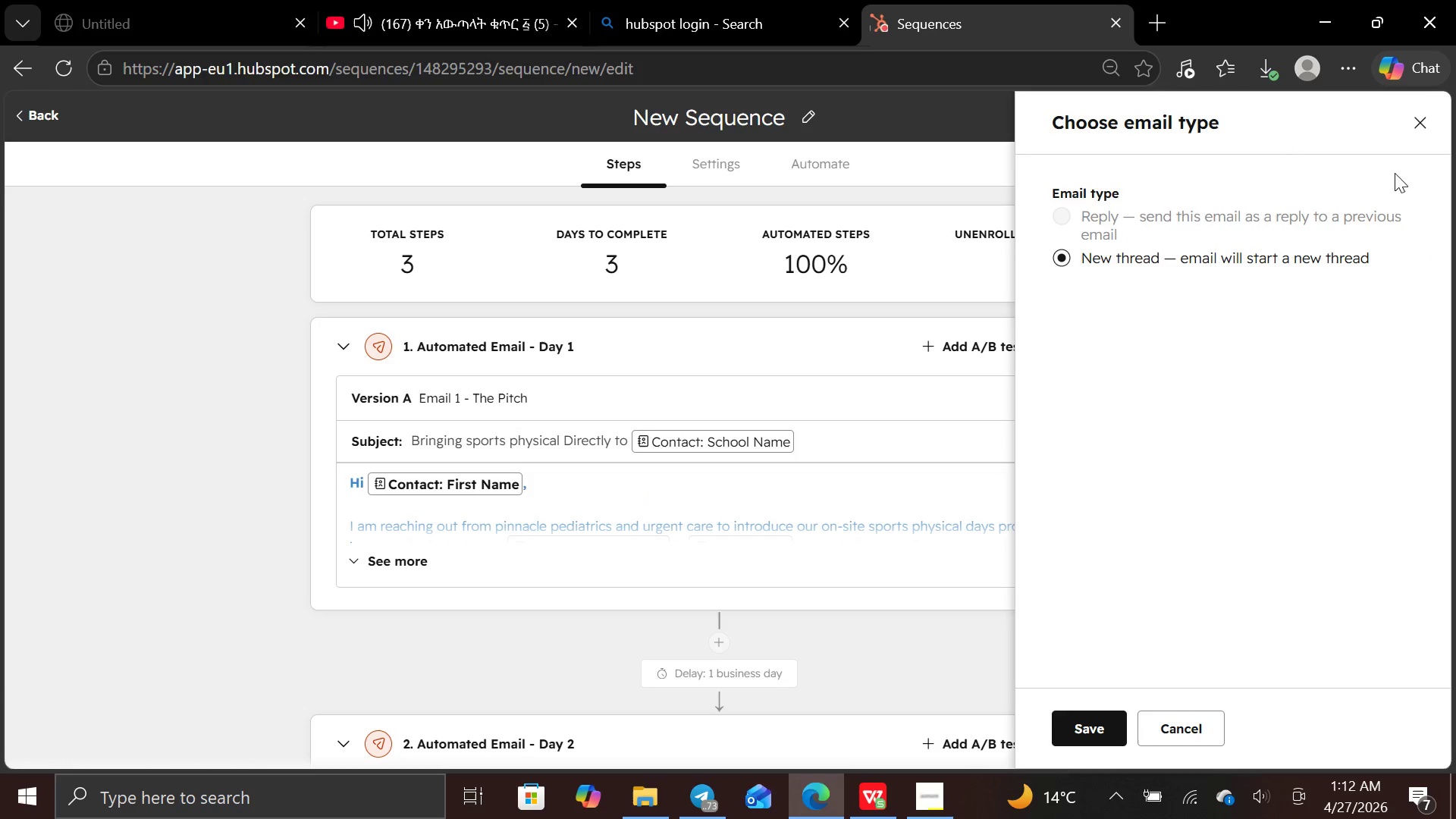 
left_click([1421, 118])
 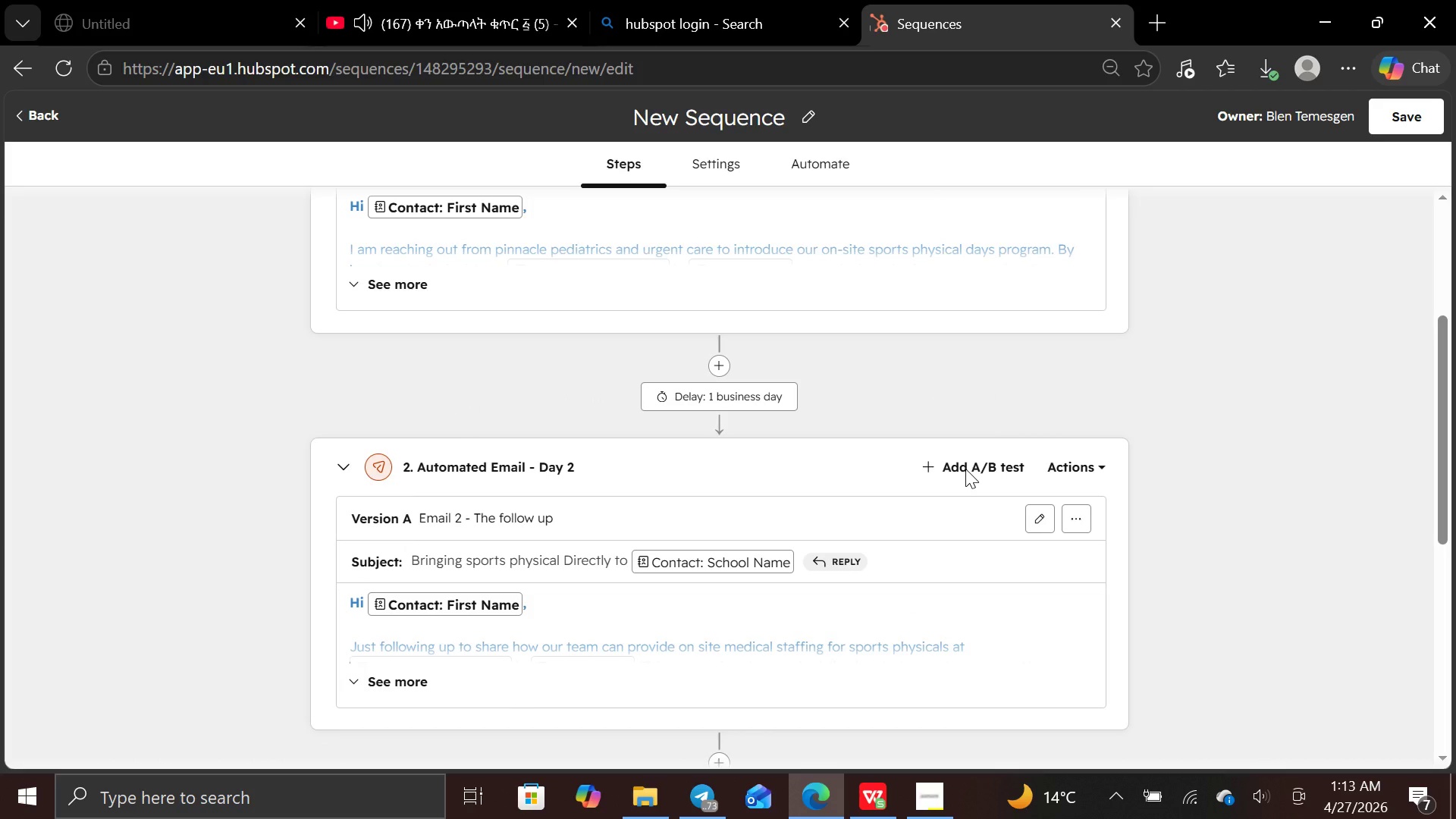 
wait(8.39)
 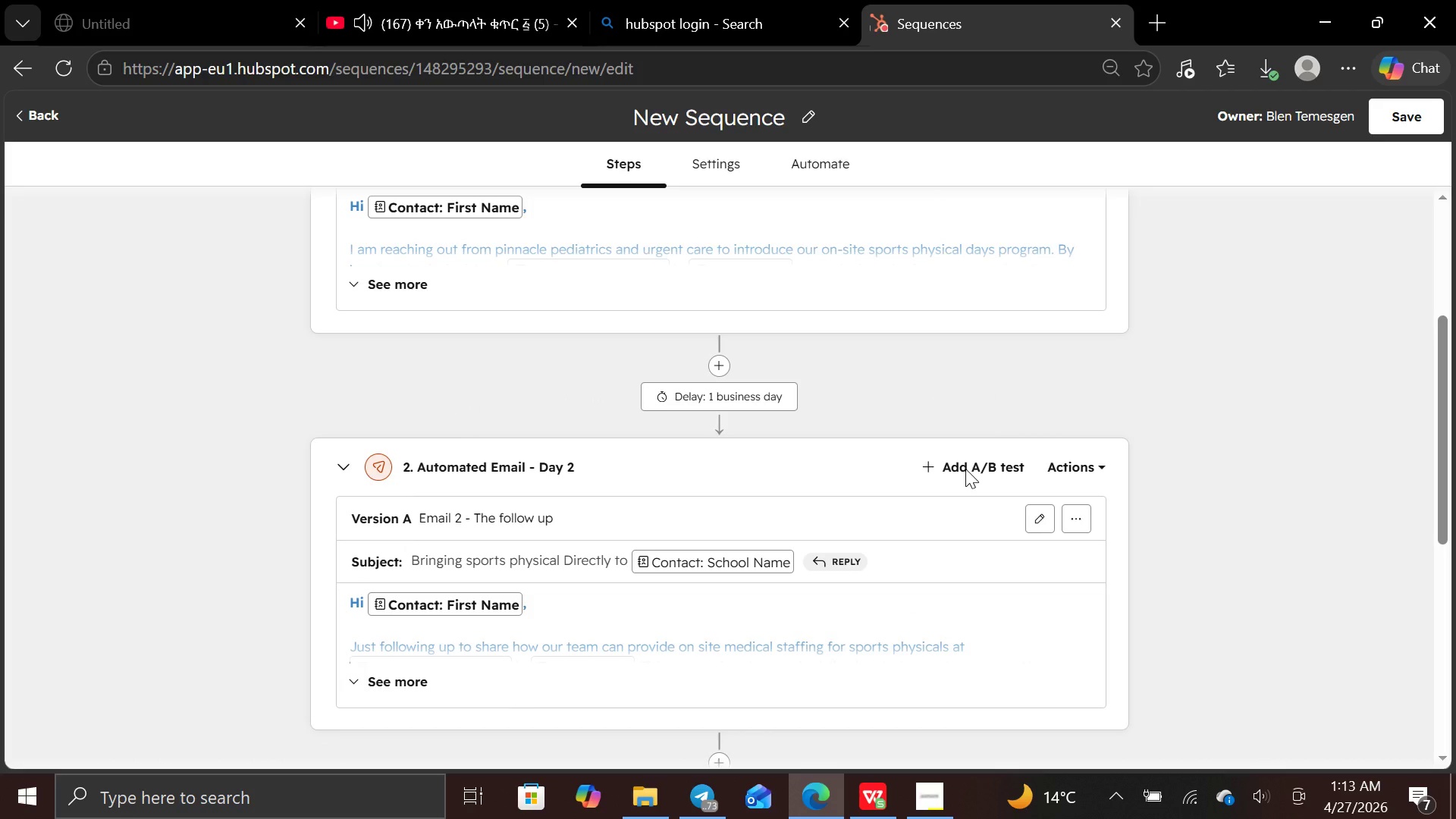 
left_click([727, 397])
 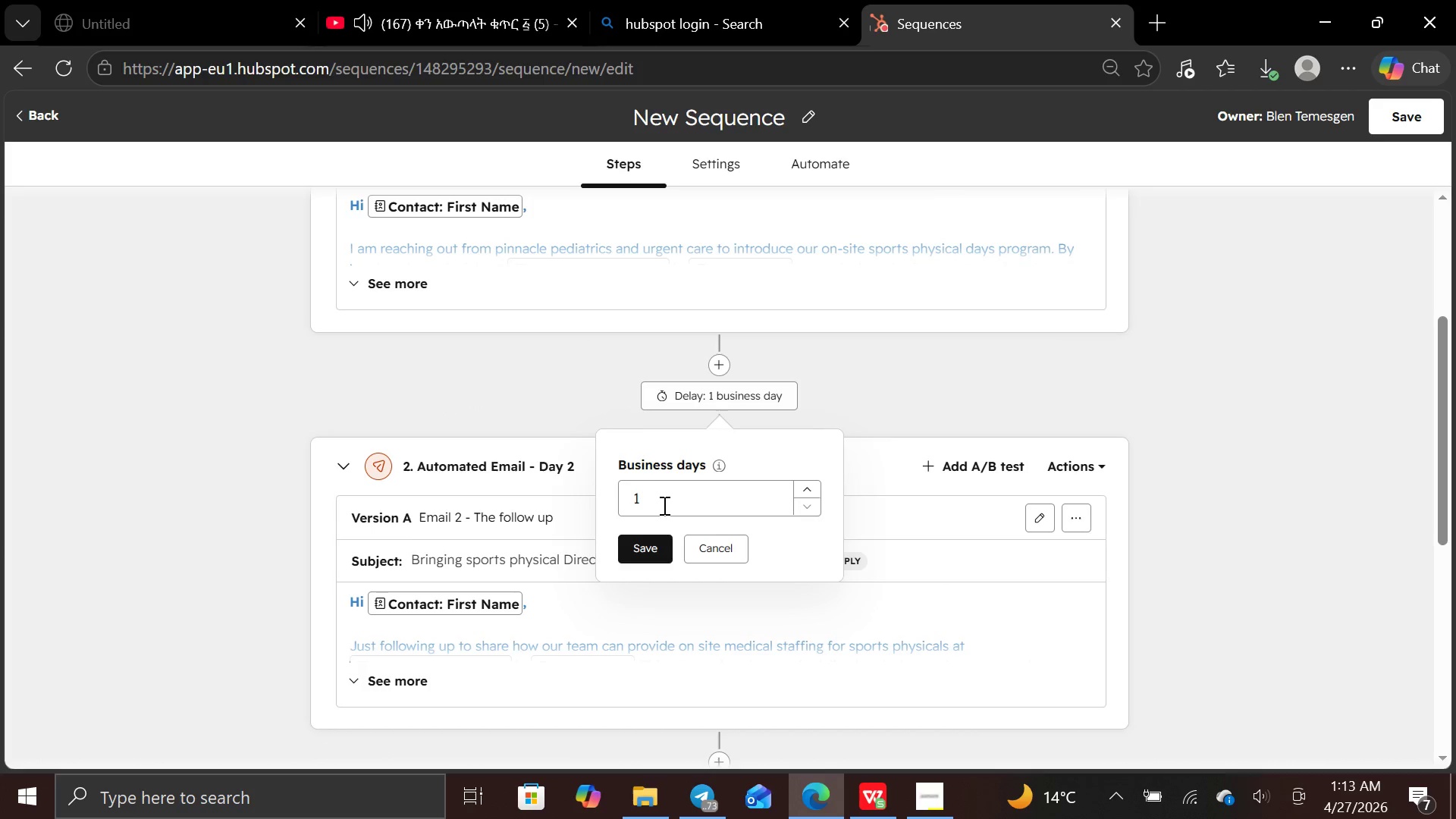 
left_click([663, 505])
 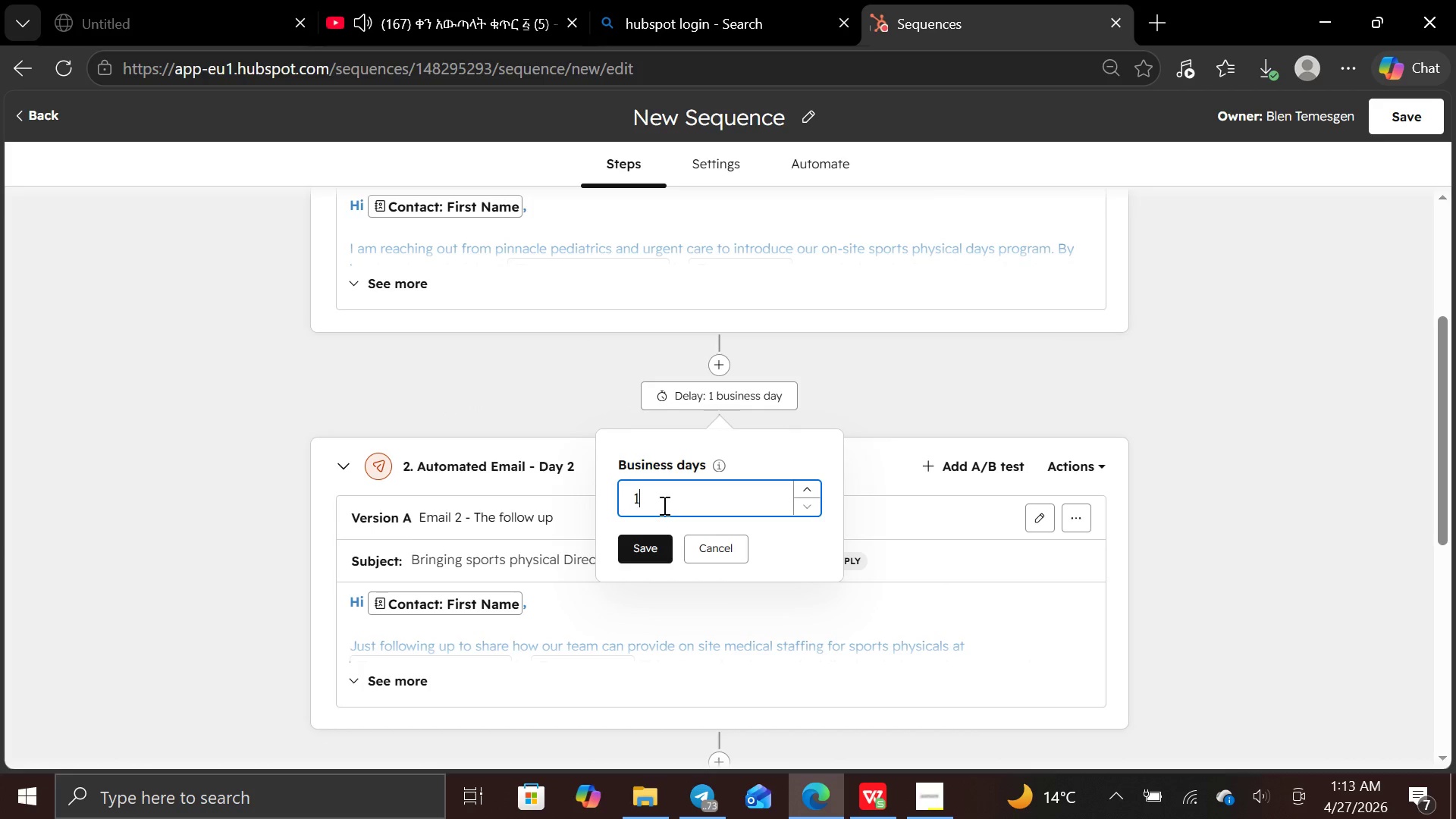 
key(Backspace)
 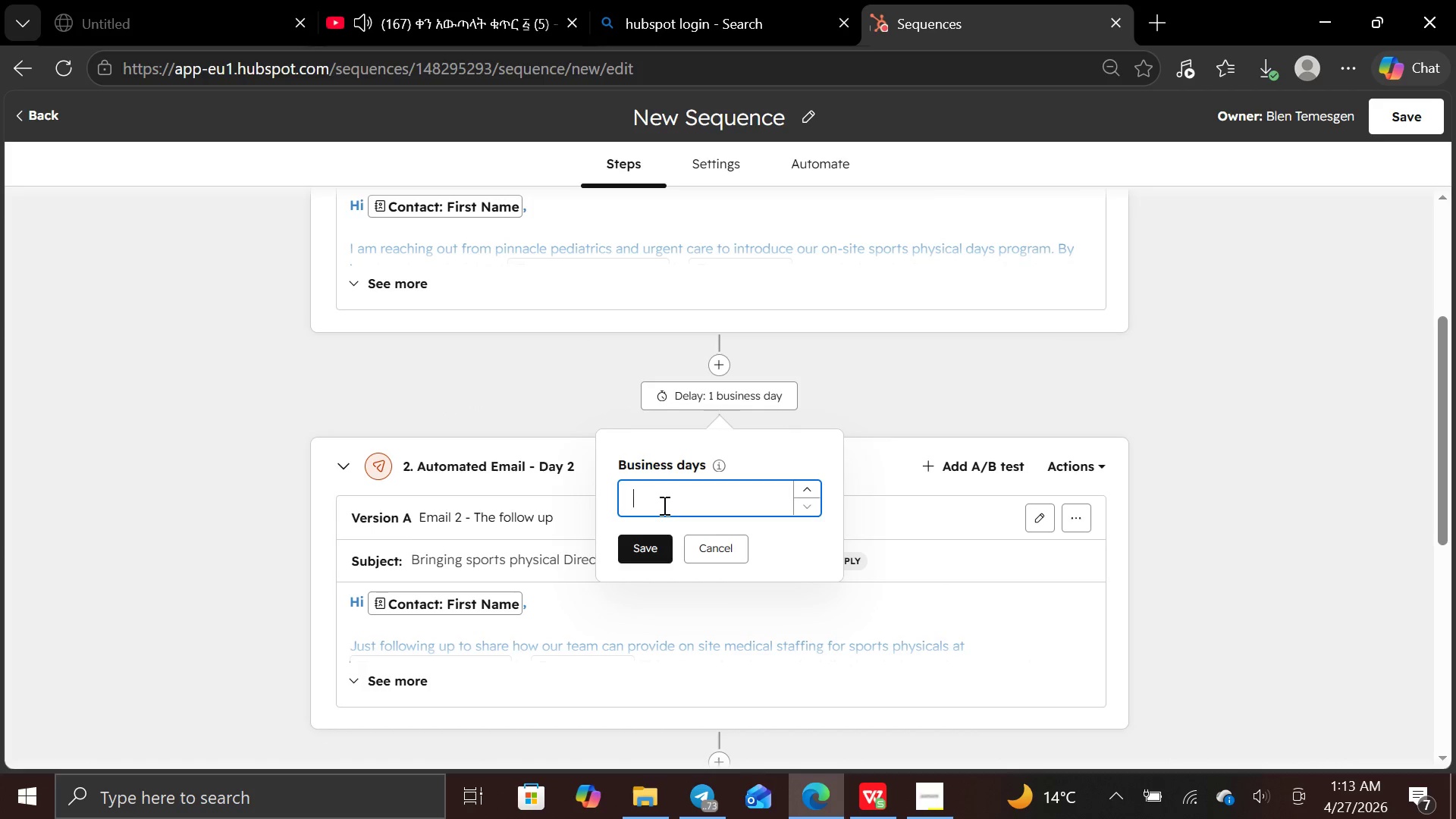 
key(3)
 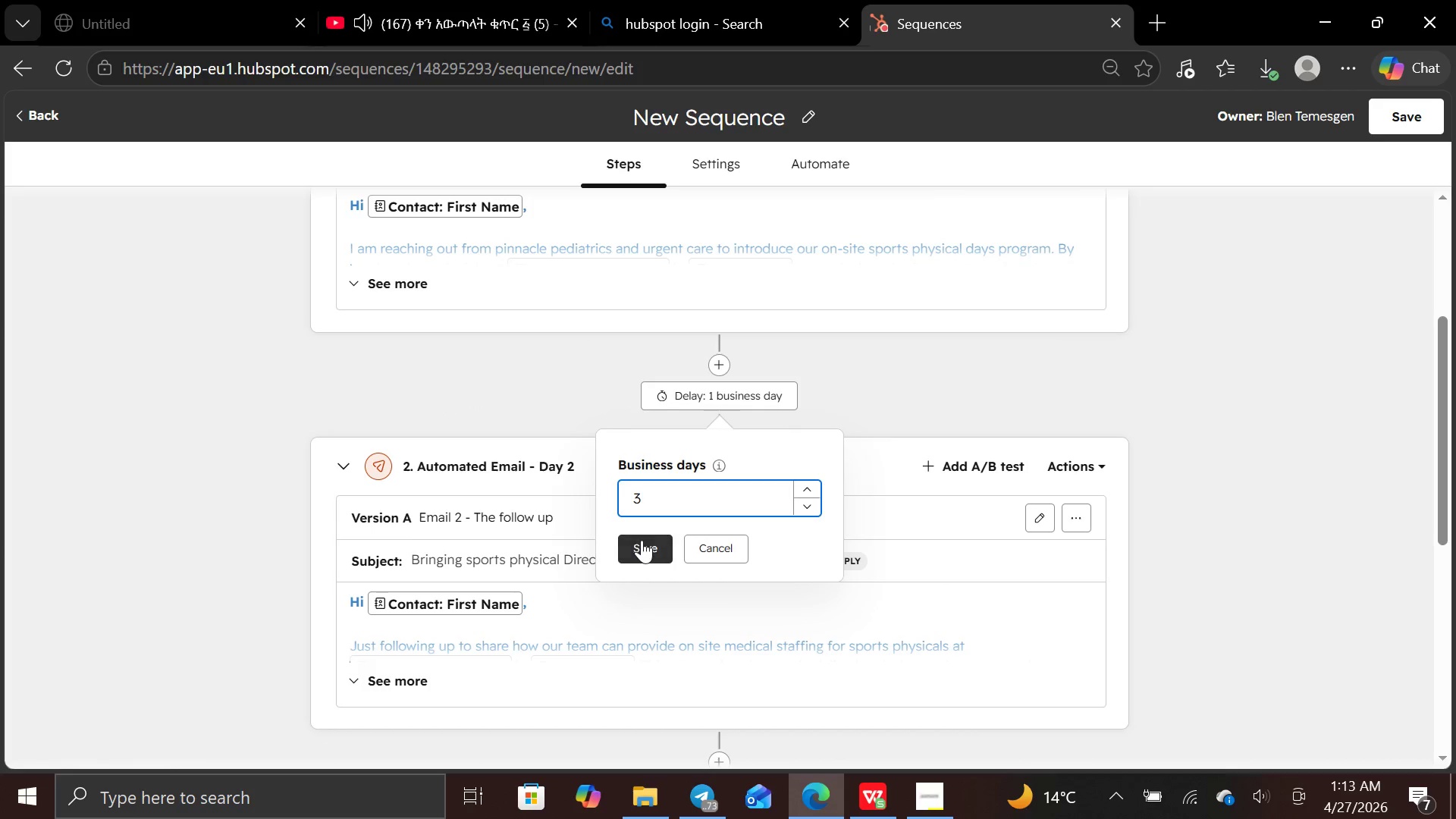 
left_click([641, 540])
 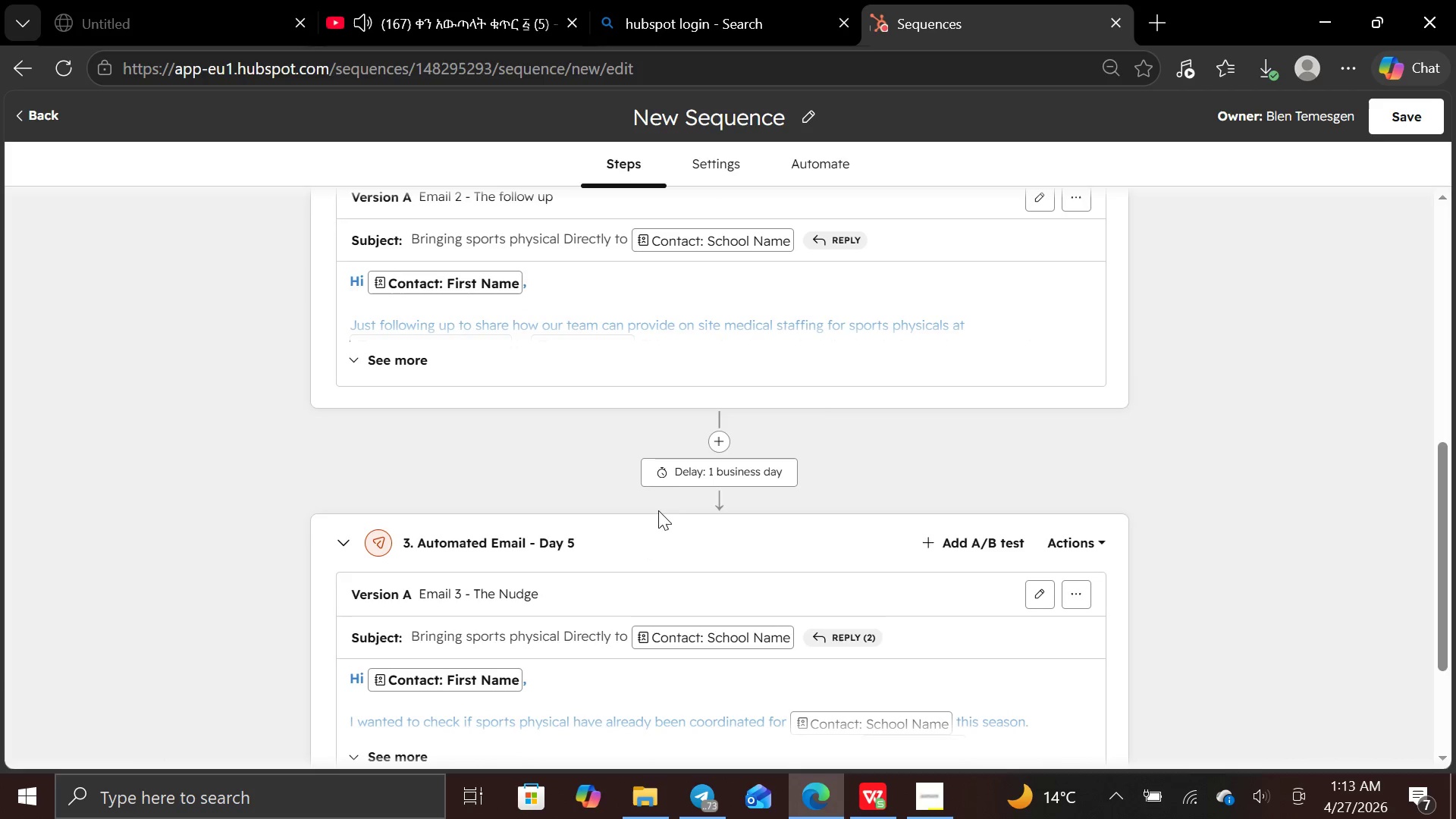 
left_click([717, 463])
 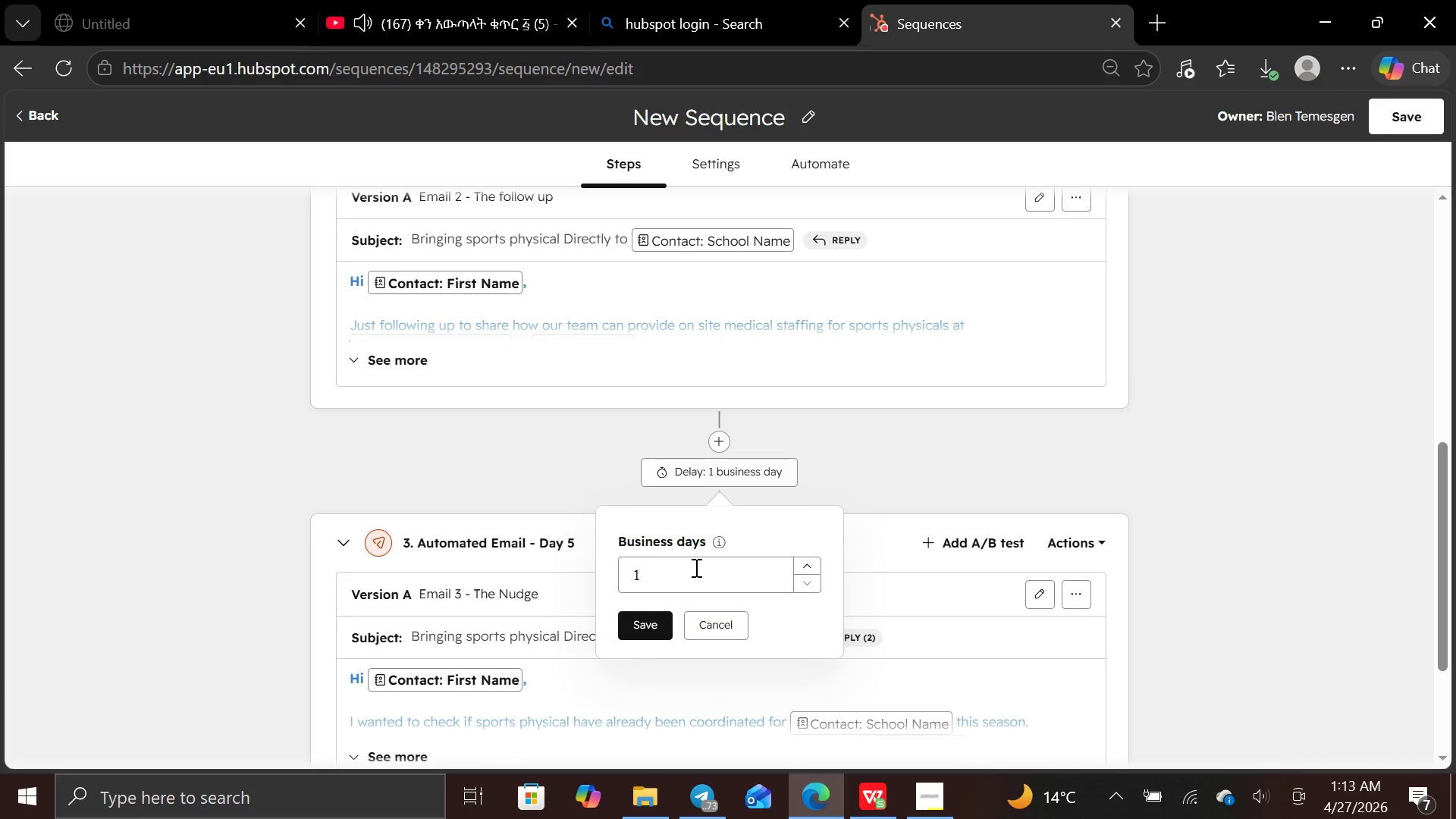 
left_click([695, 567])
 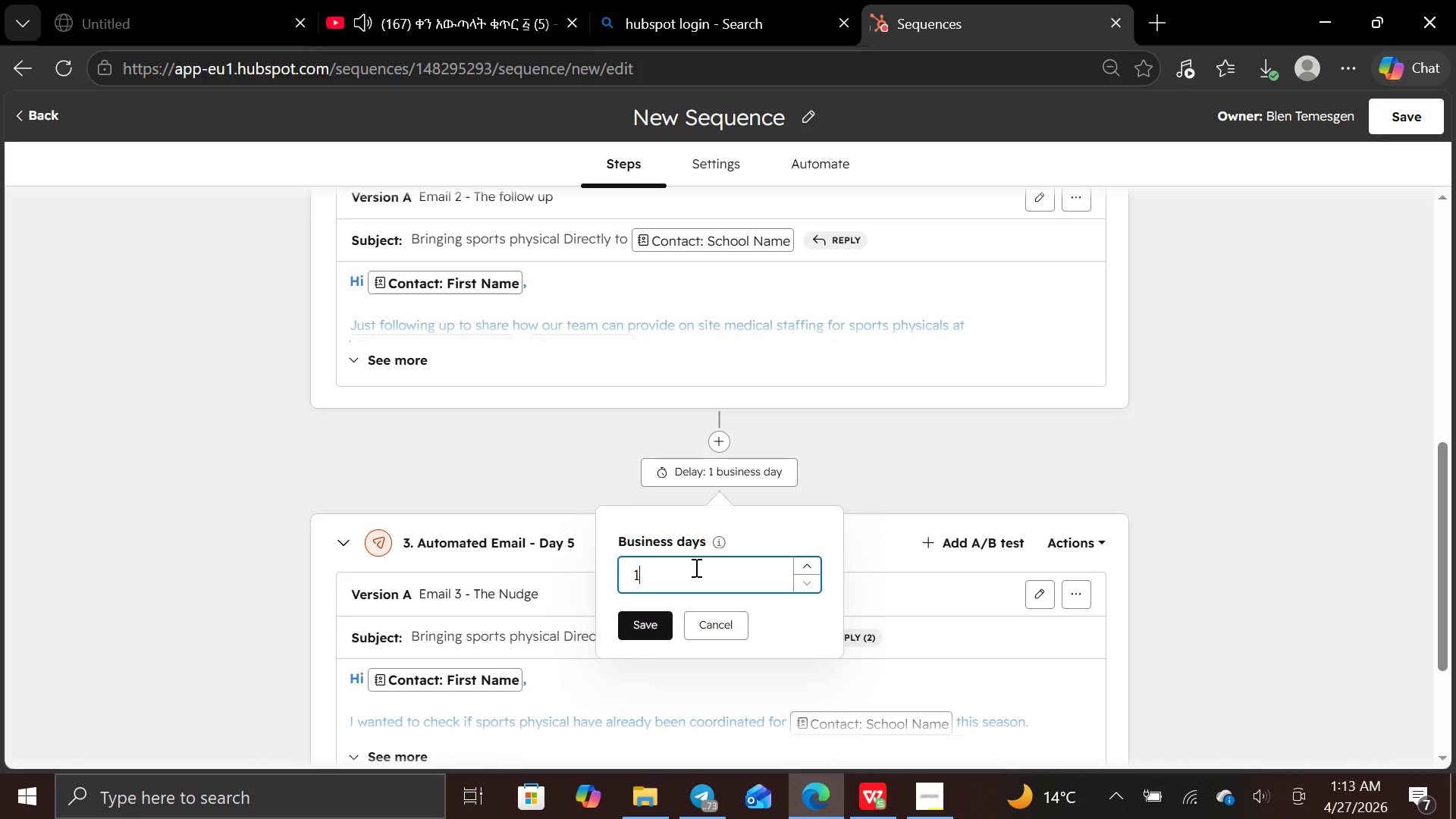 
key(Backspace)
 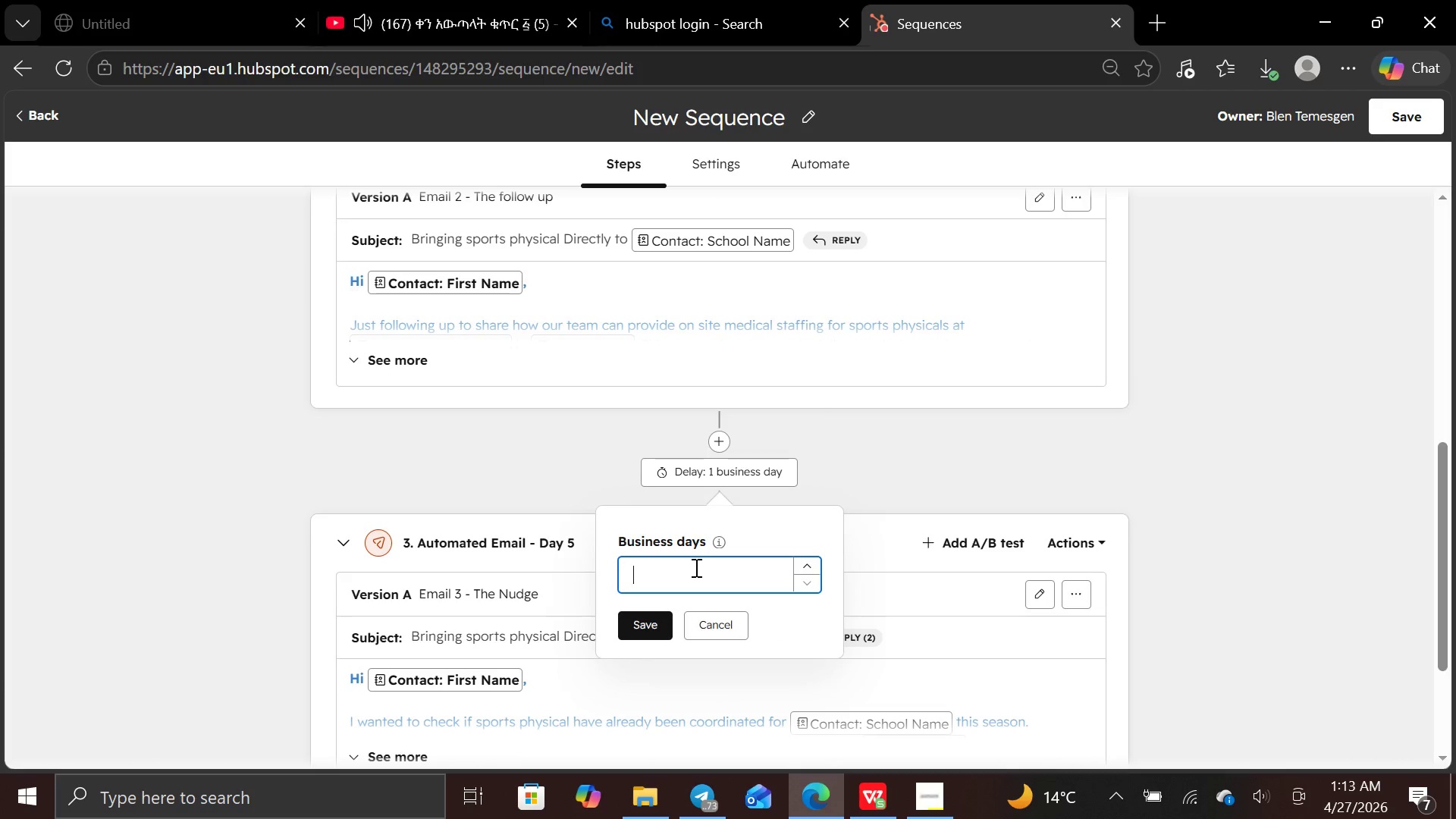 
key(5)
 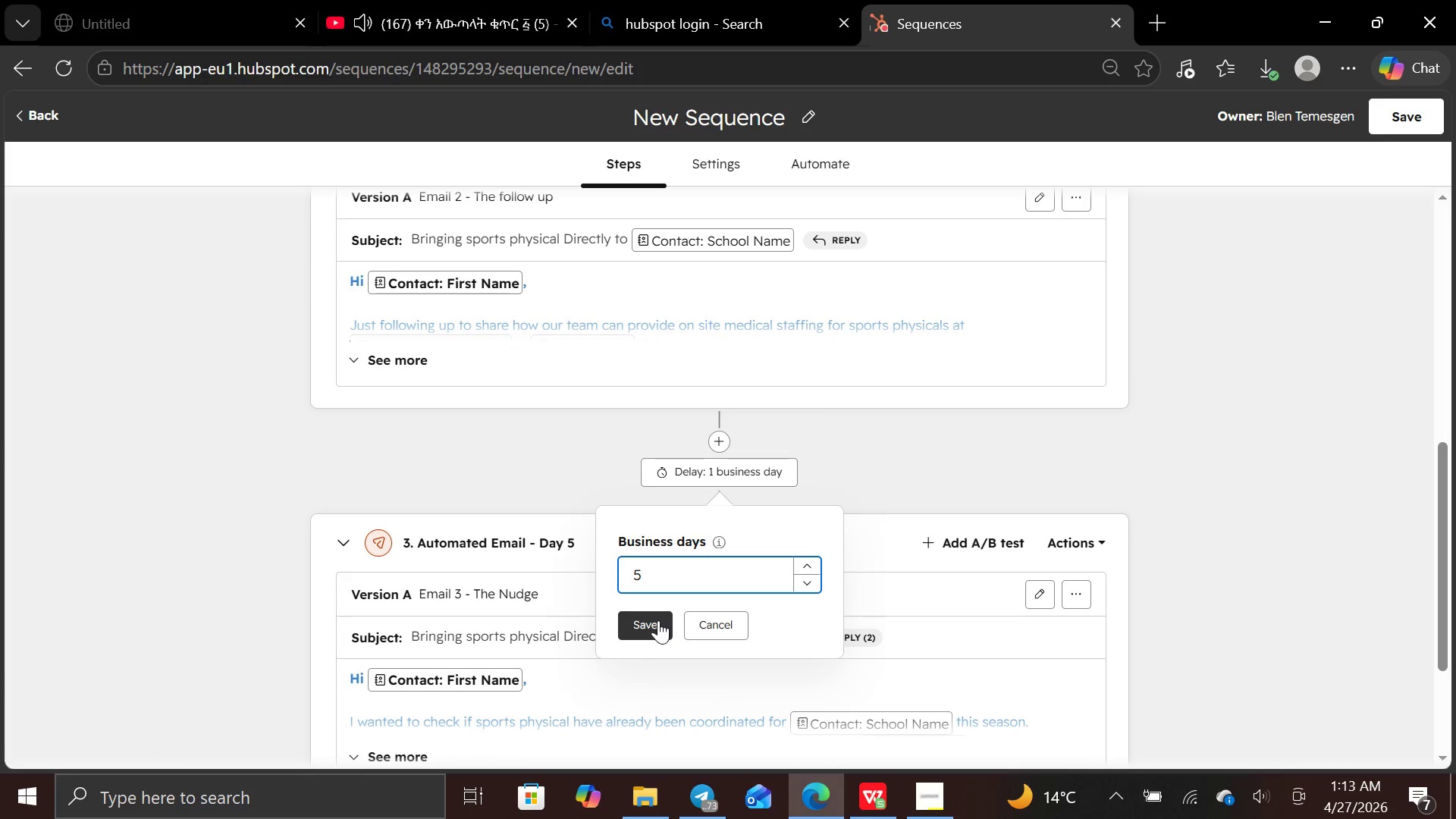 
left_click([657, 620])
 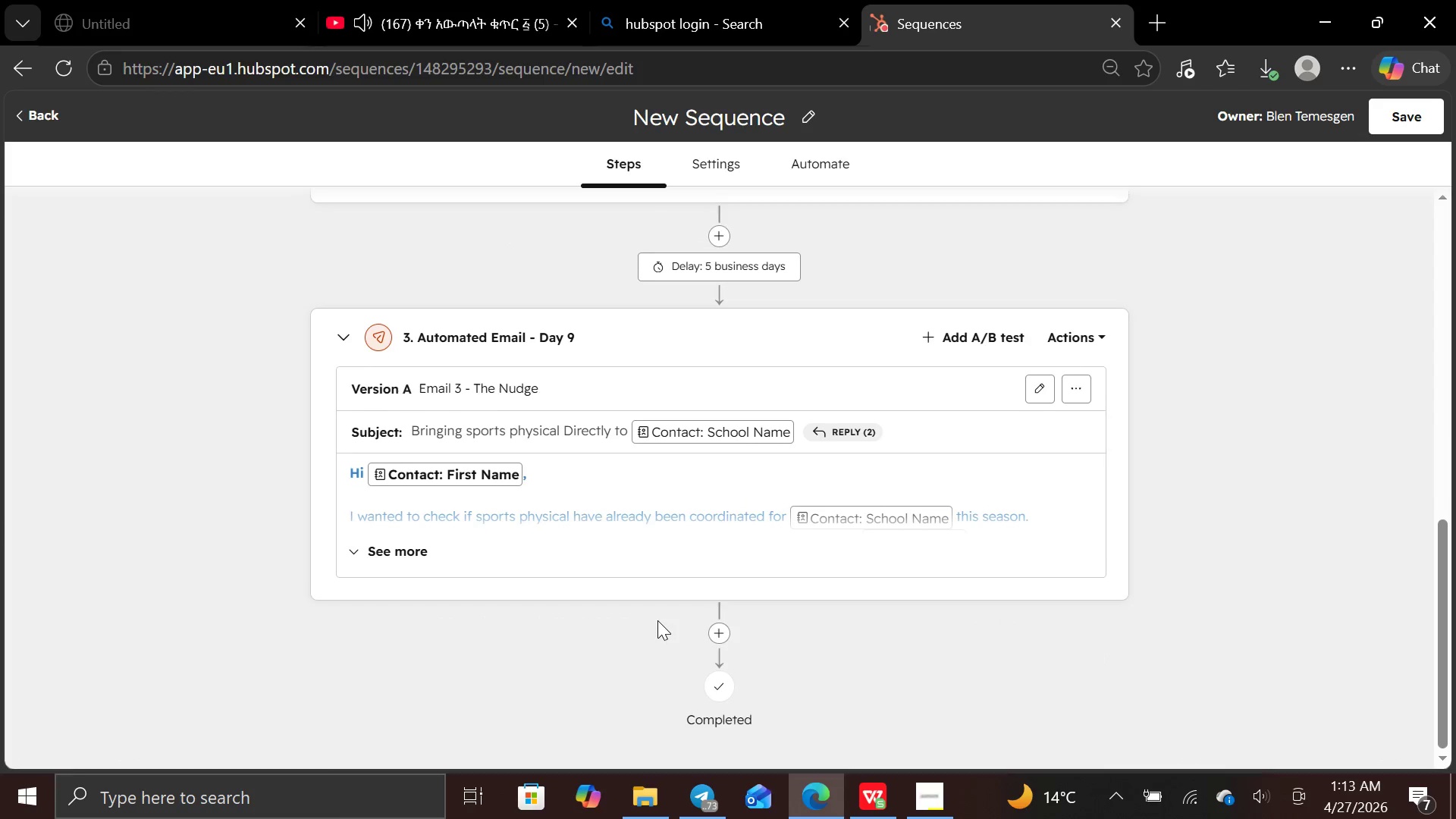 
wait(20.19)
 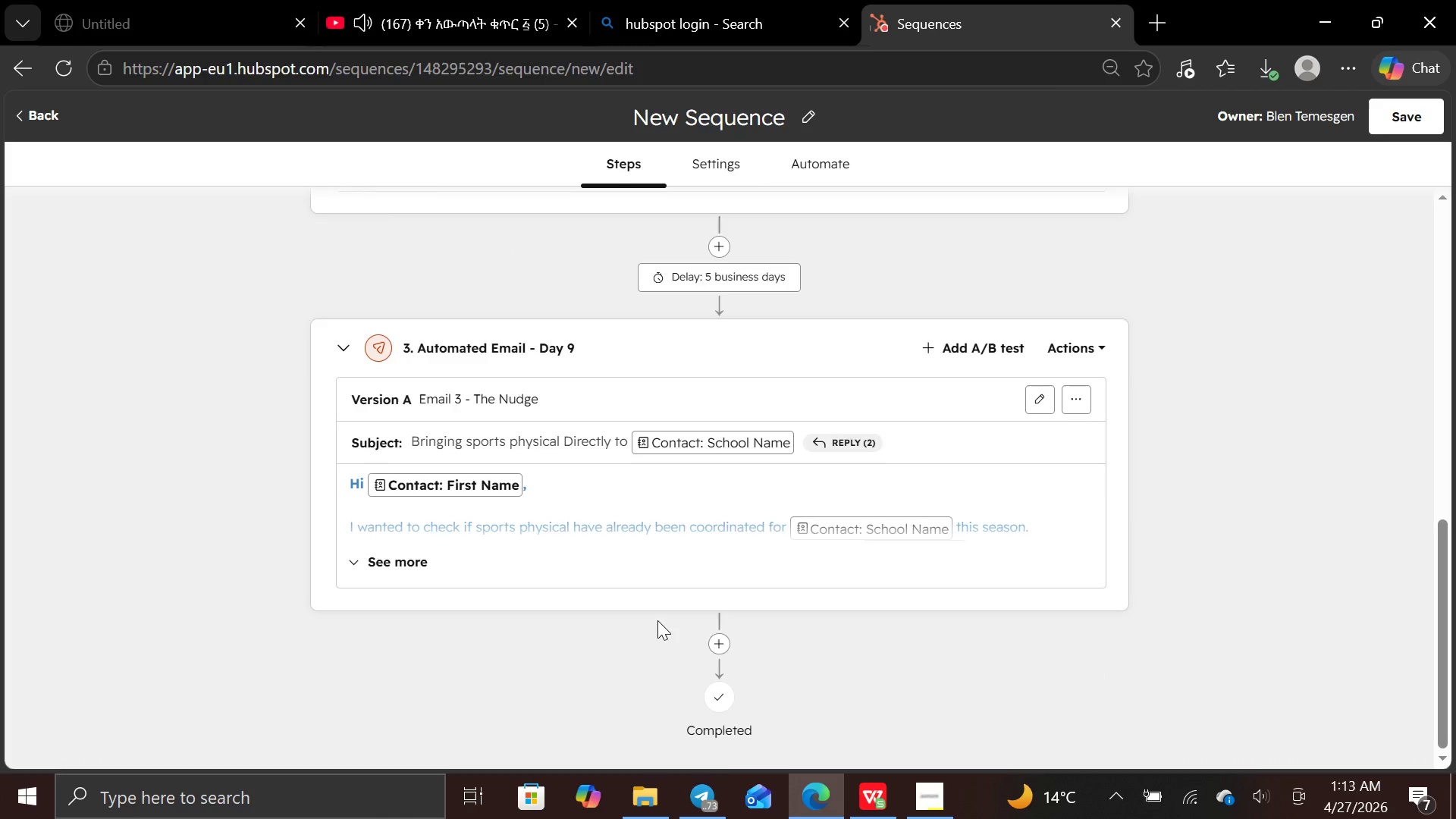 
key(Control+Minus)
 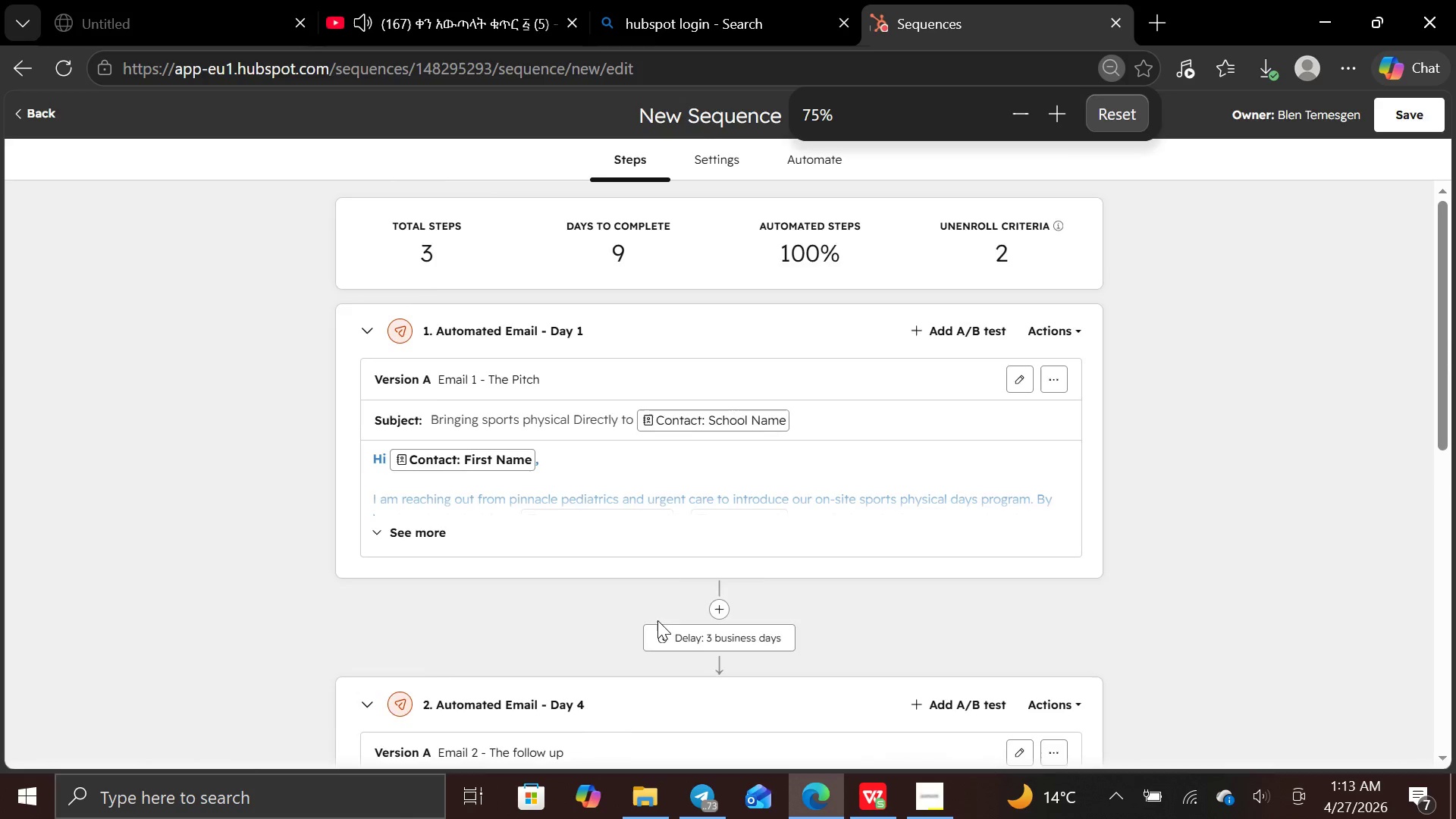 
key(Control+Minus)
 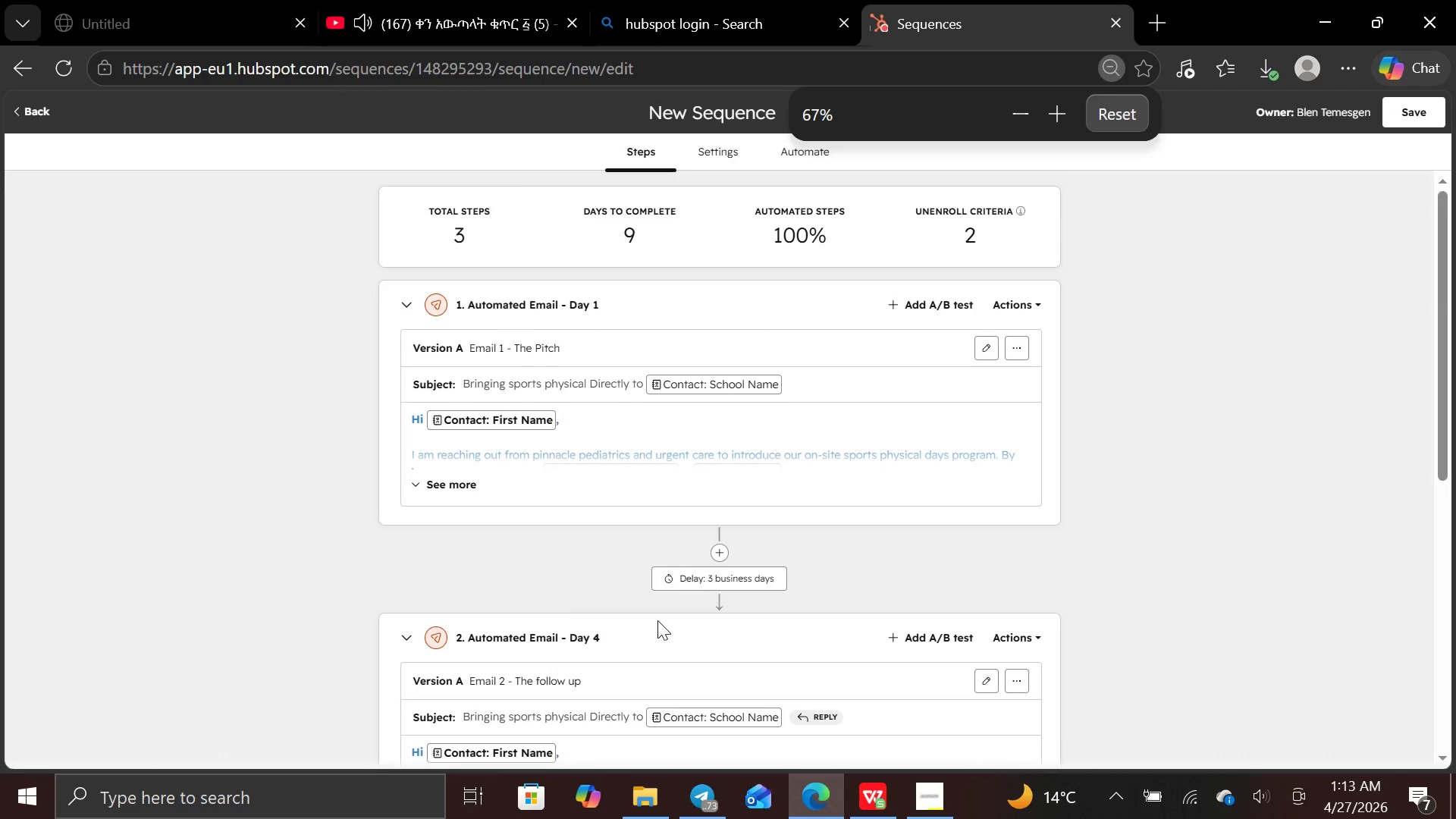 
key(Control+Minus)
 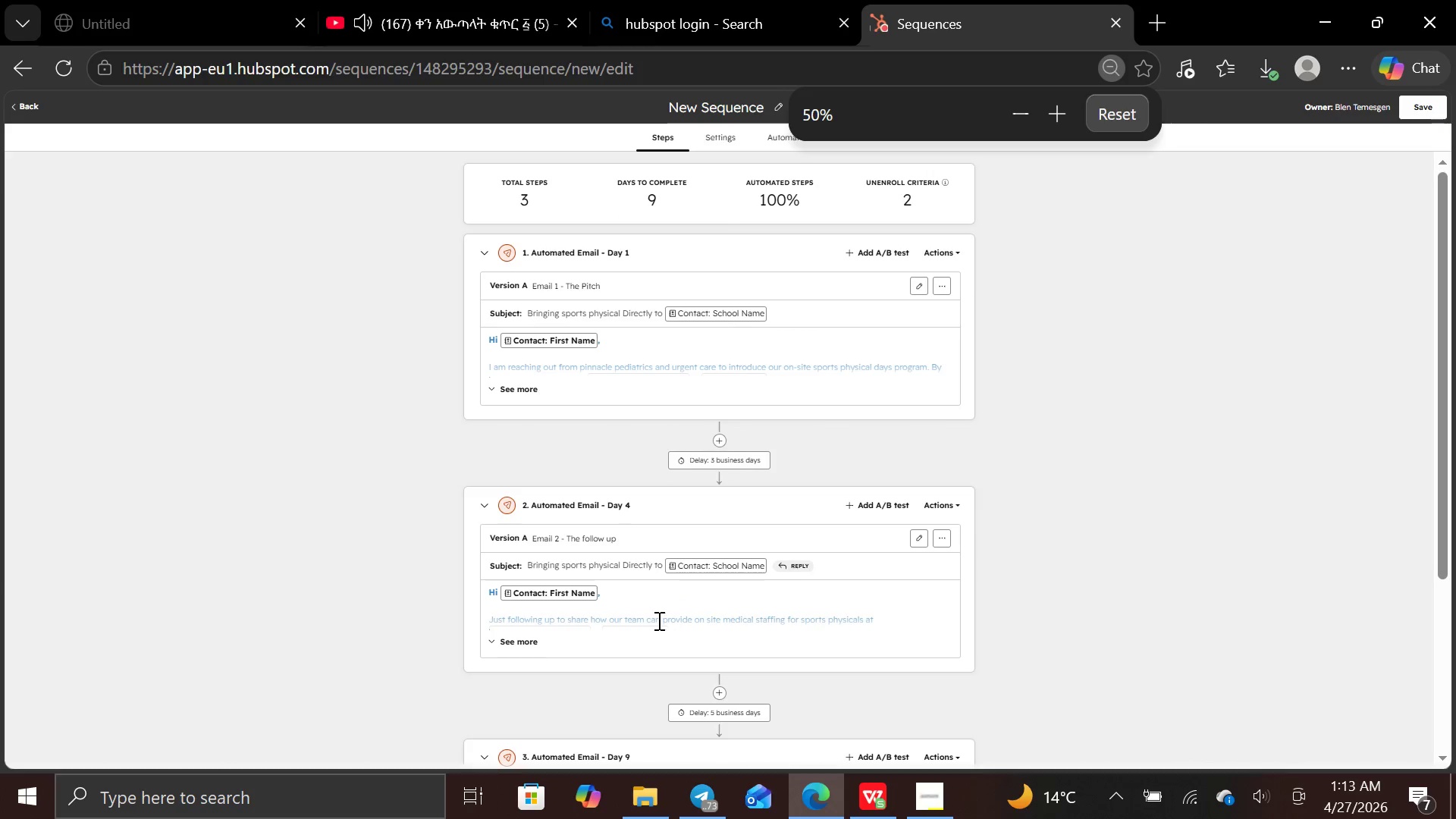 
key(Control+Minus)
 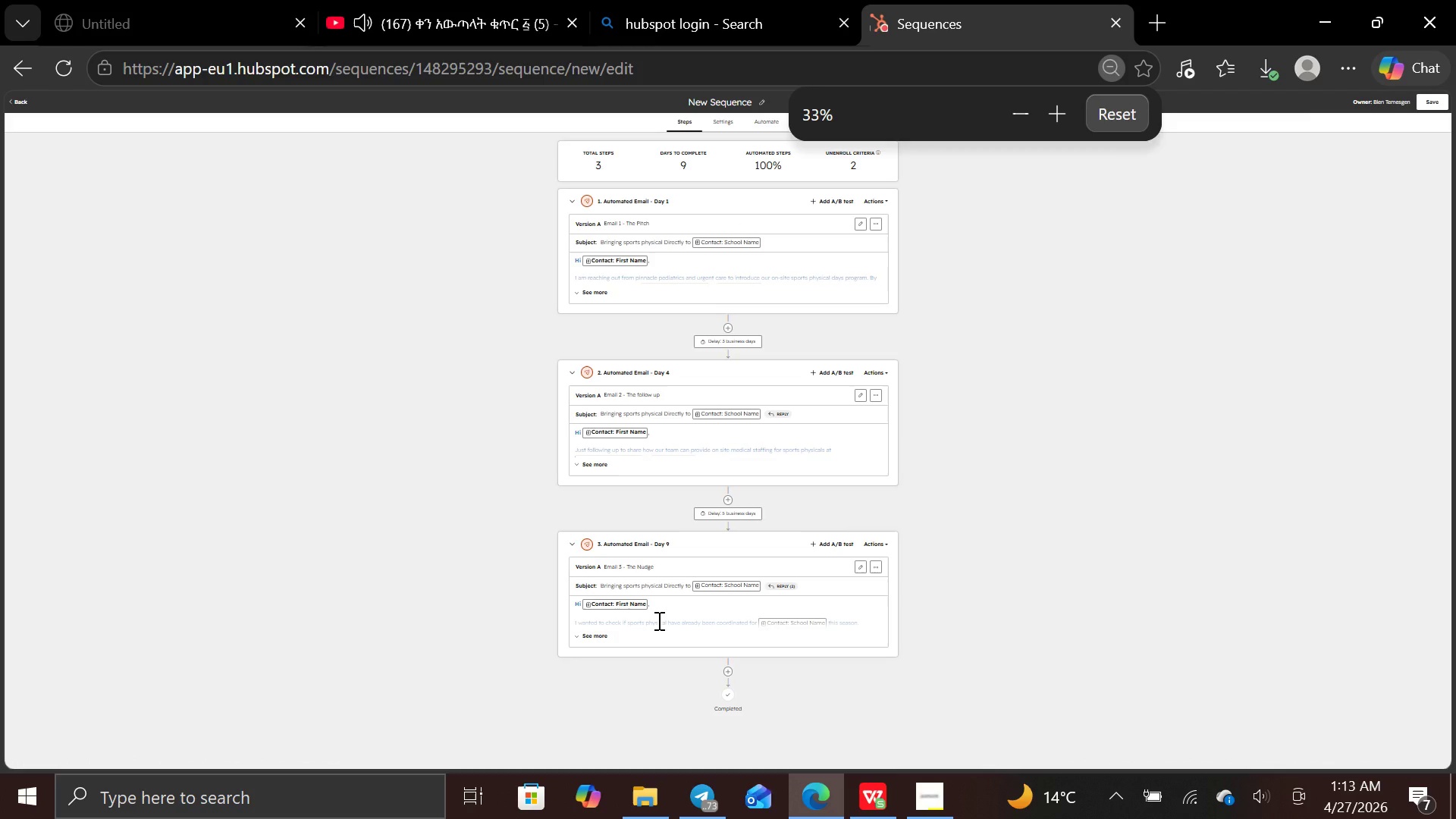 
key(Control+Equal)
 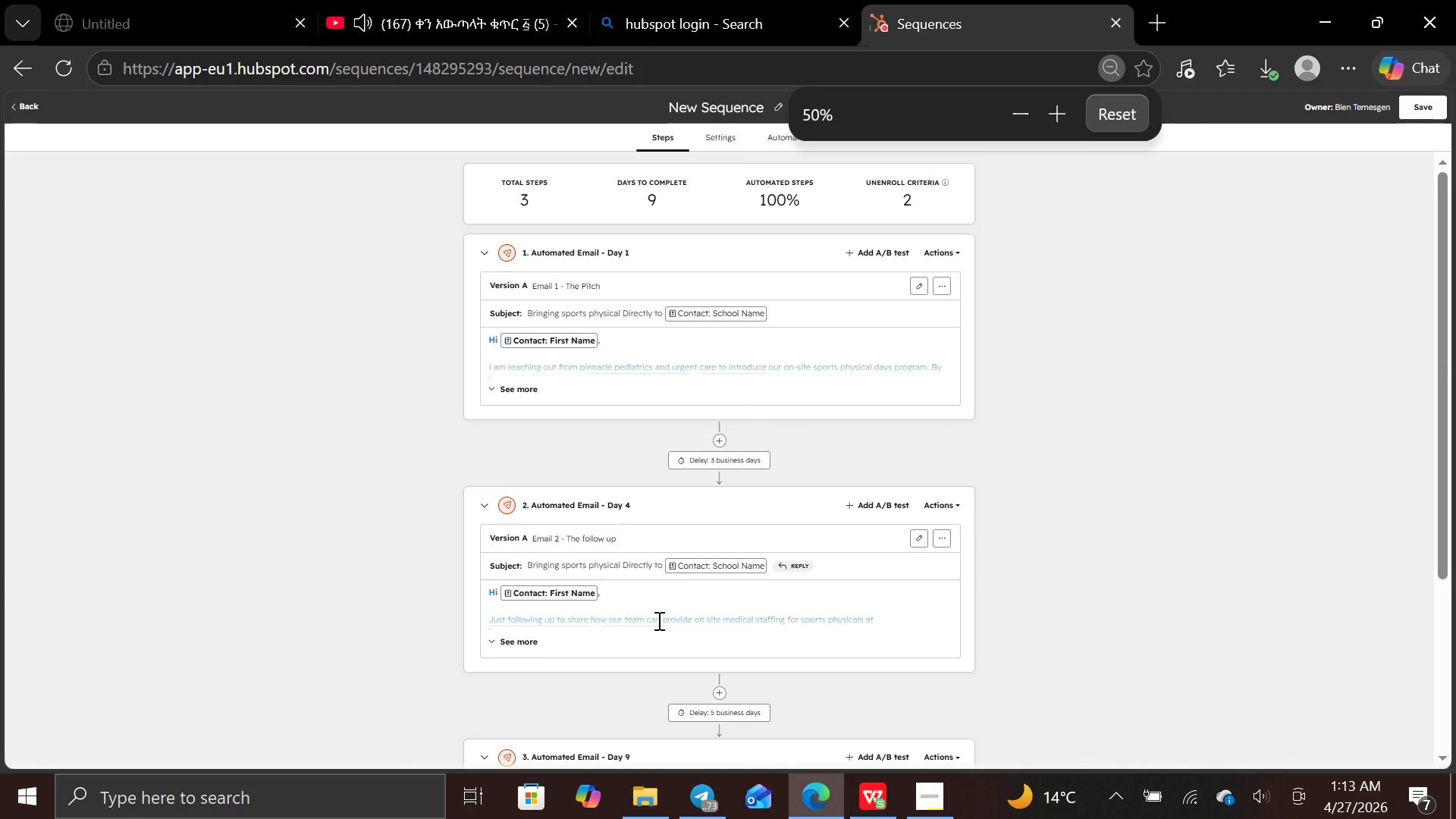 
key(Control+Minus)
 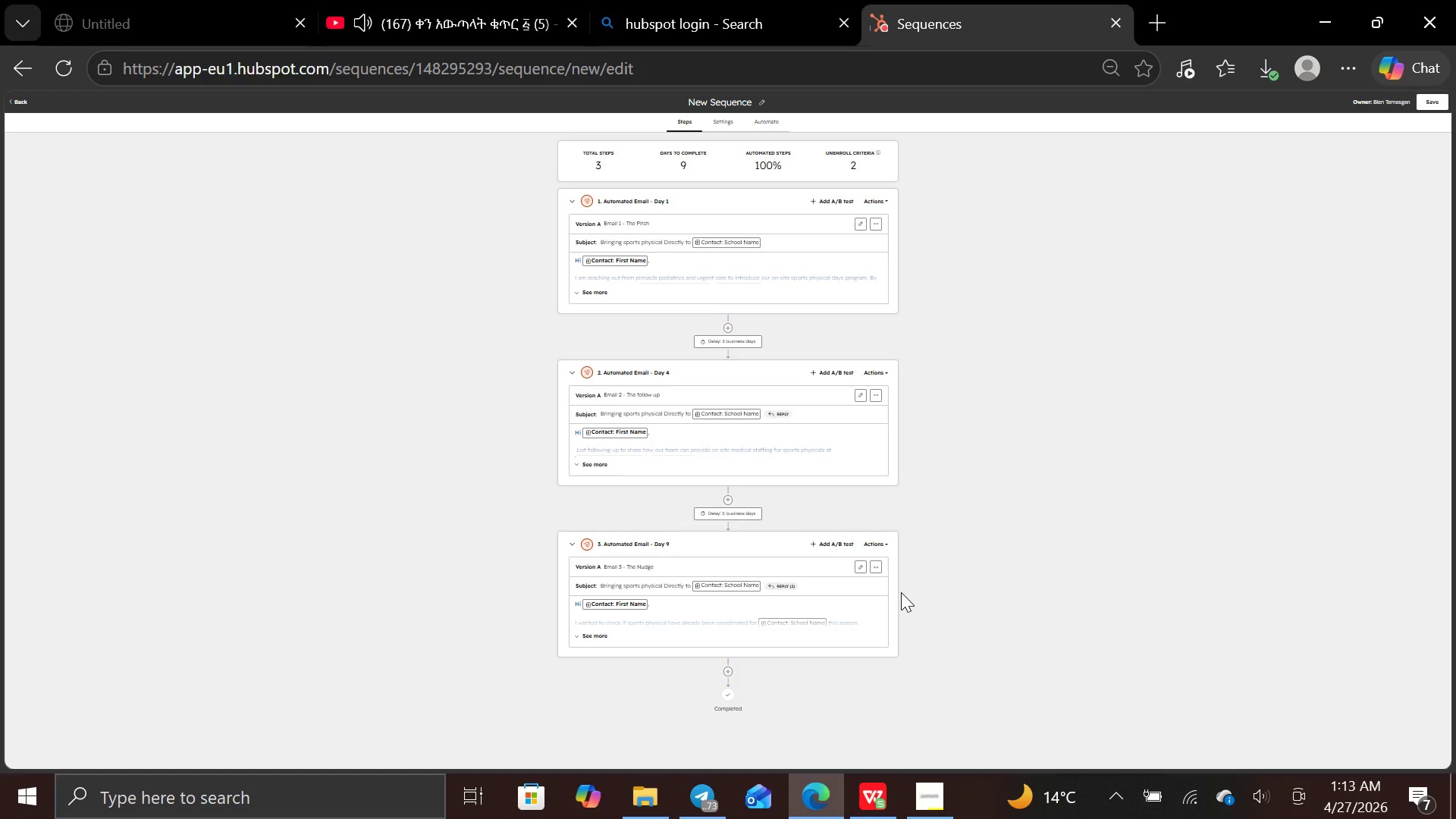 
wait(9.38)
 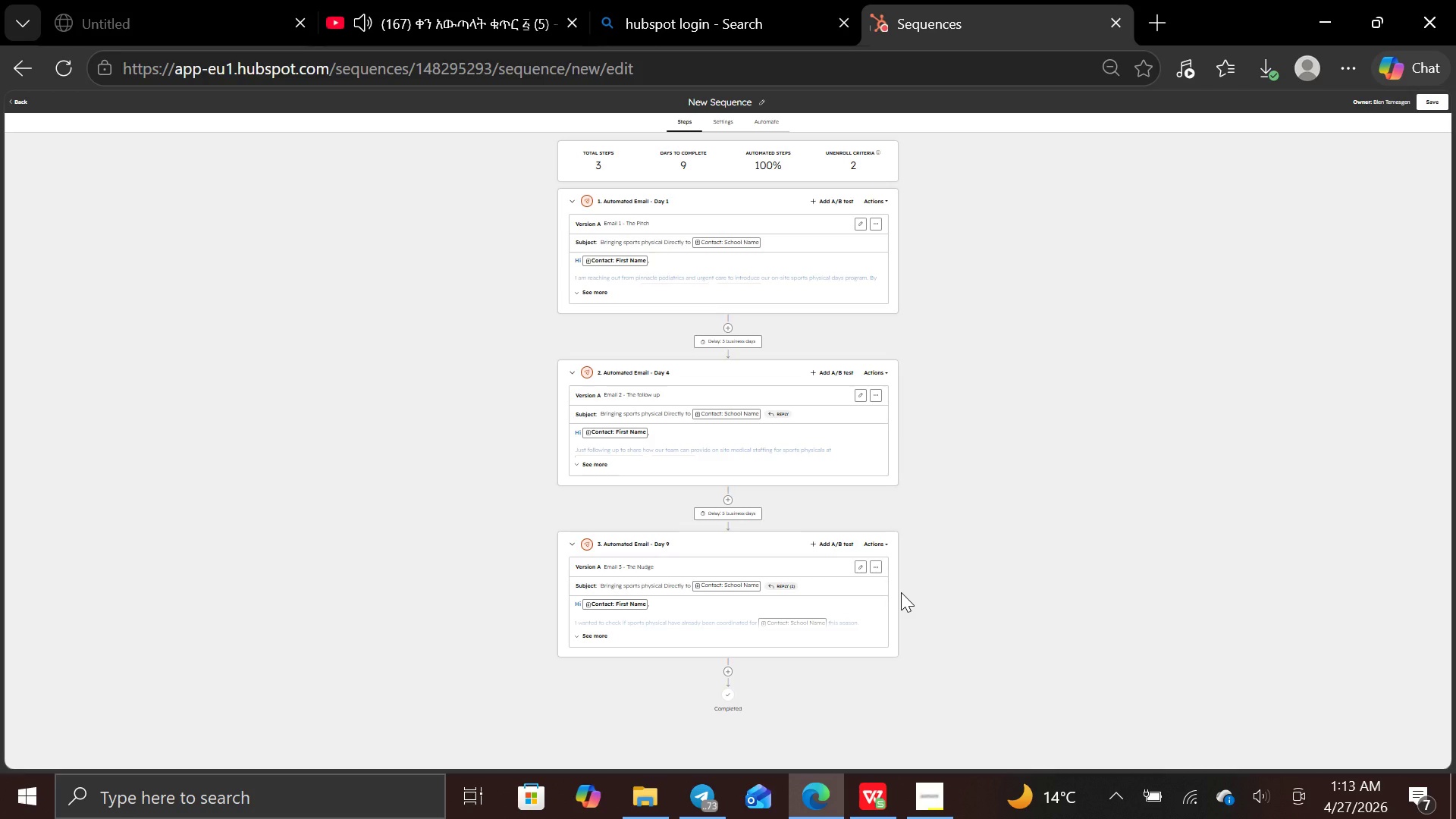 
key(Control+Equal)
 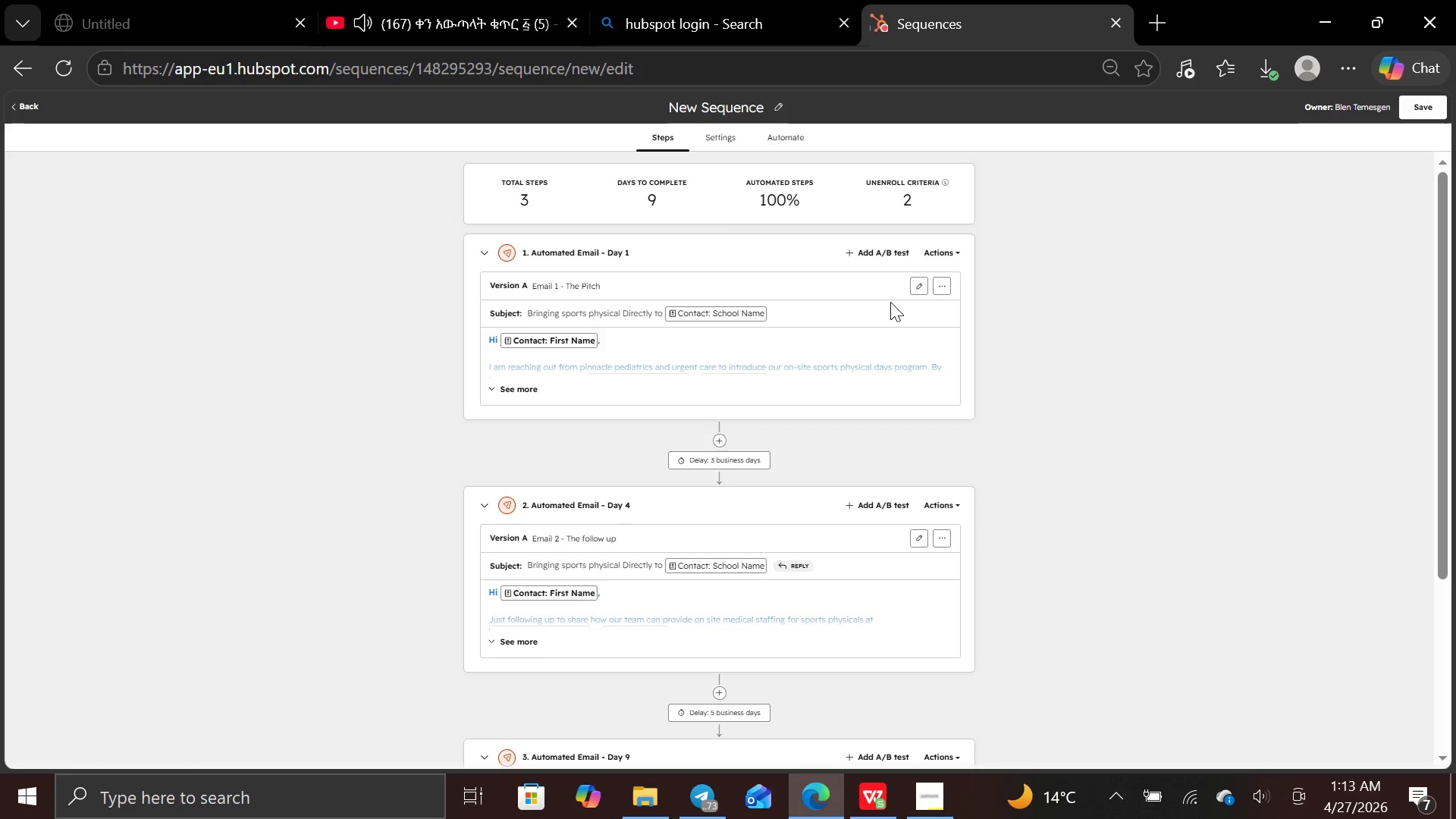 
double_click([789, 330])
 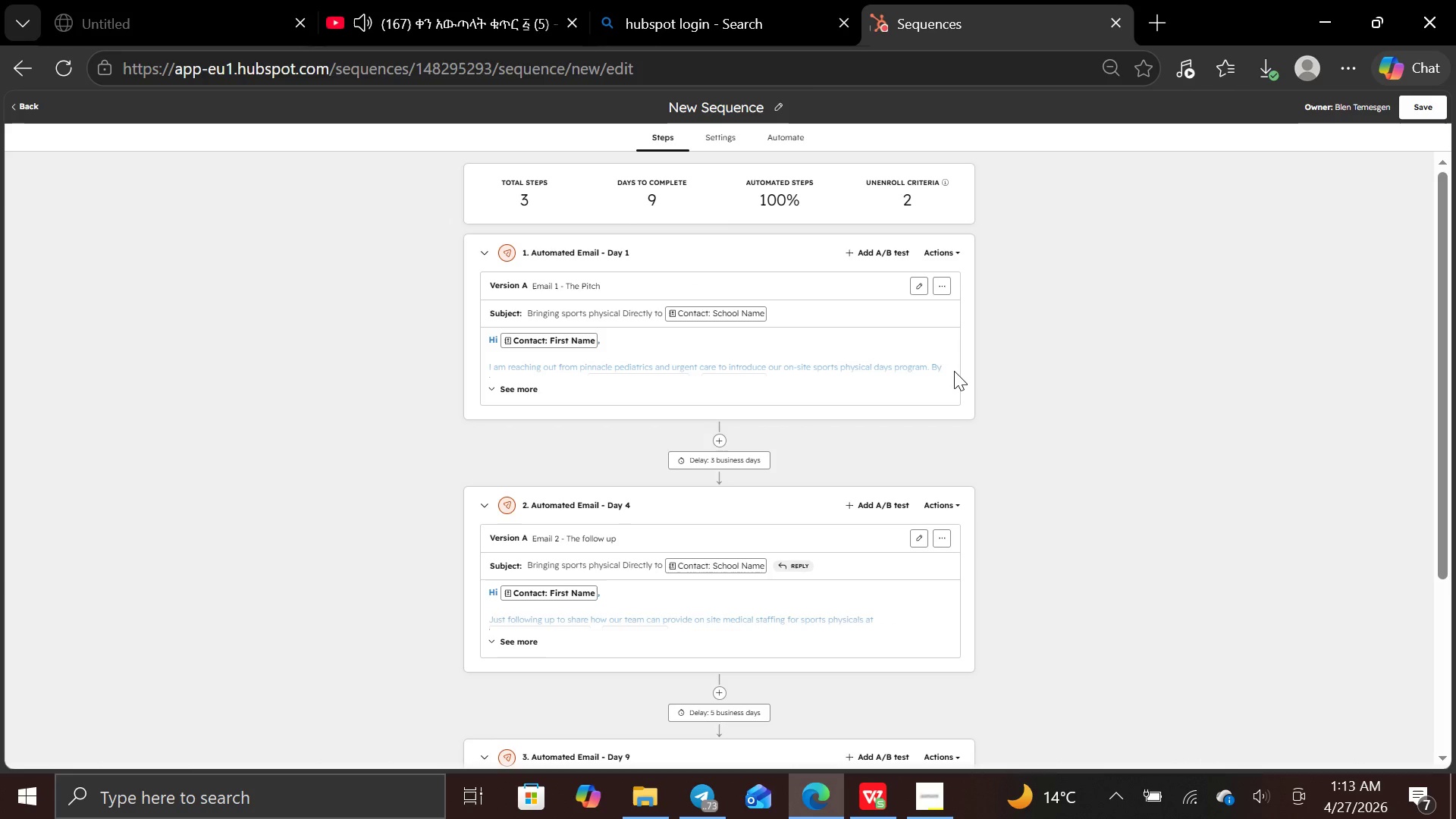 
key(Control+Equal)
 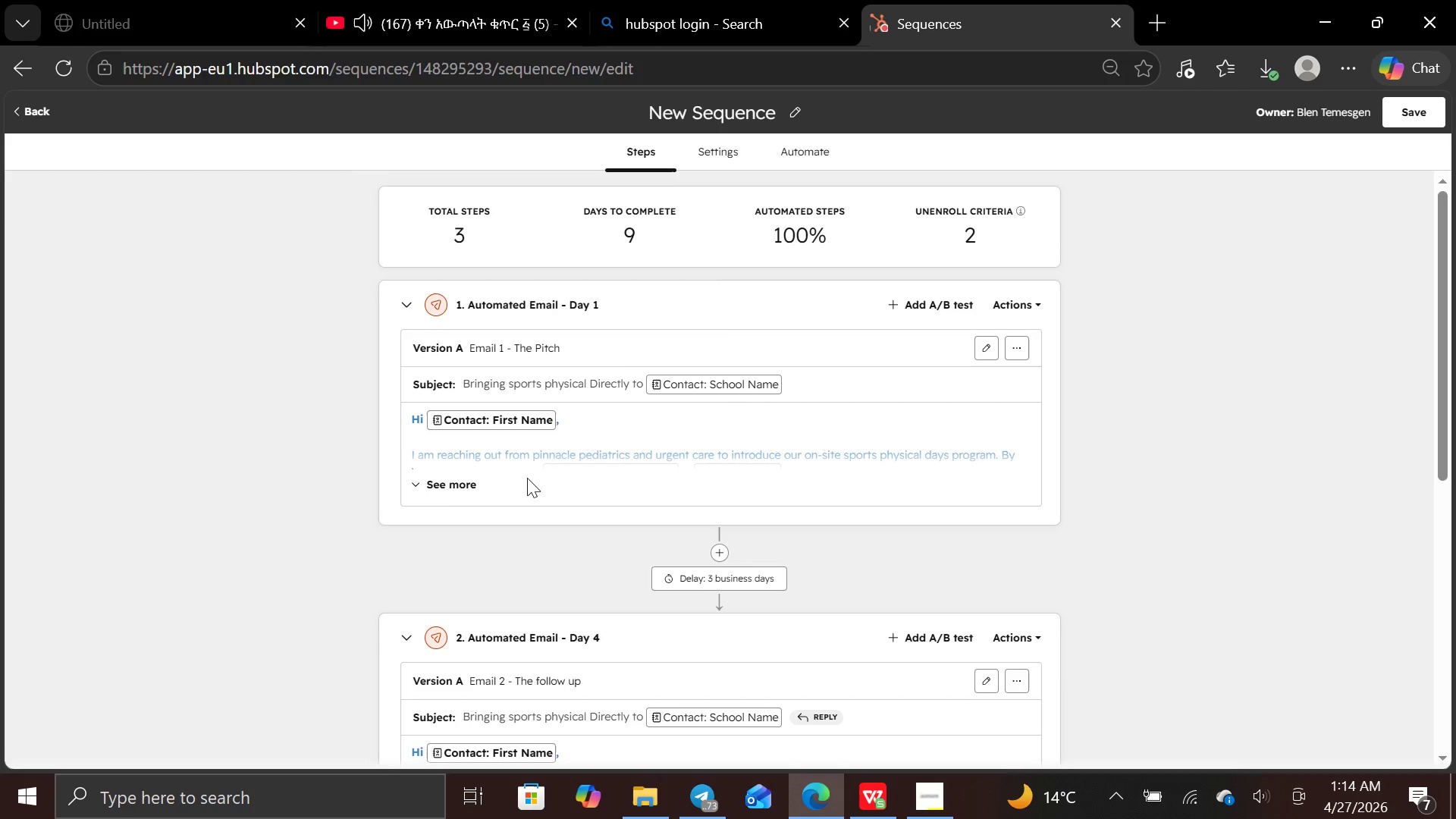 
left_click([467, 484])
 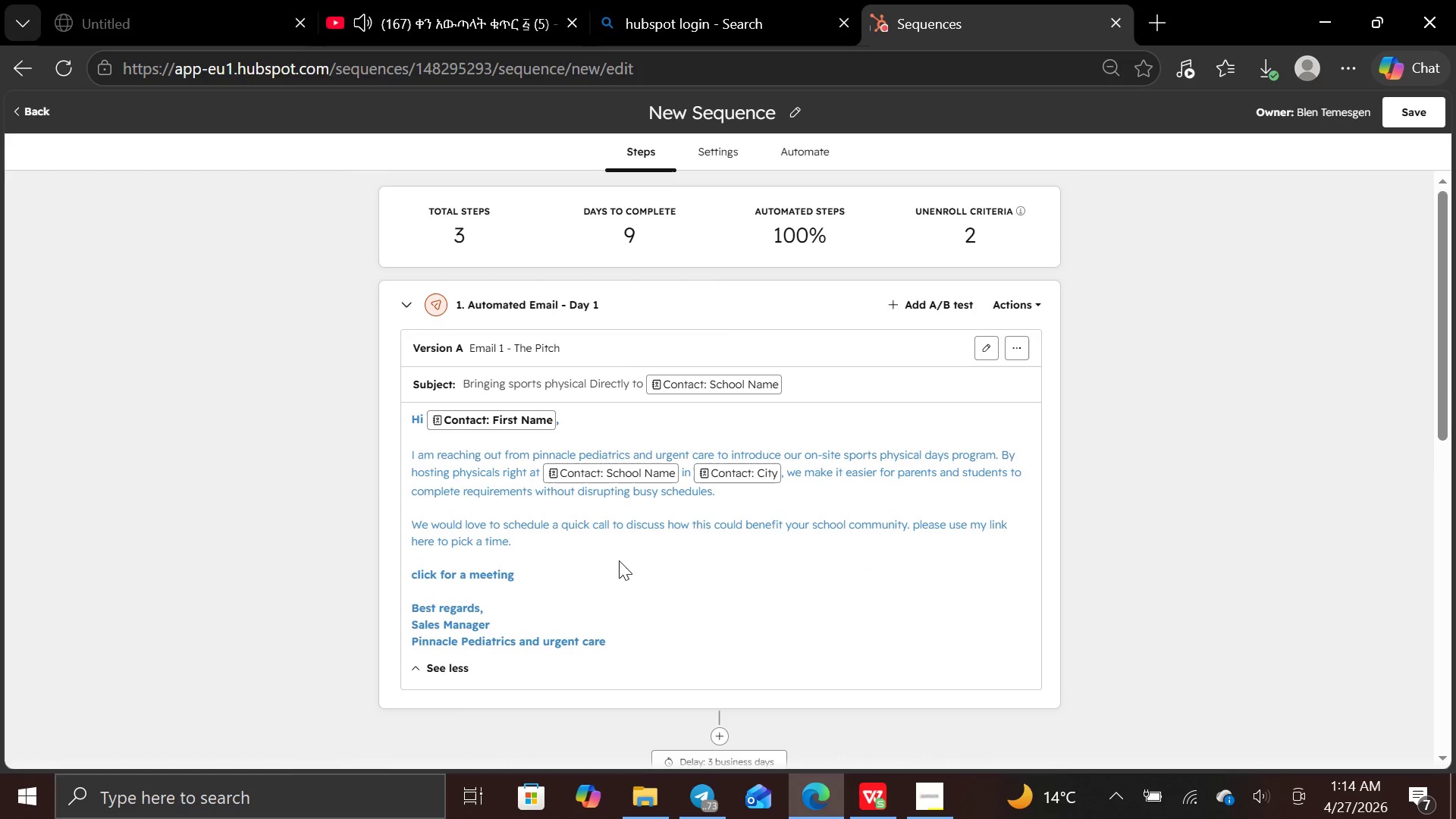 
double_click([619, 560])
 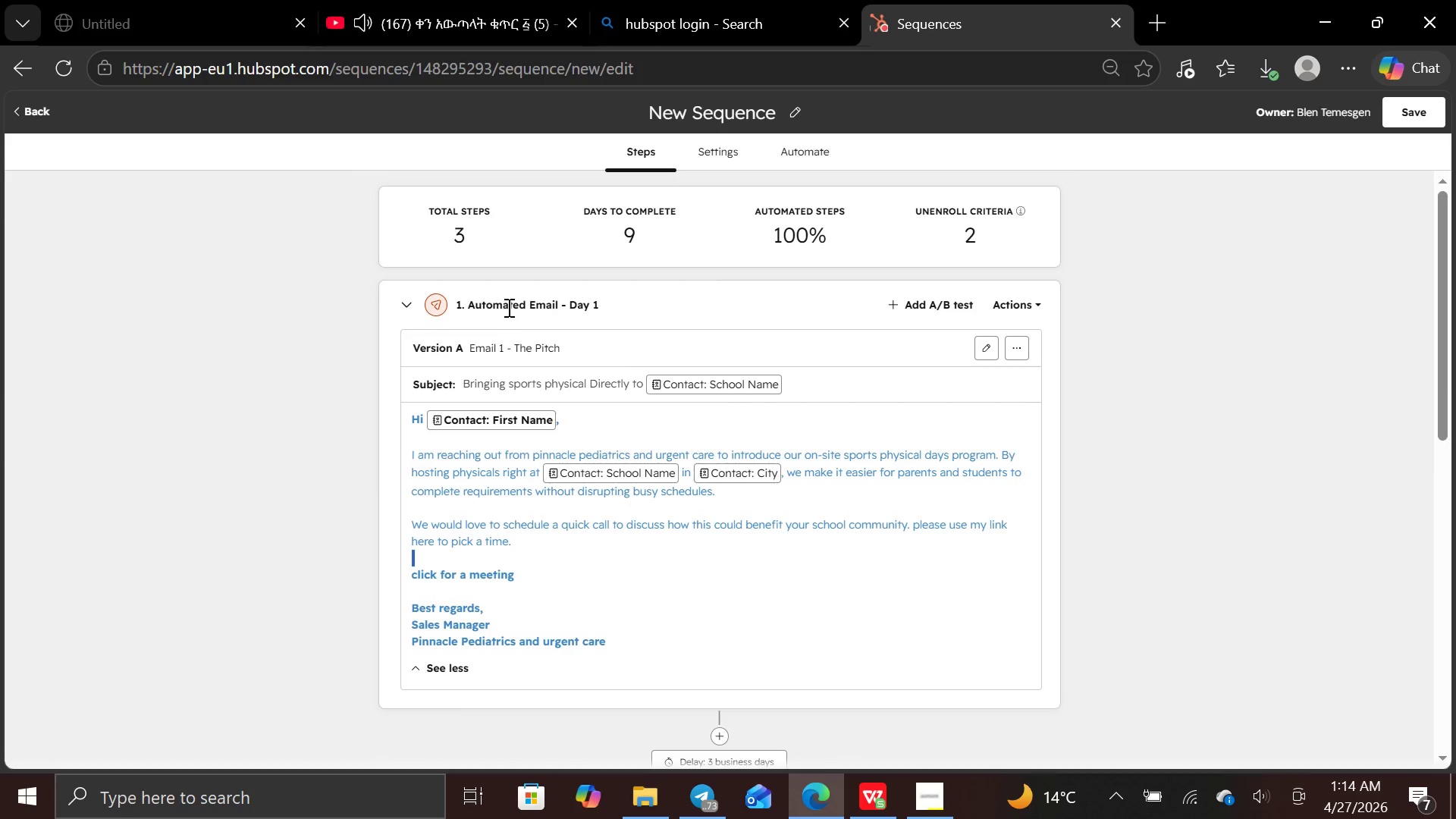 
left_click_drag(start_coordinate=[507, 306], to_coordinate=[978, 347])
 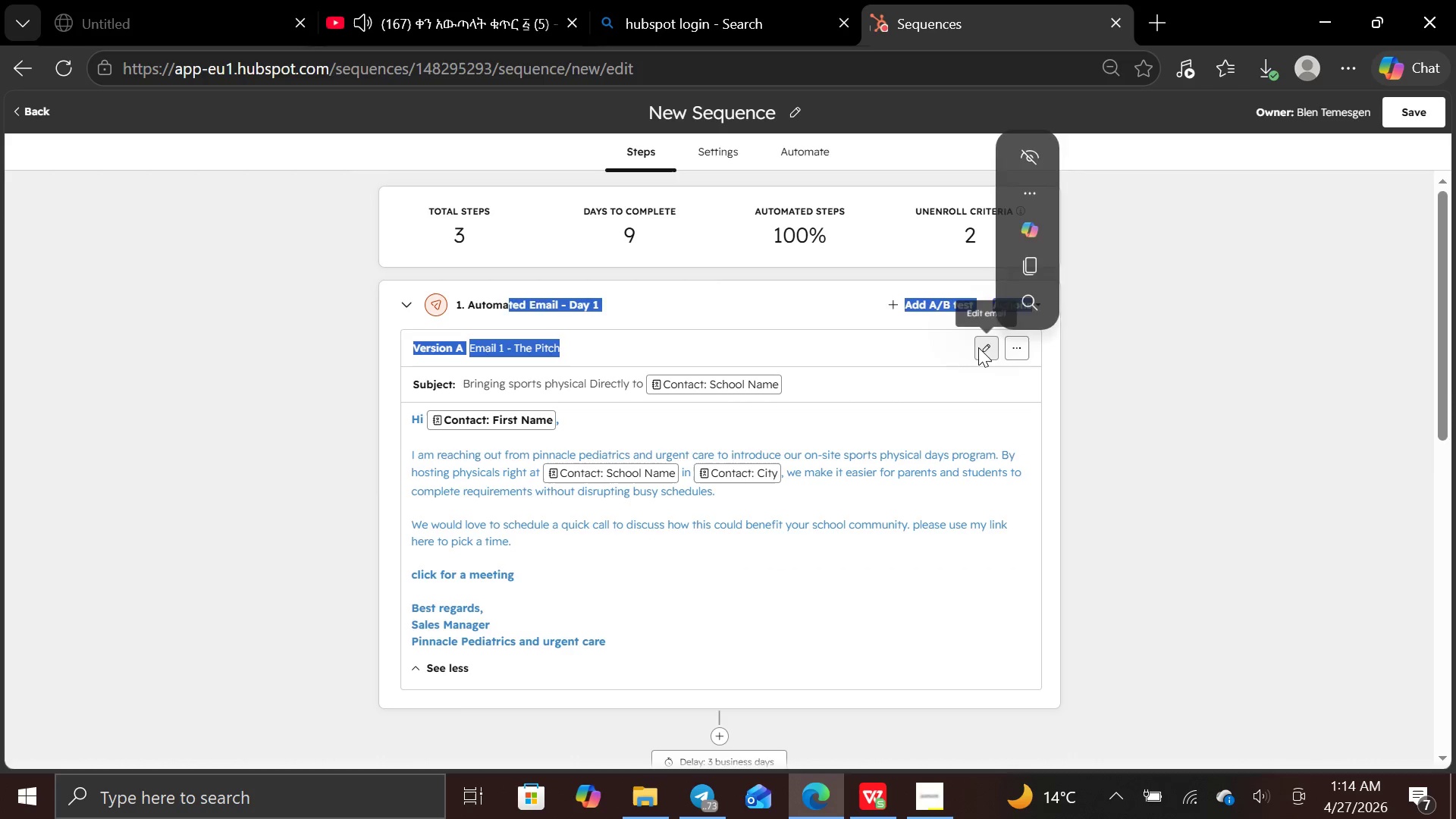 
left_click([978, 347])
 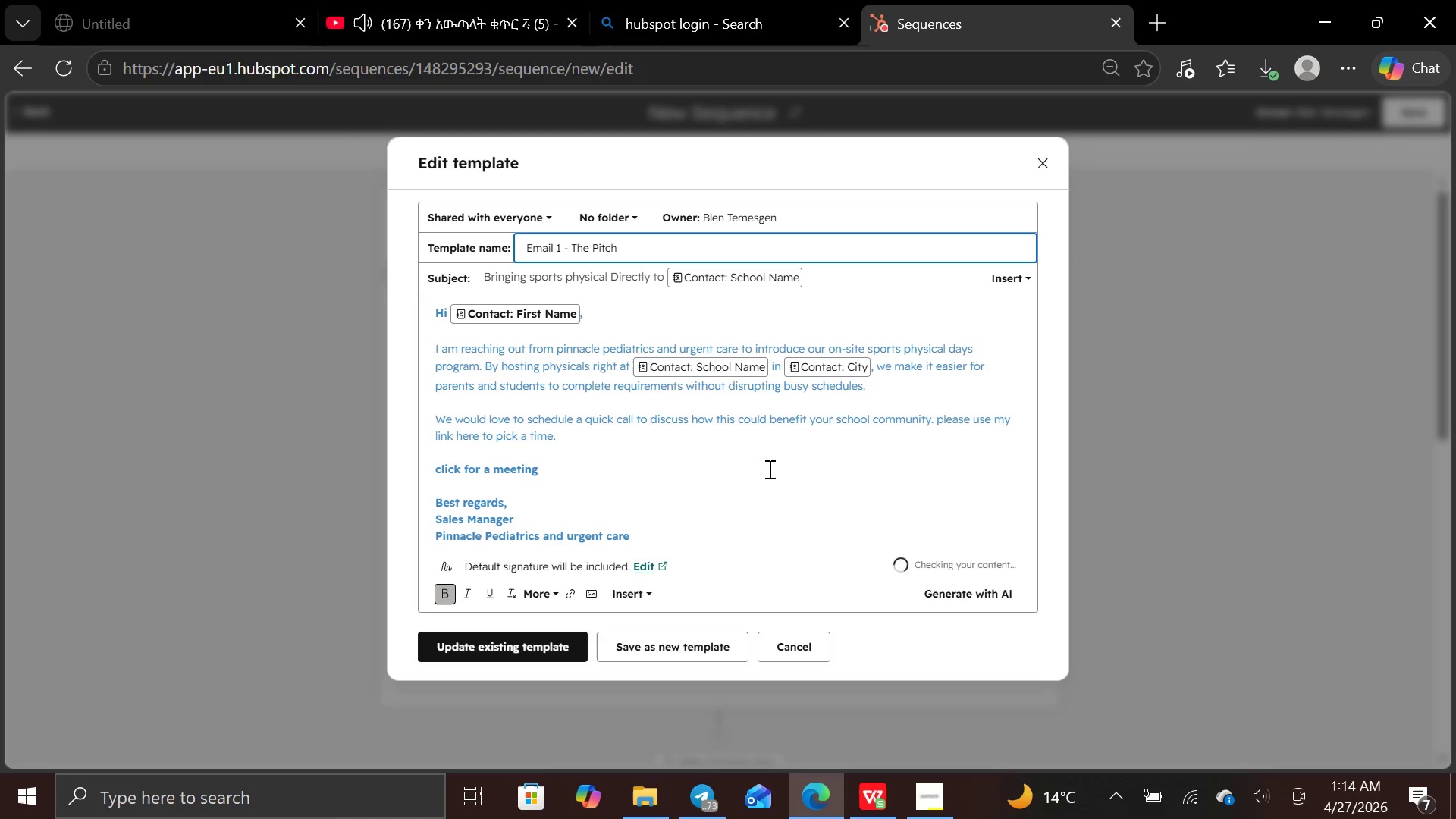 
left_click([894, 202])
 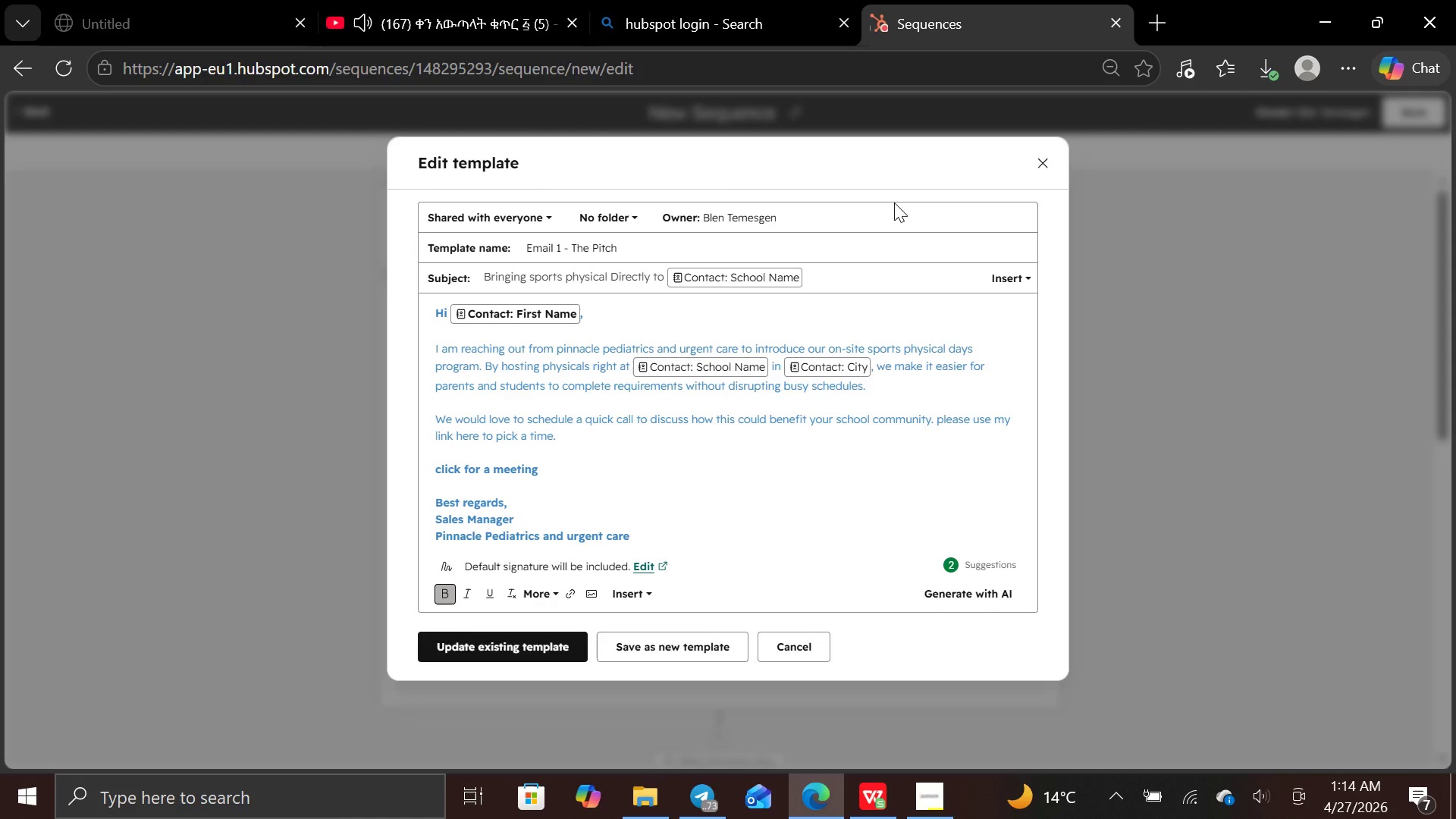 
key(Control+Equal)
 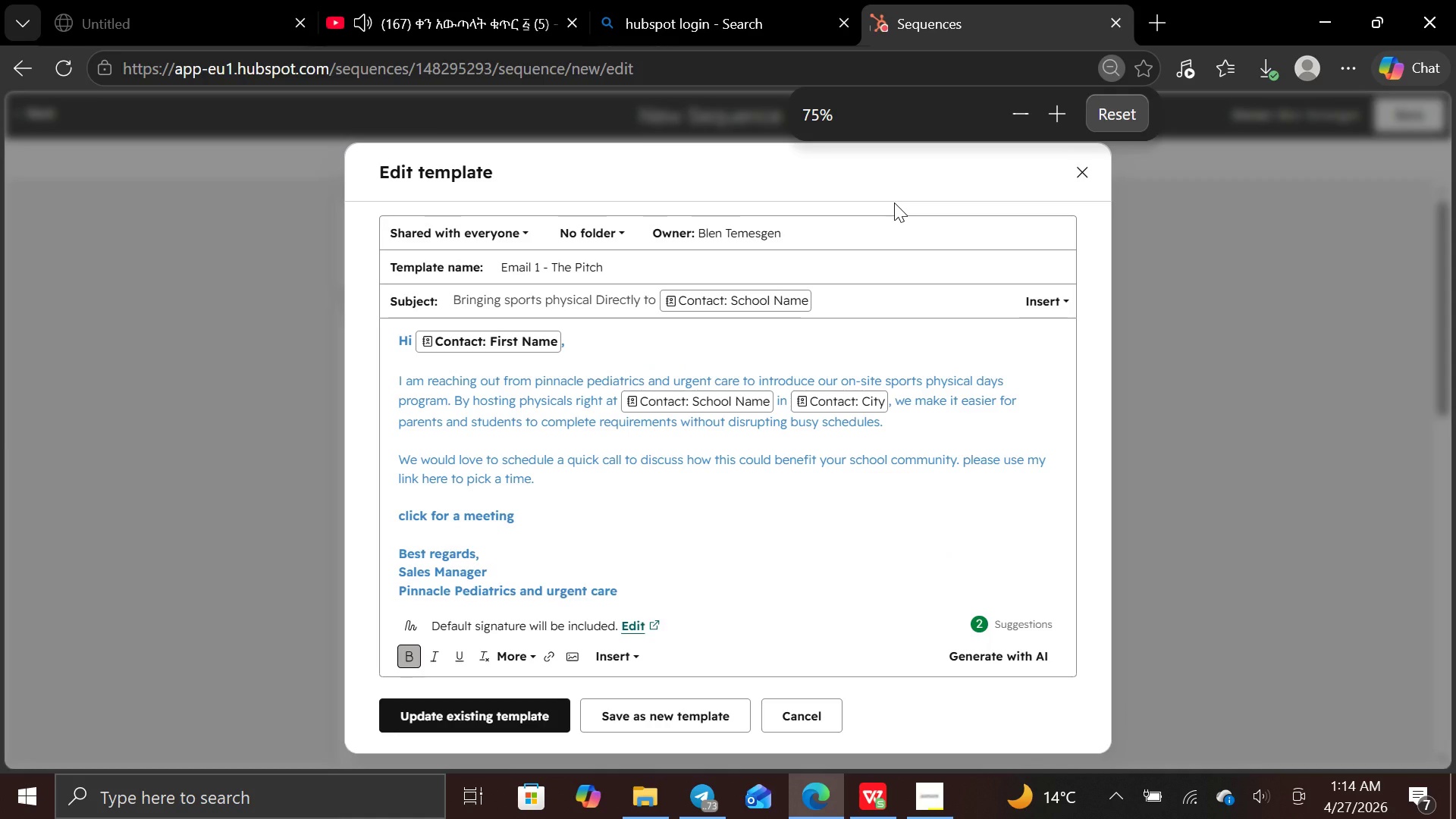 
key(Control+Equal)
 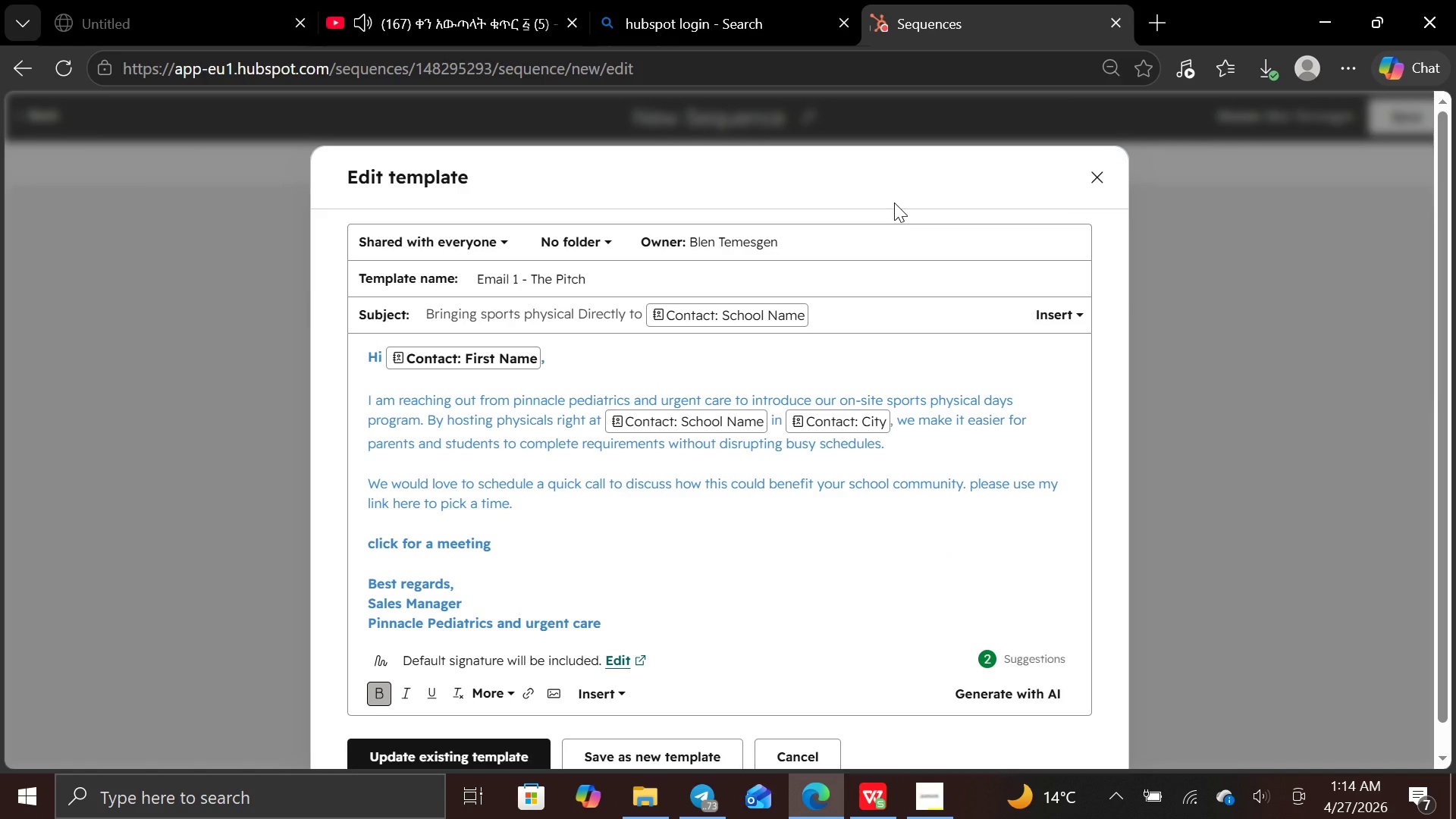 
wait(5.78)
 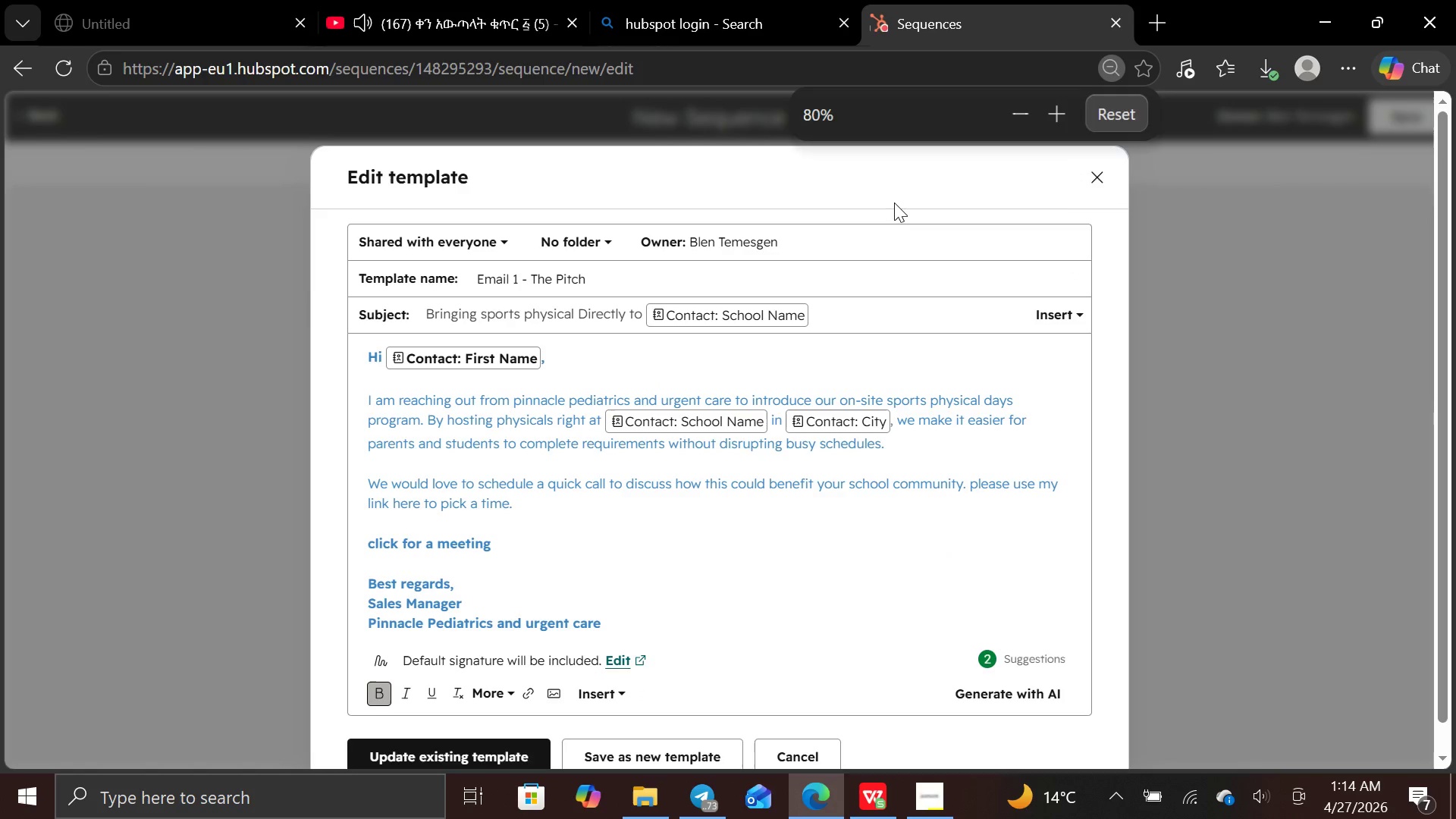 
key(PrintScreen)
 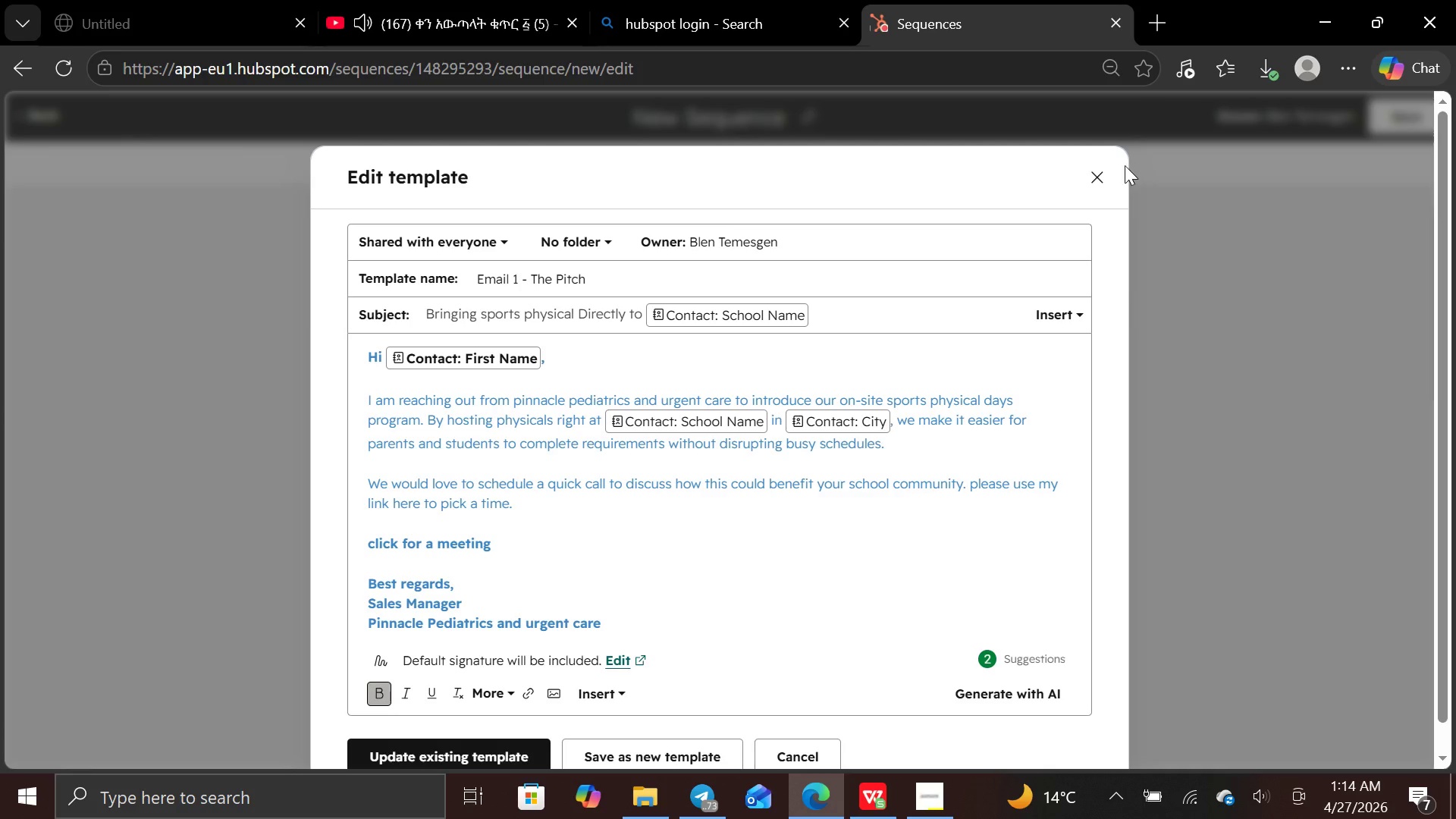 
left_click([1106, 167])
 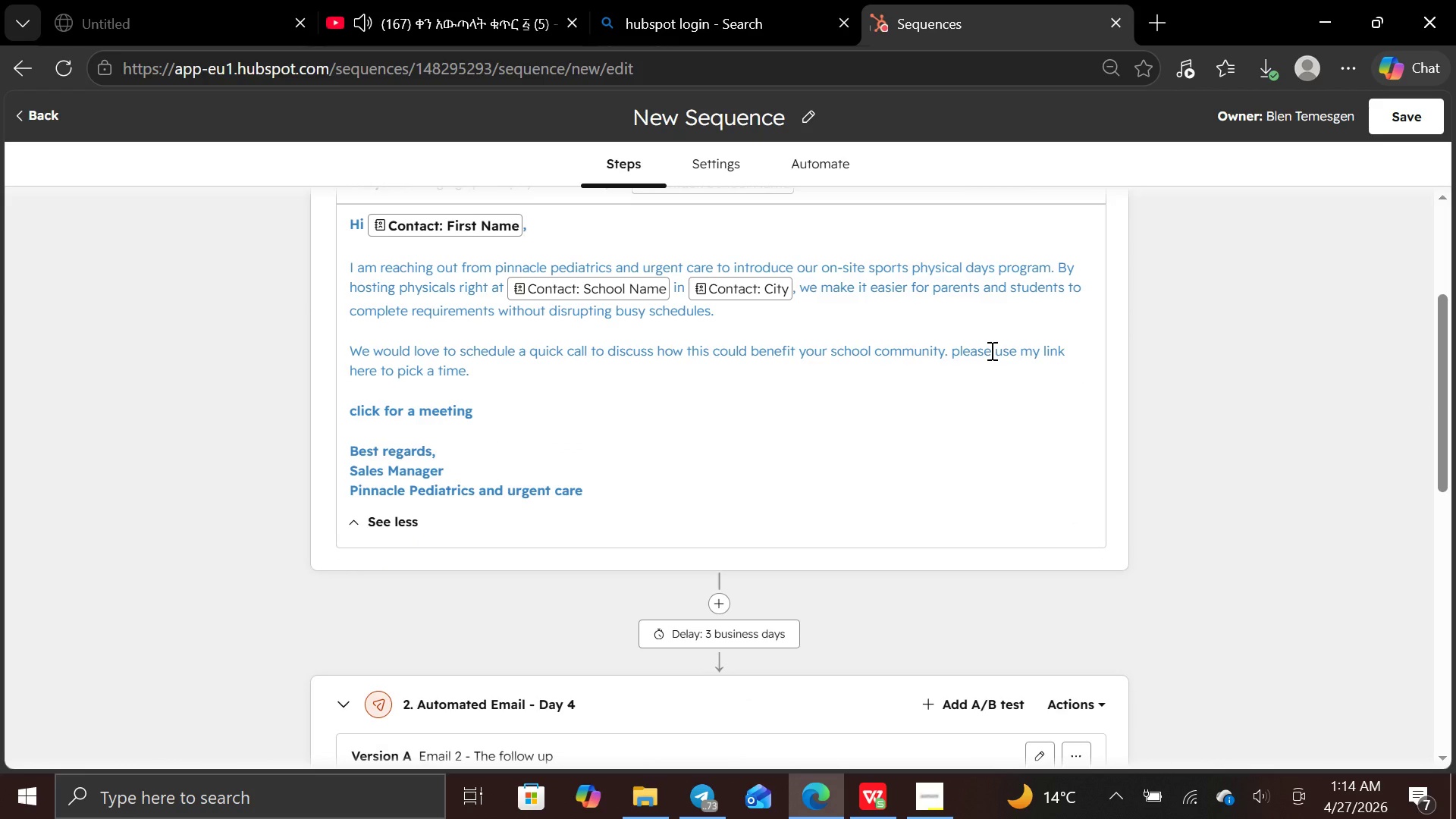 
wait(16.44)
 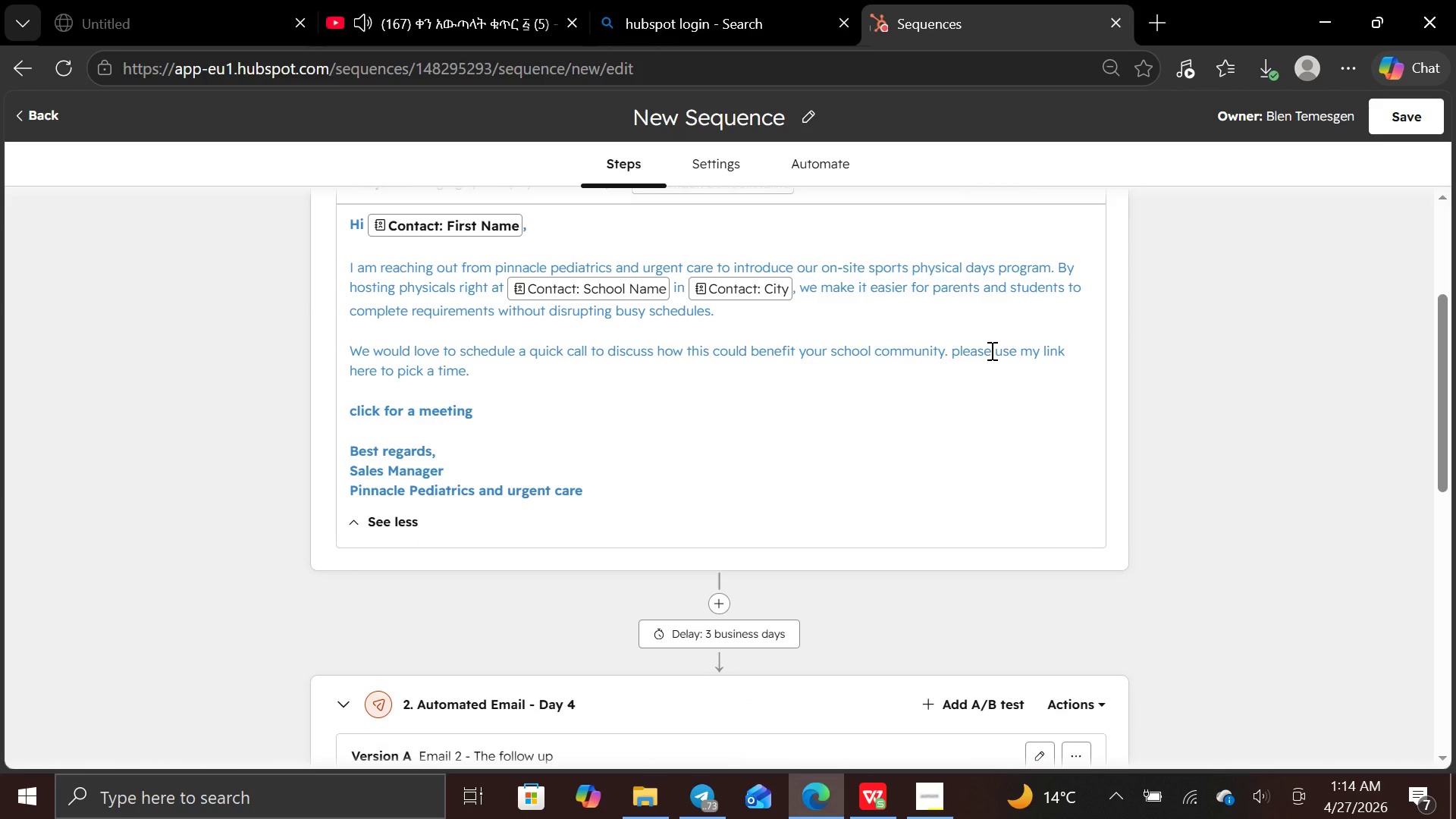 
left_click([717, 166])
 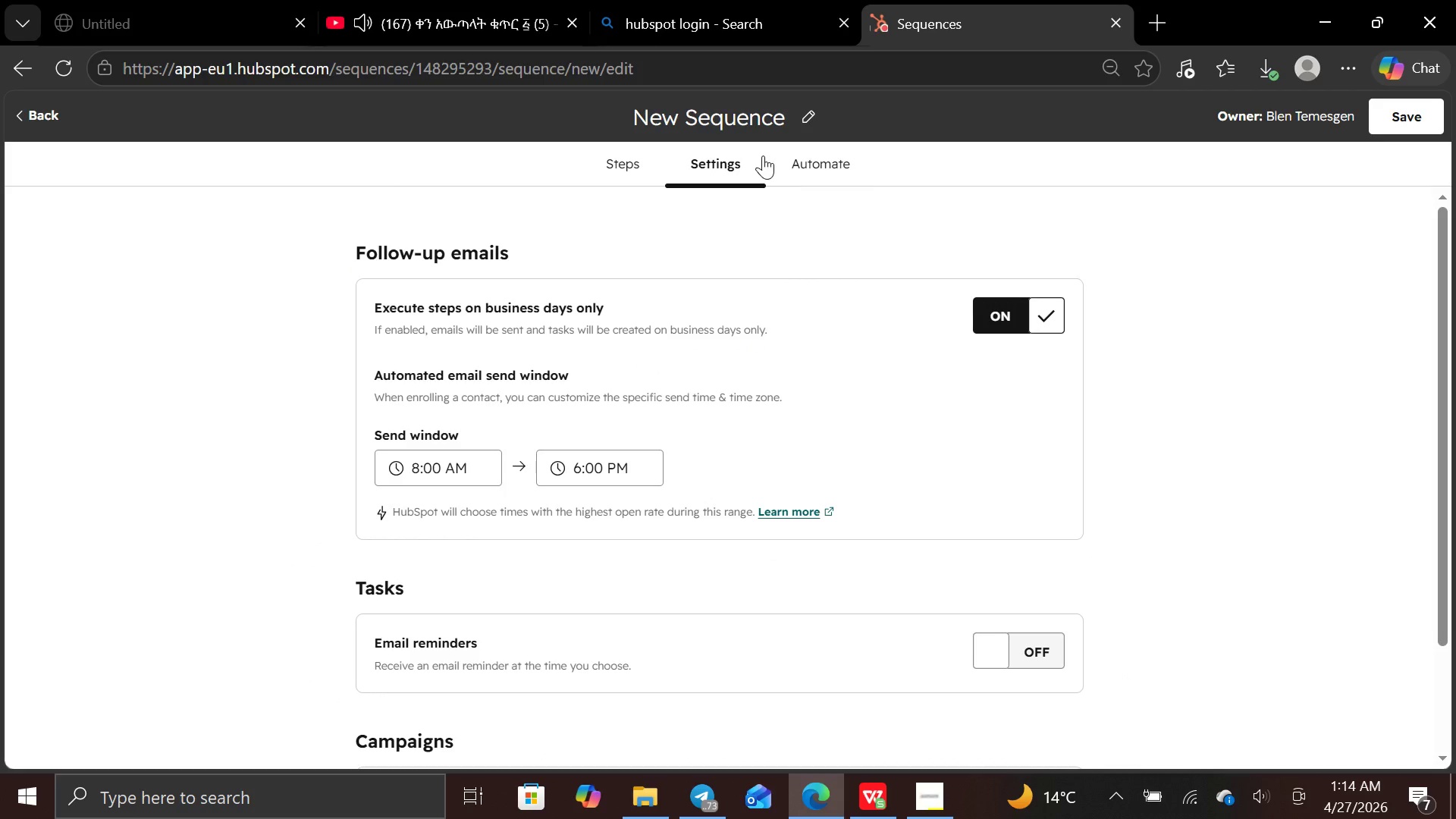 
left_click([800, 171])
 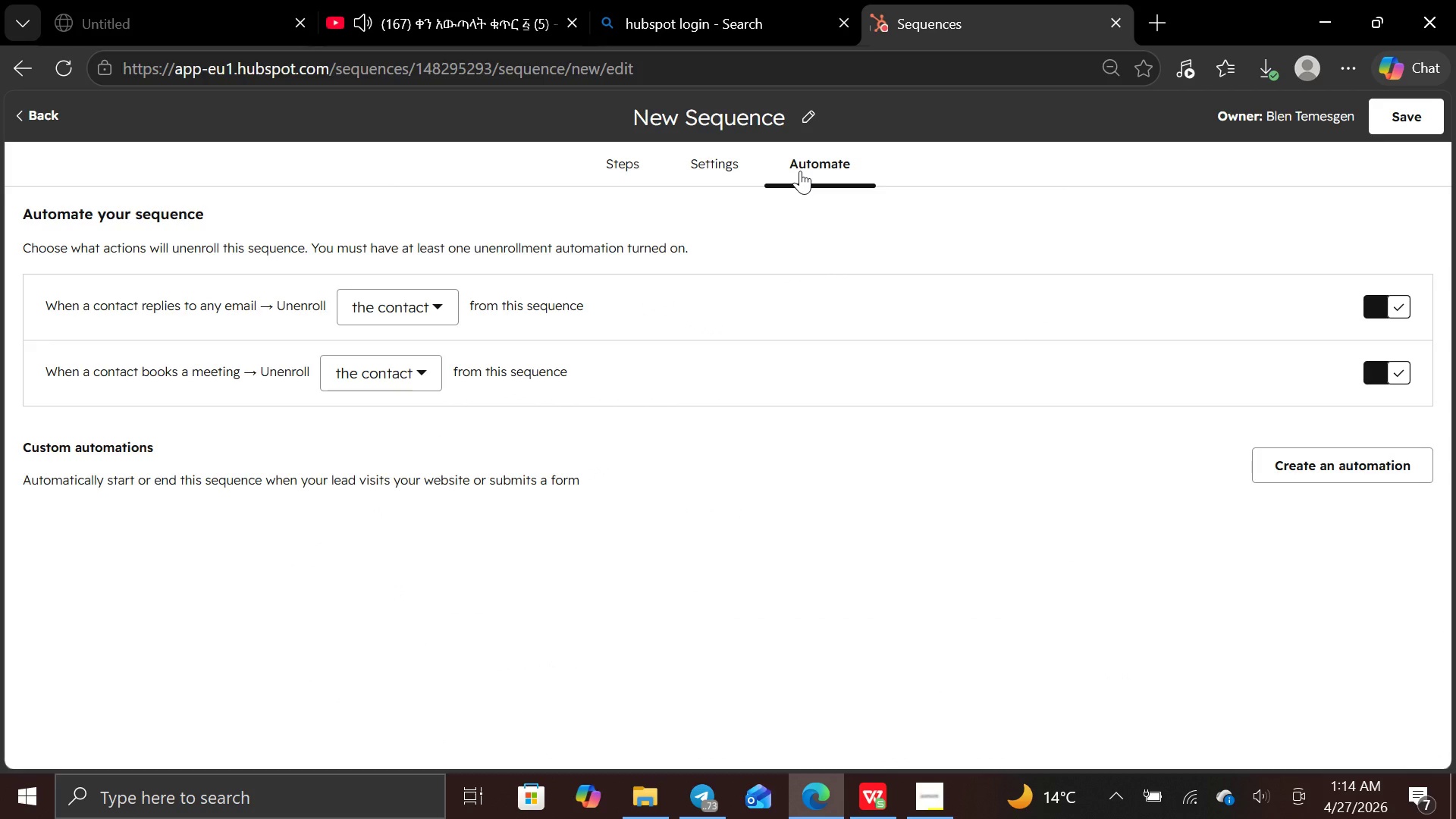 
left_click([622, 162])
 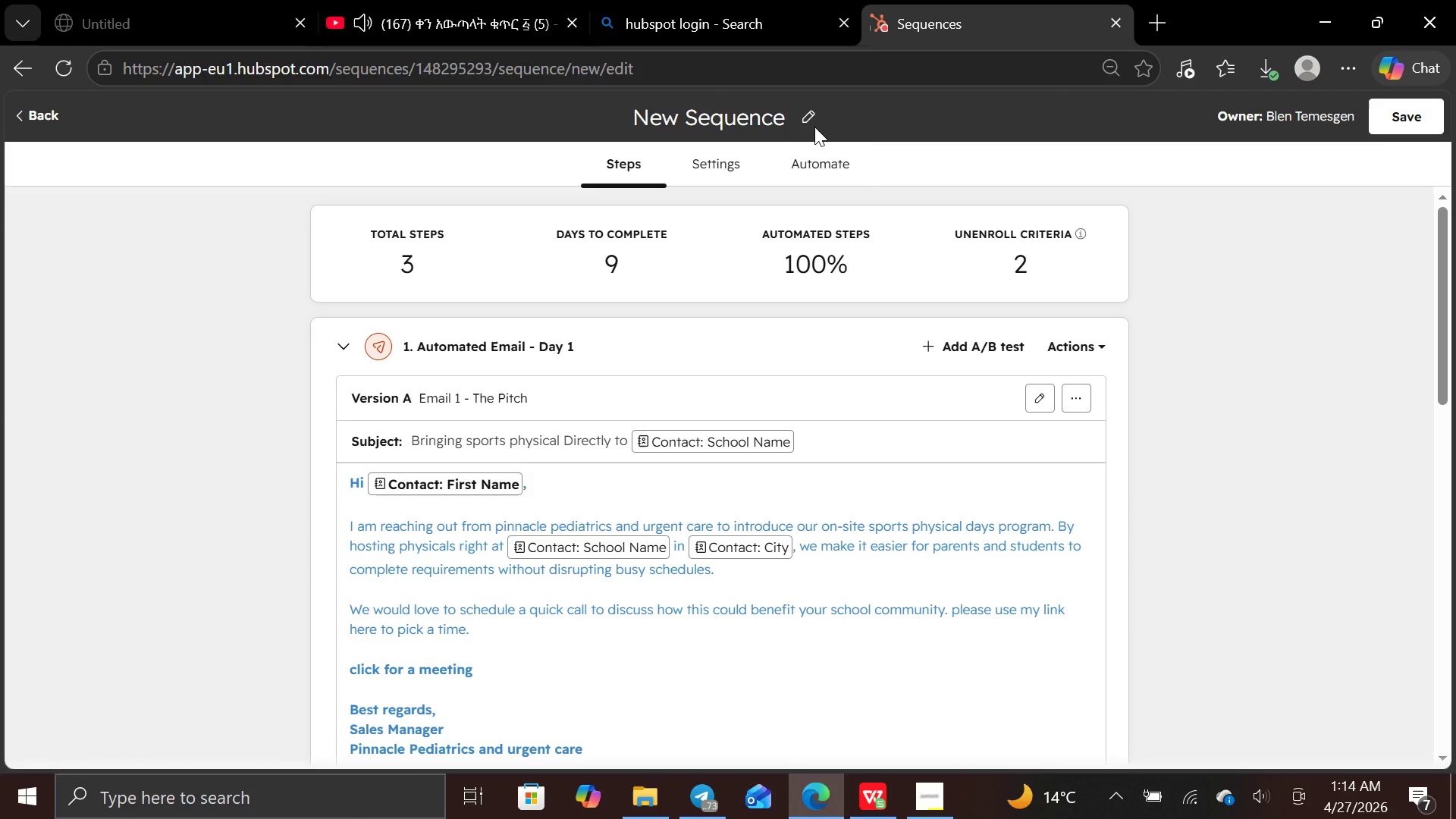 
wait(6.45)
 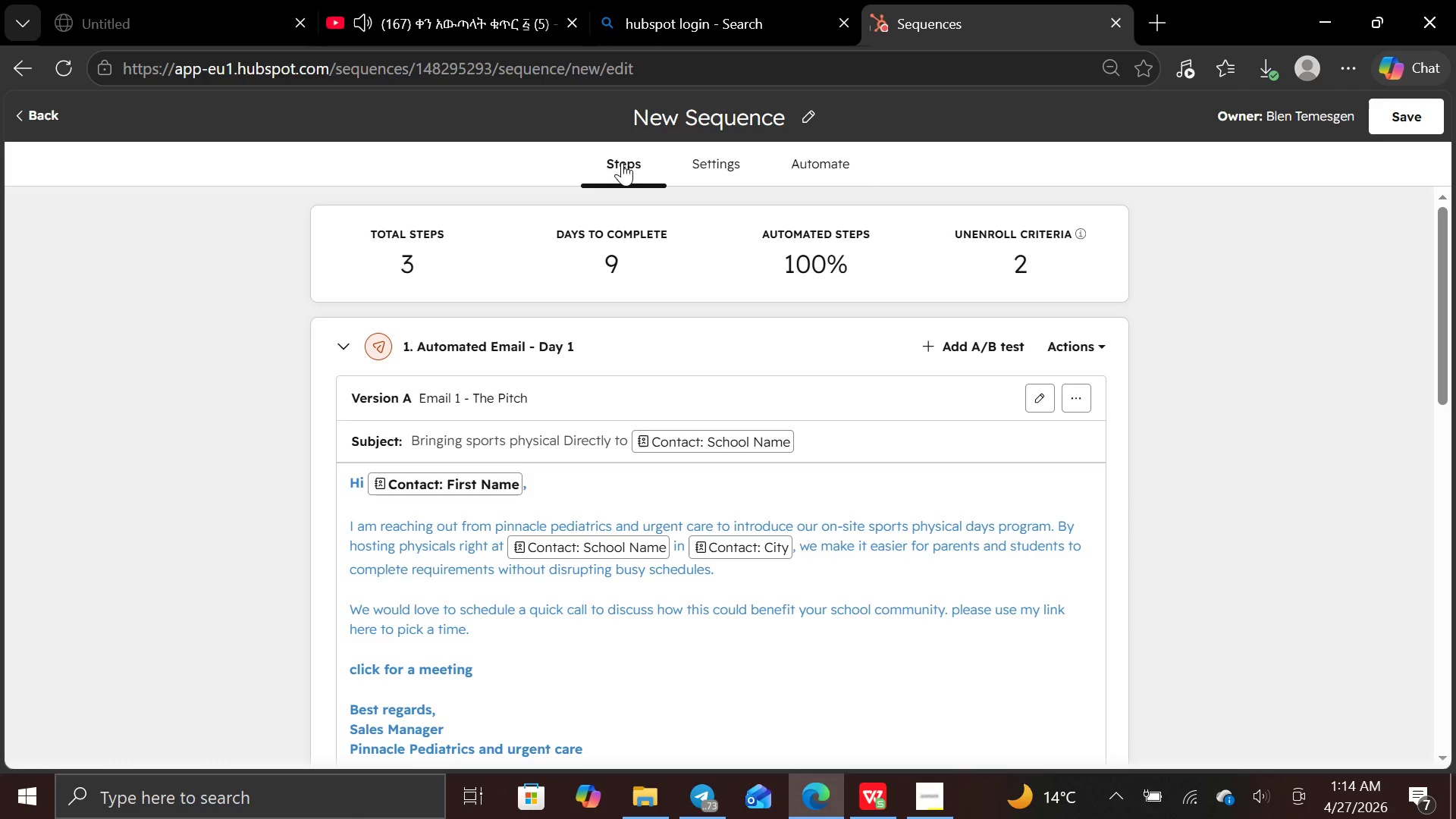 
left_click([814, 127])
 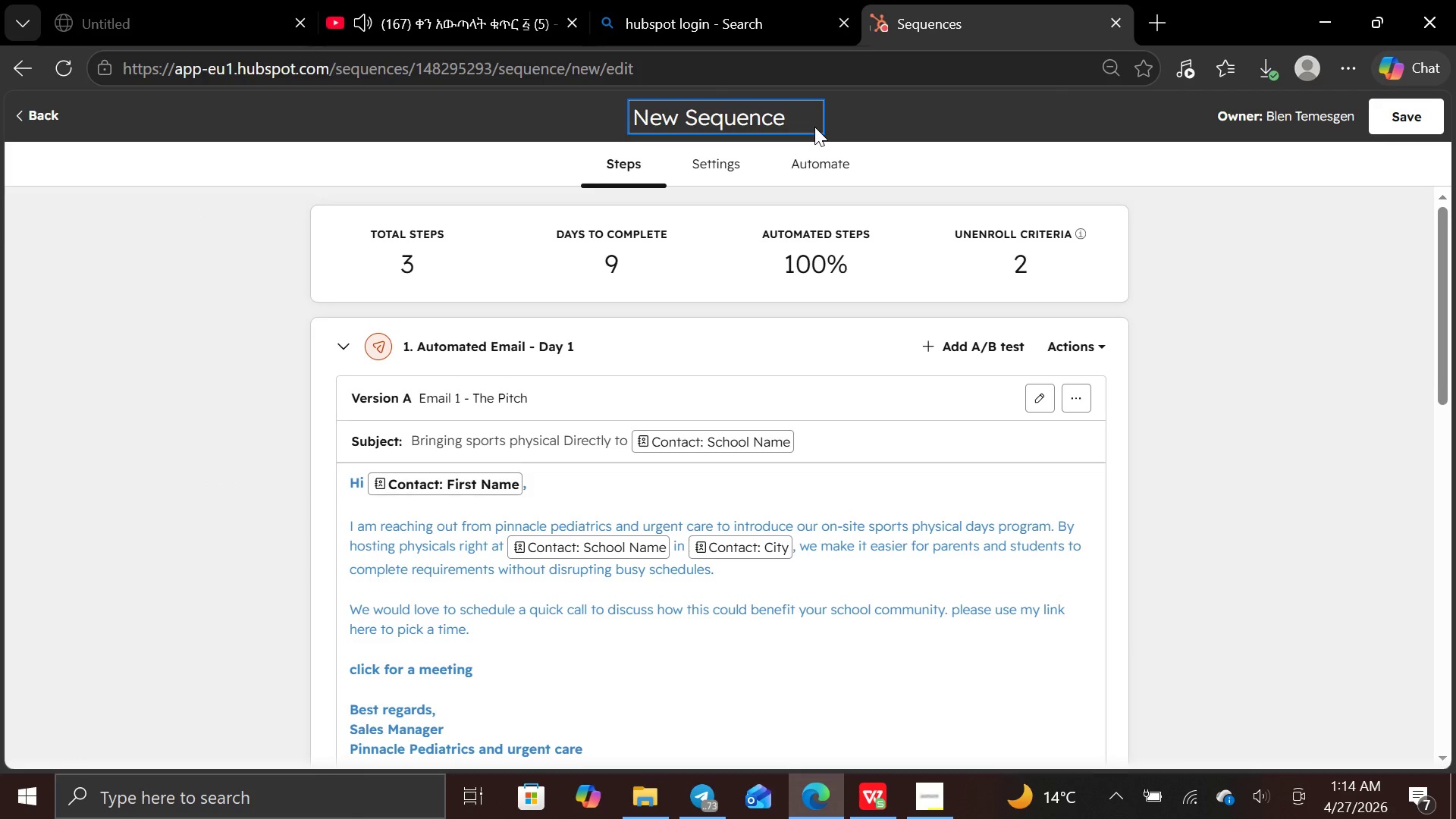 
hold_key(key=Backspace, duration=1.25)
 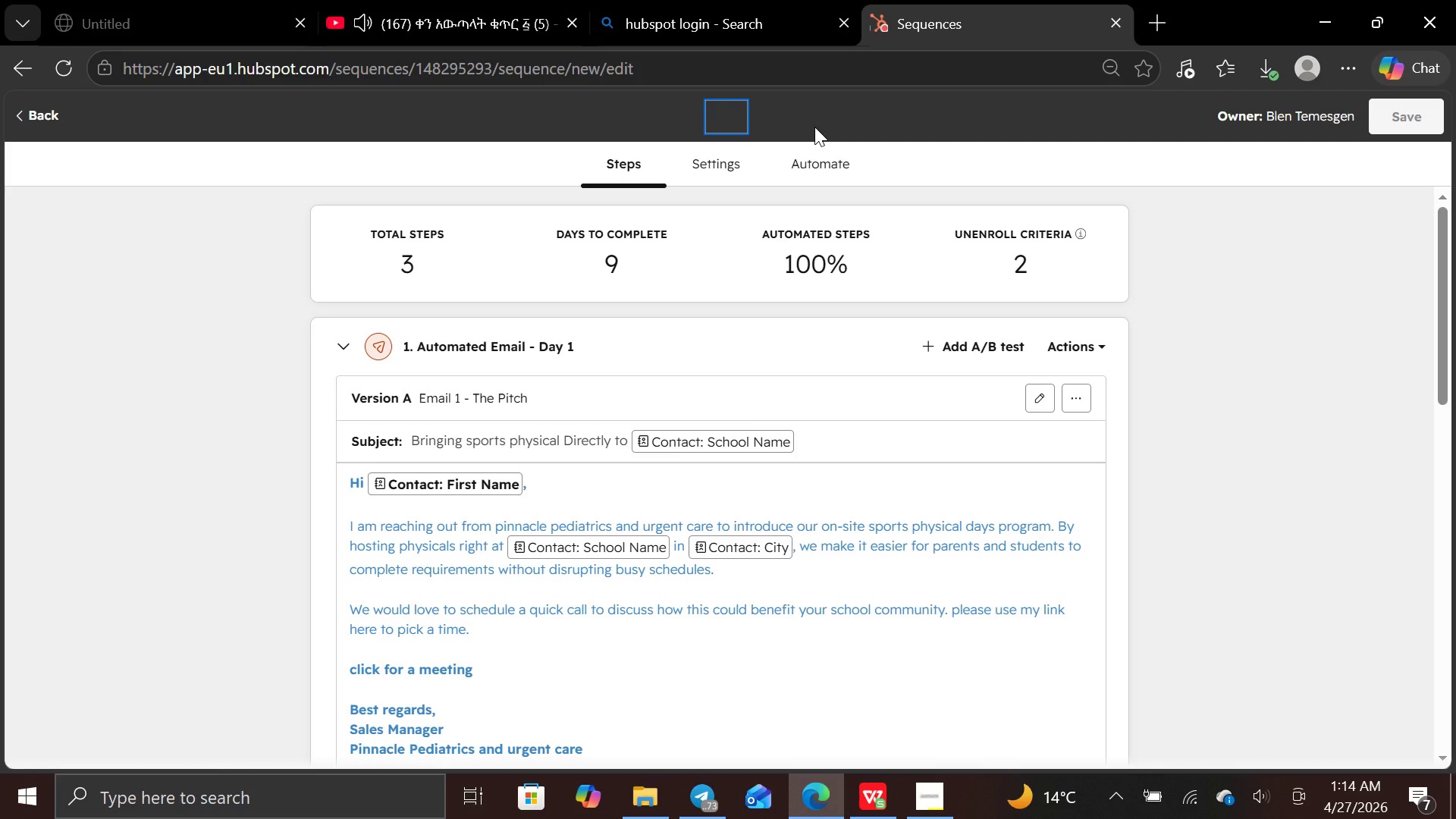 
type(pinnacle pediatrics and urgent care)
 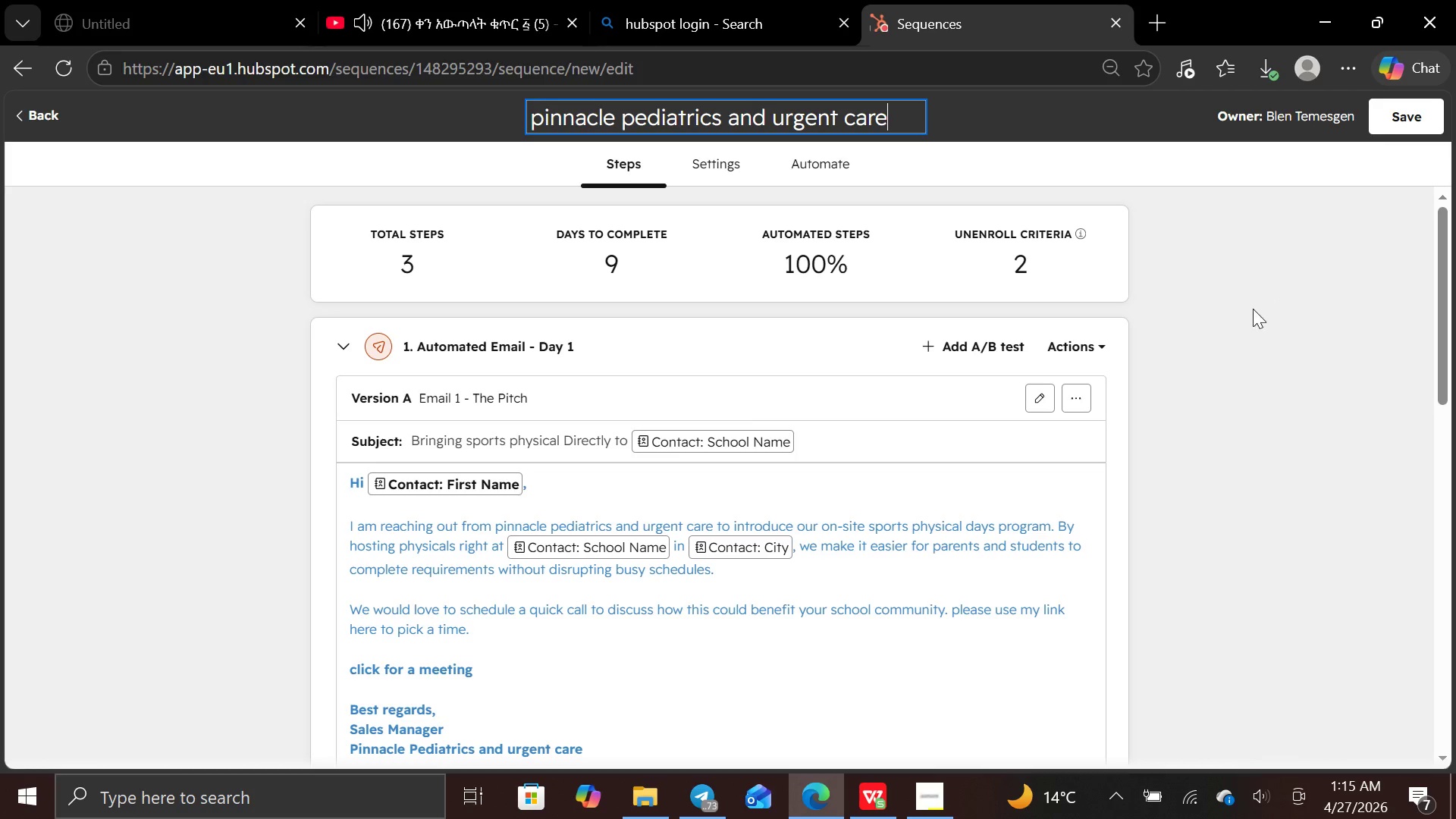 
left_click([1195, 327])
 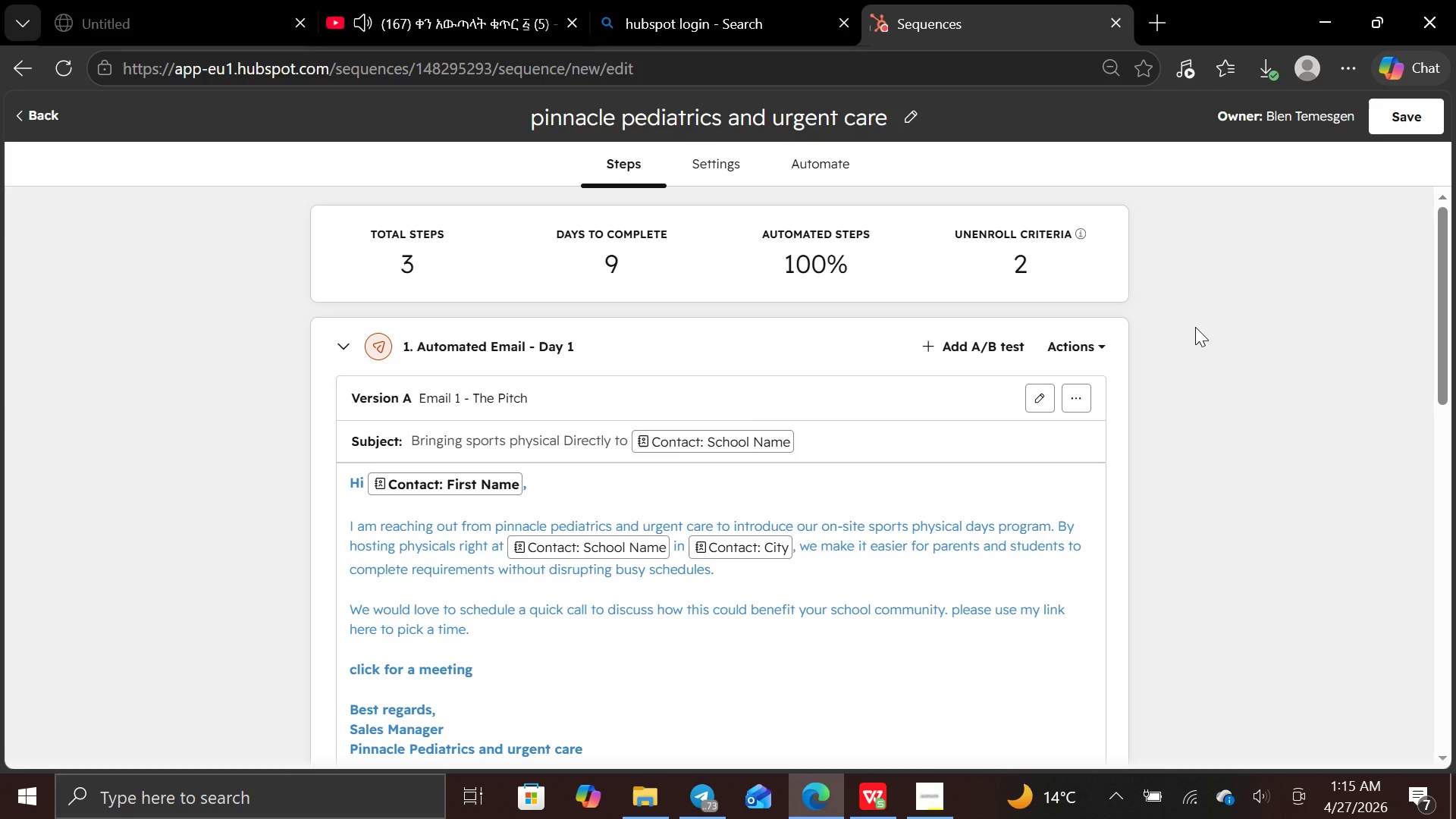 
key(Control+Minus)
 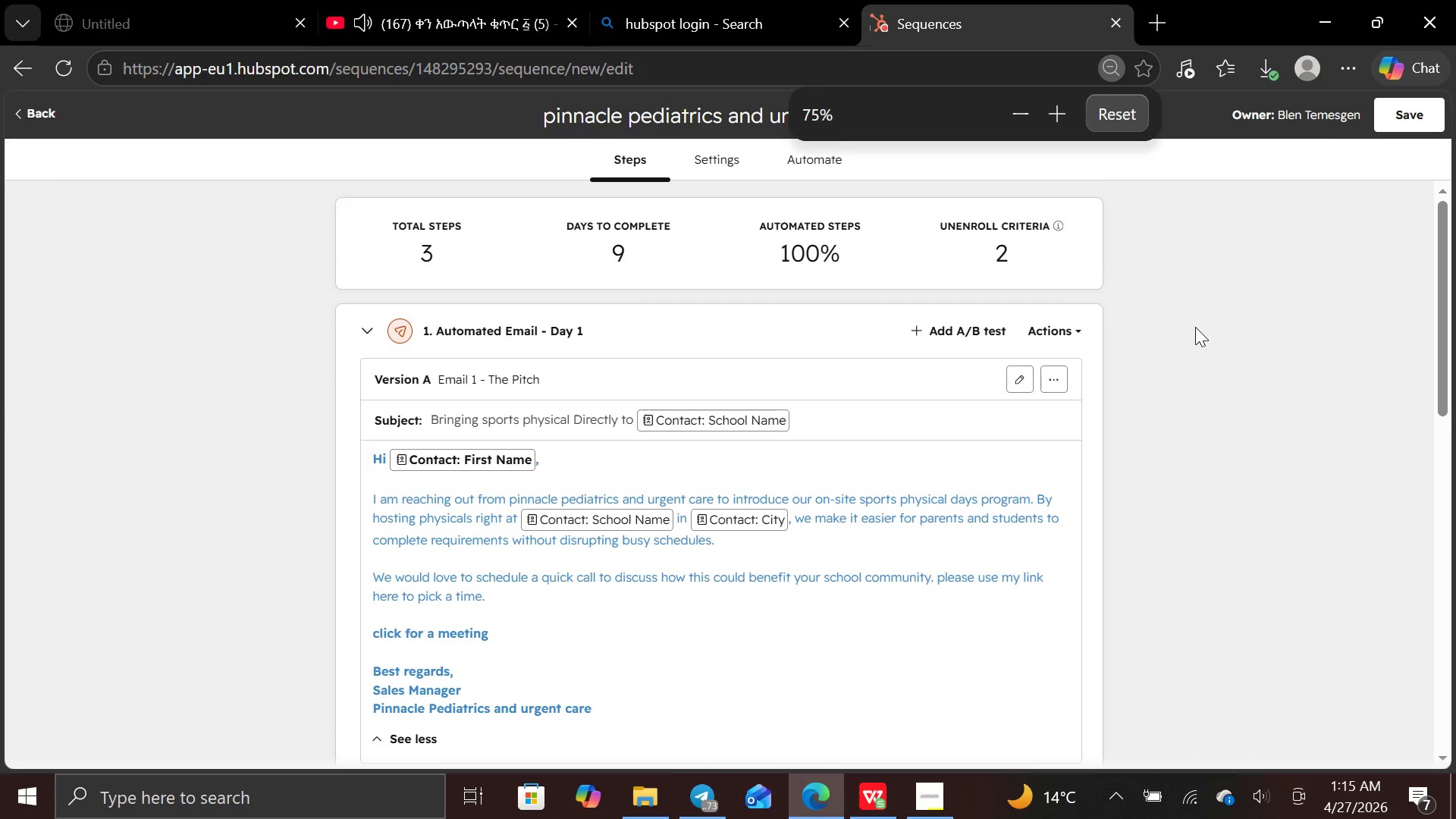 
key(Control+Minus)
 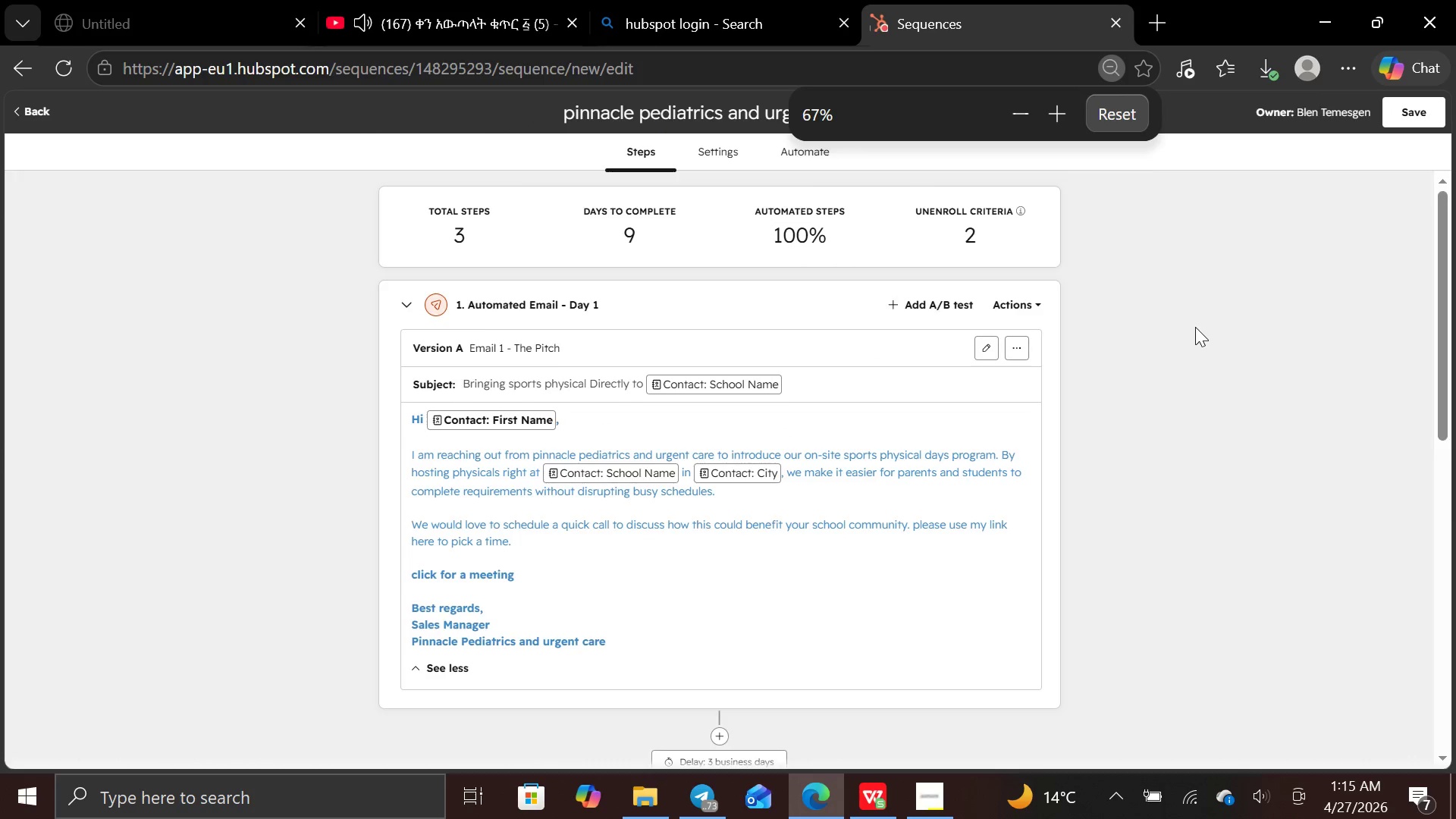 
key(Control+Minus)
 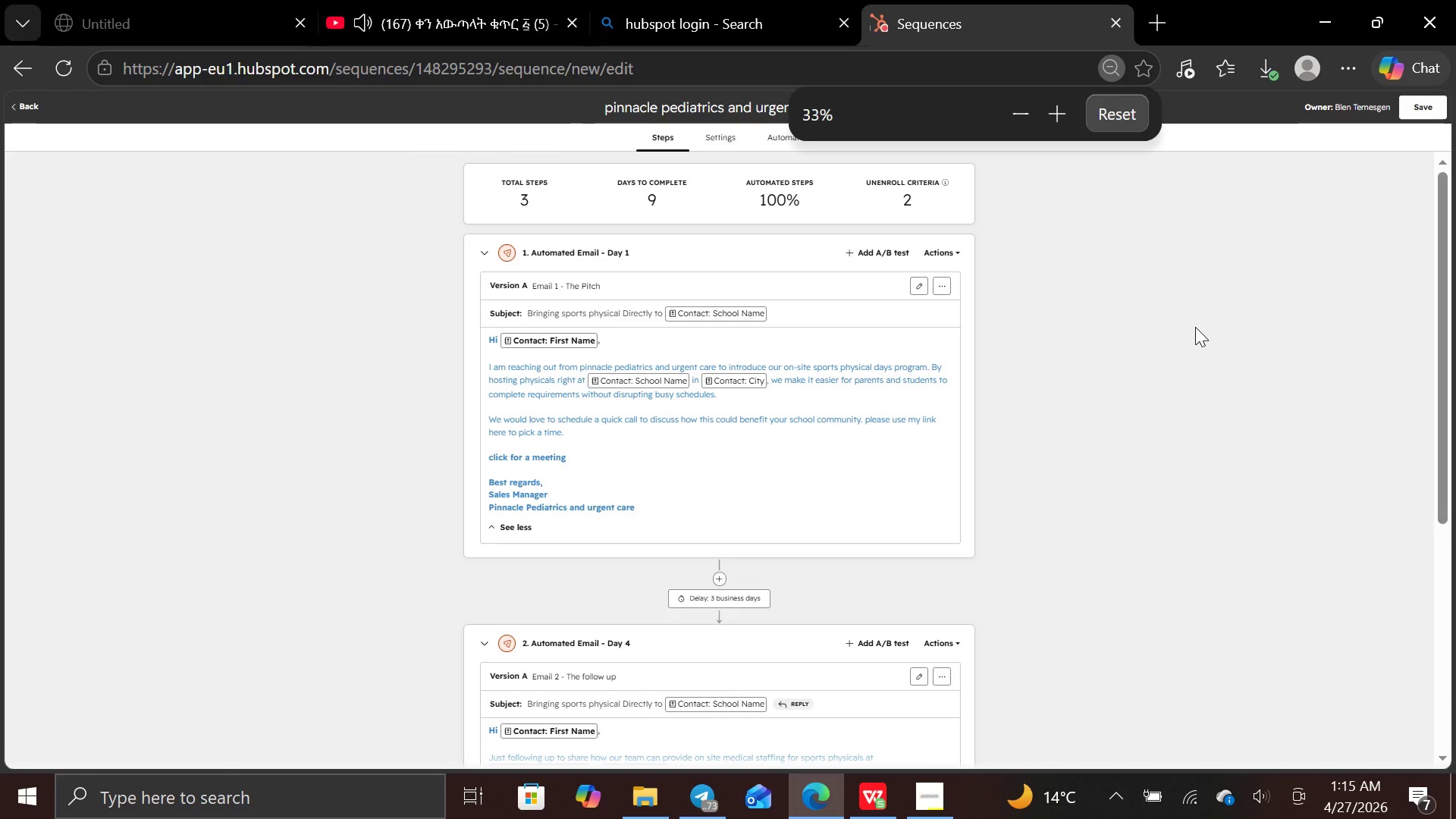 
key(Control+Minus)
 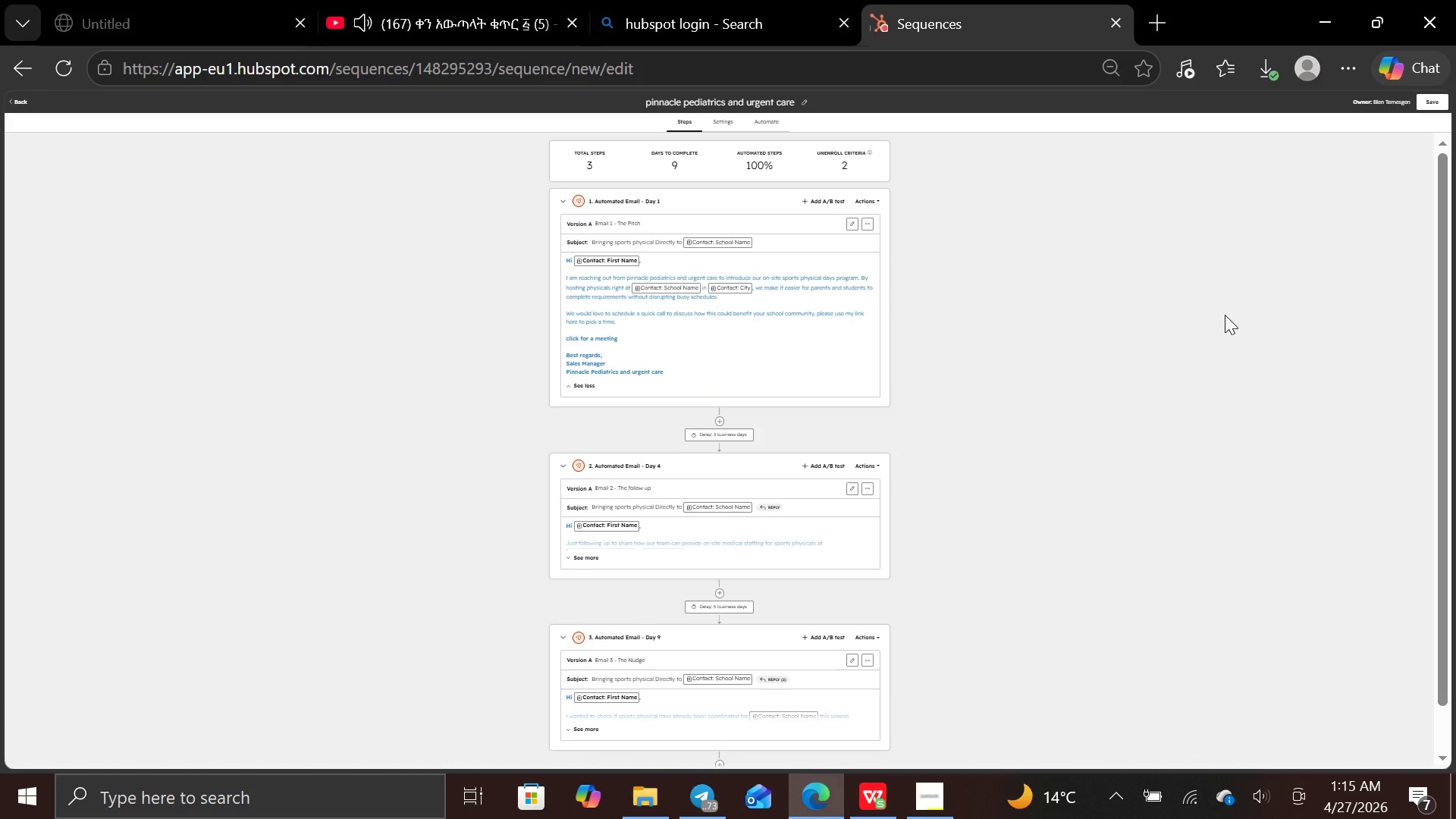 
wait(7.77)
 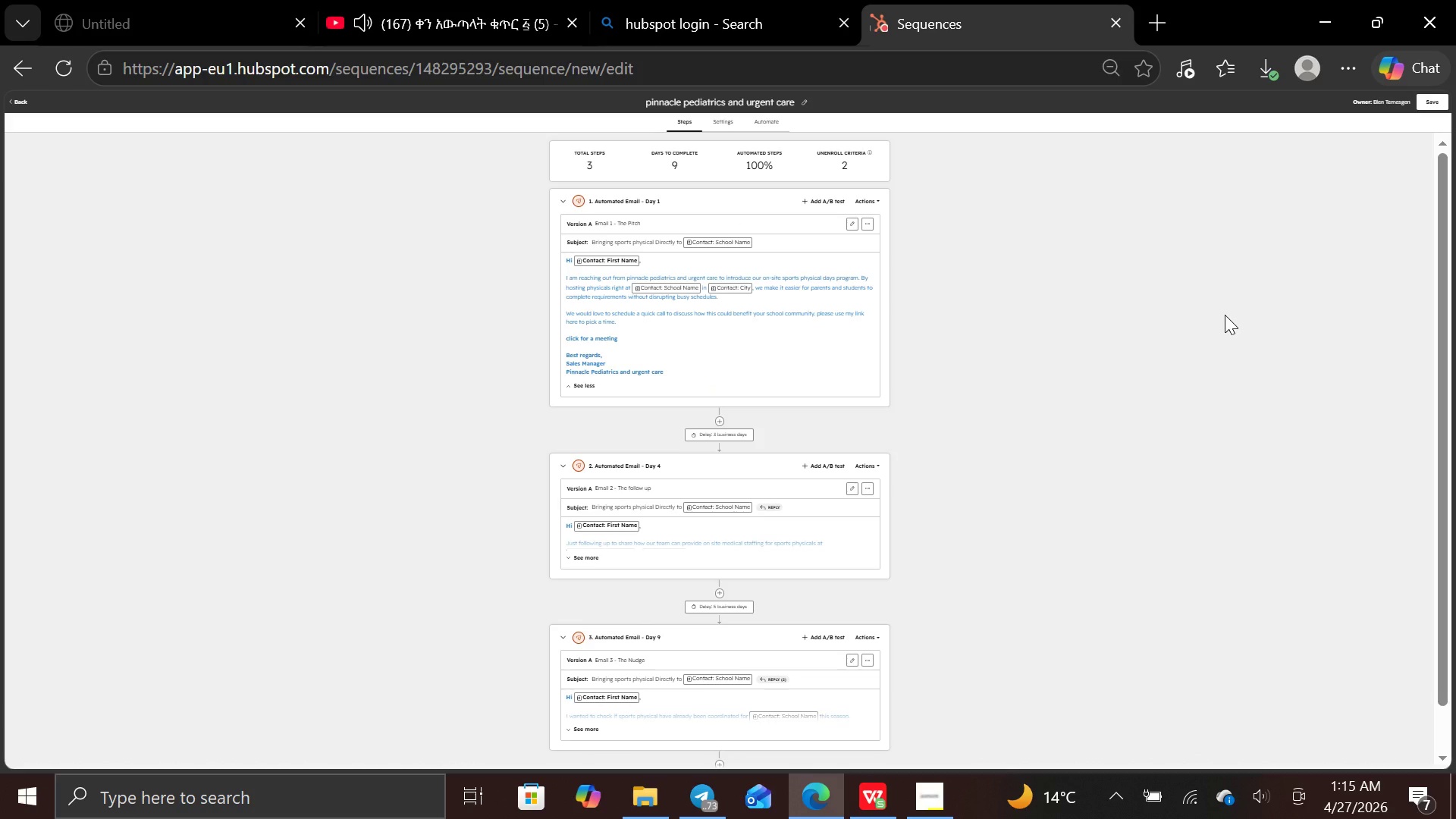 
key(Control+Equal)
 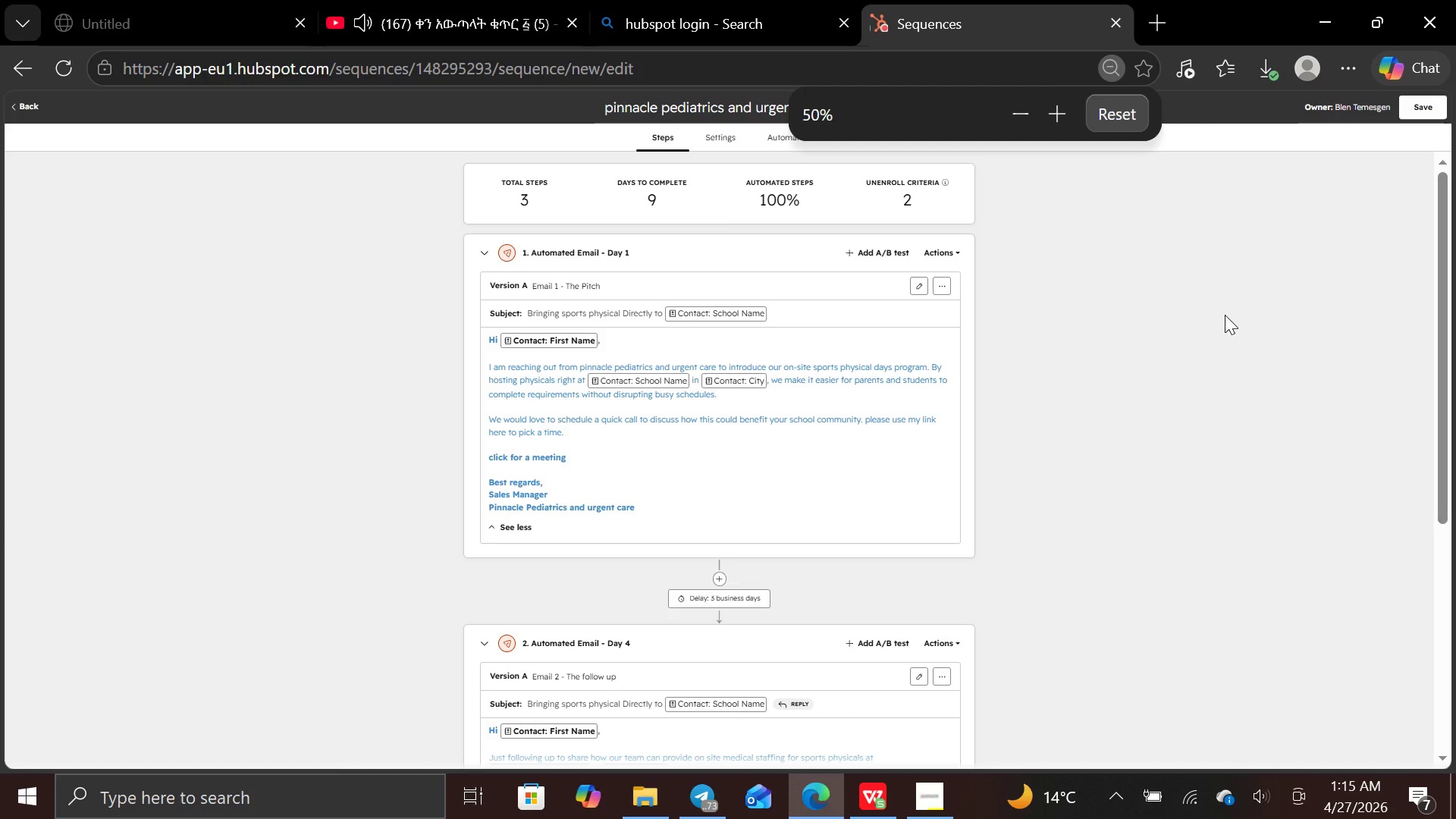 
key(Control+Equal)
 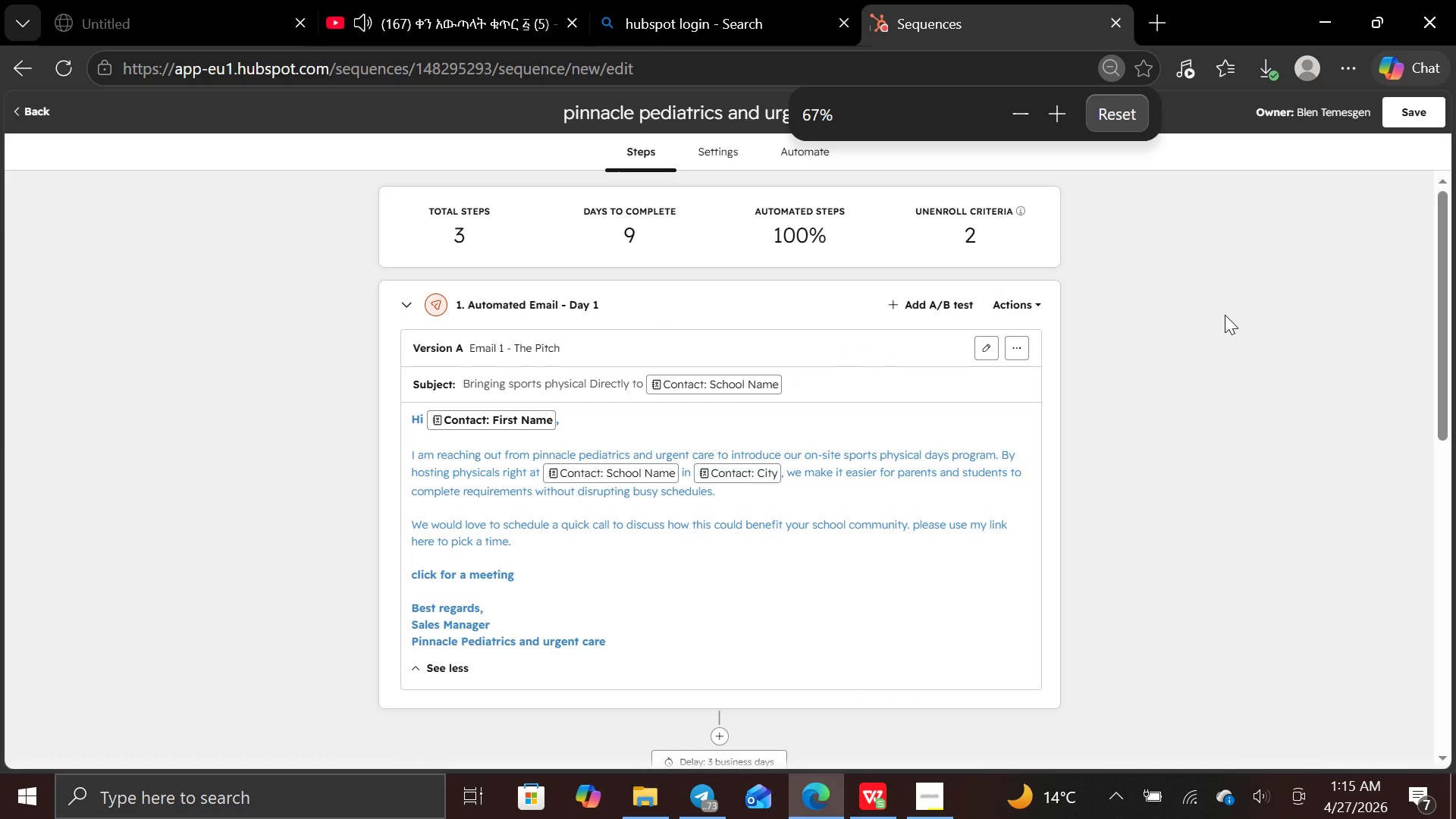 
left_click([1225, 315])
 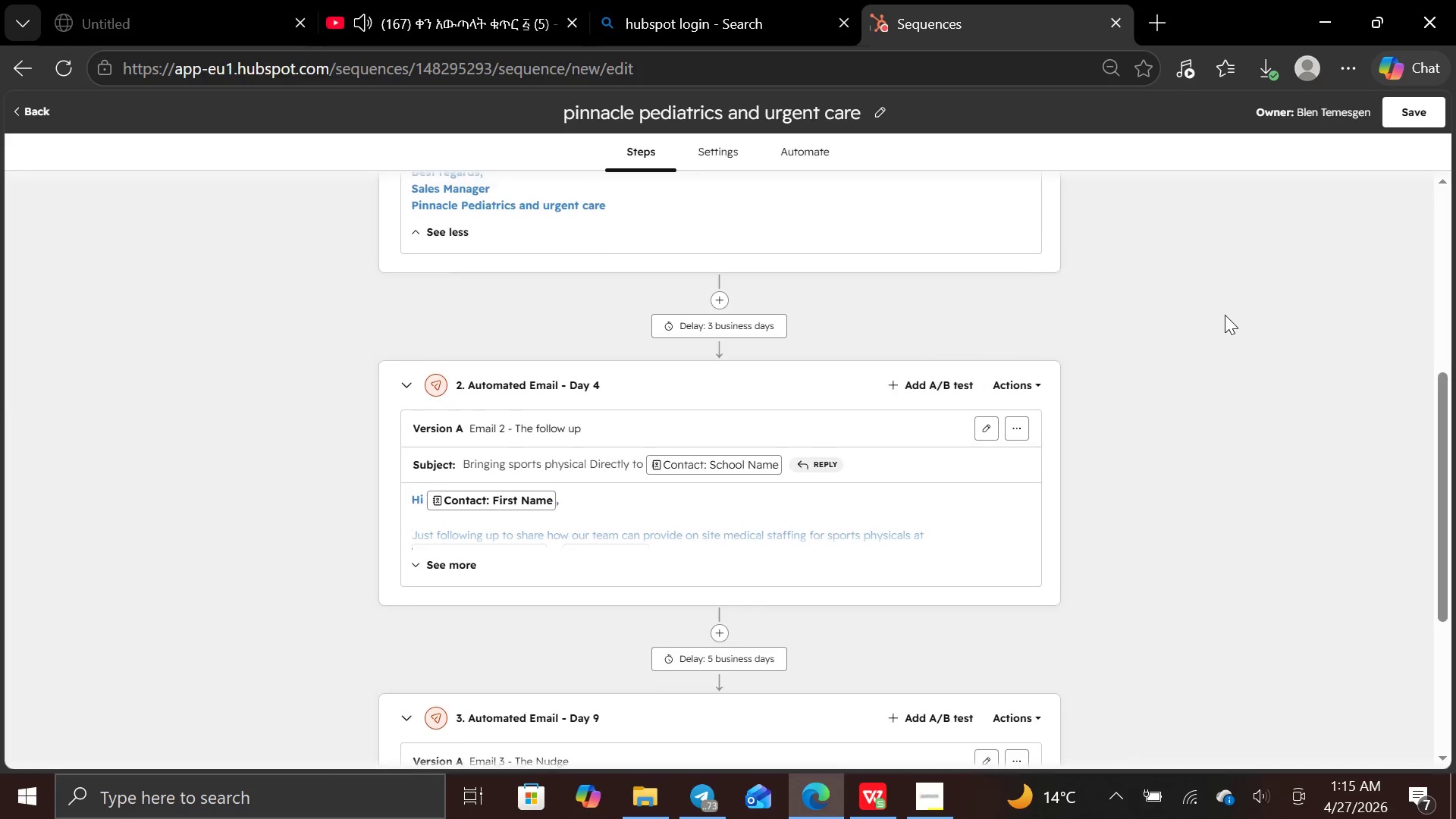 
wait(9.03)
 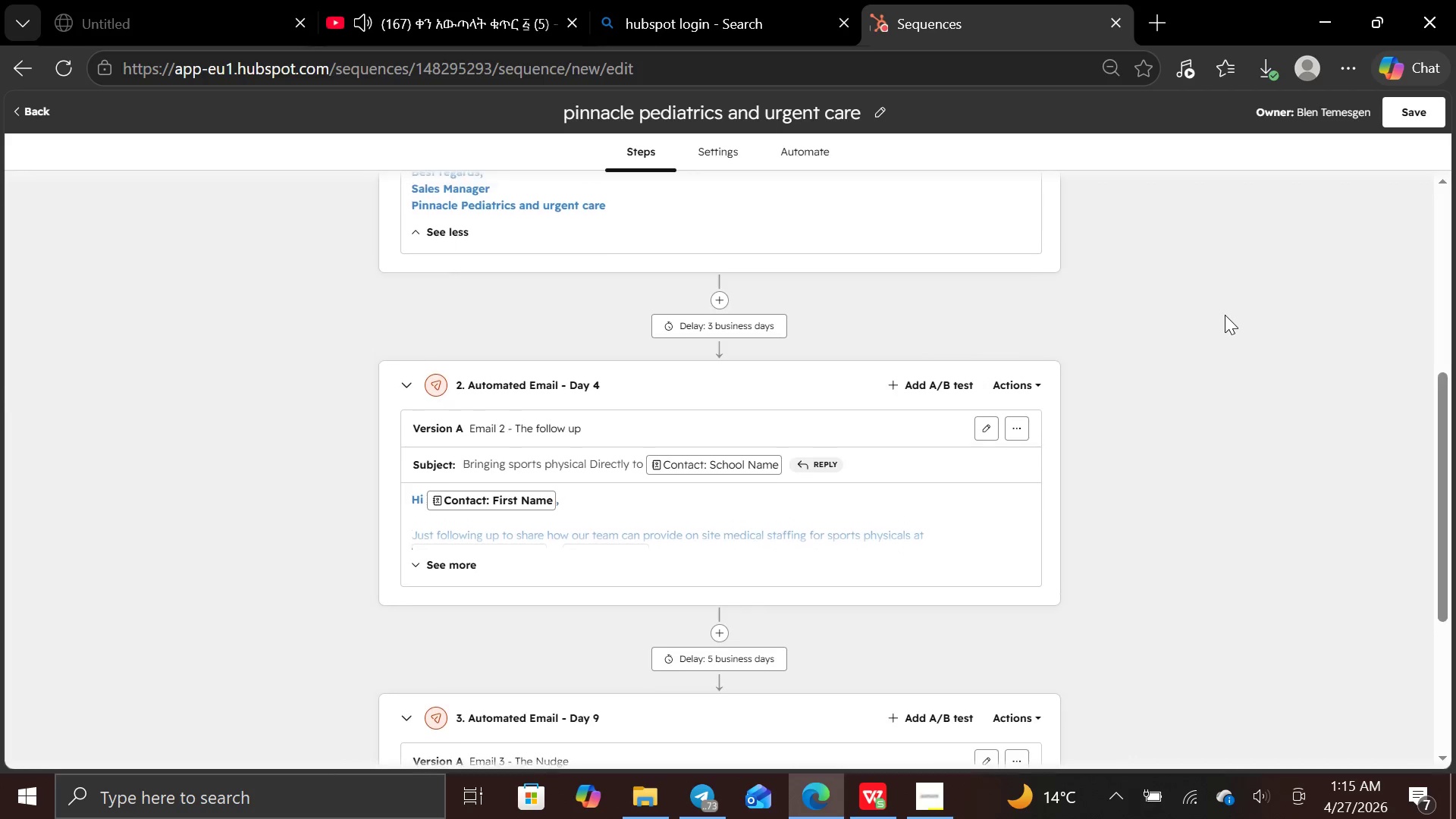 
key(PrintScreen)
 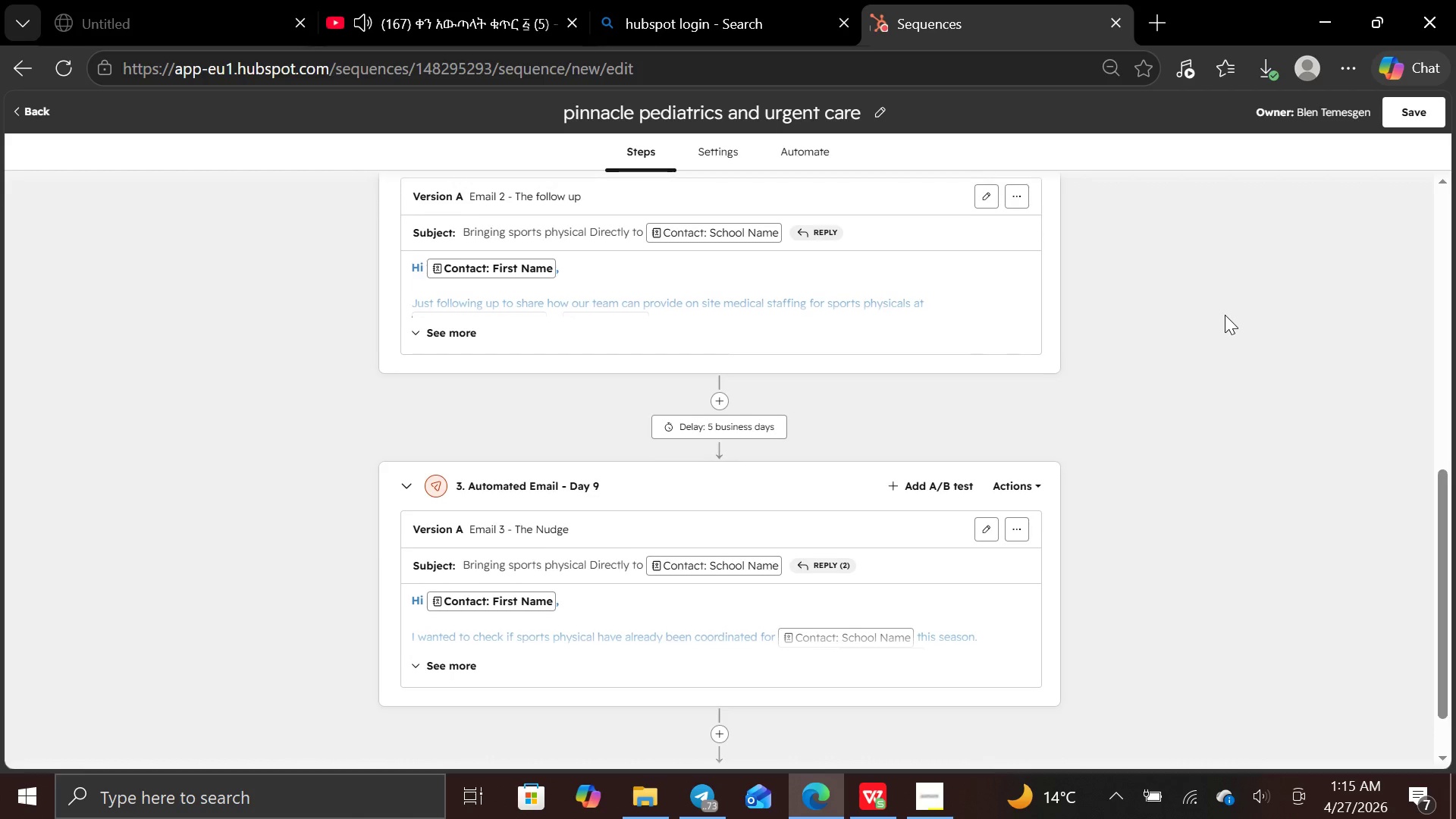 
wait(8.12)
 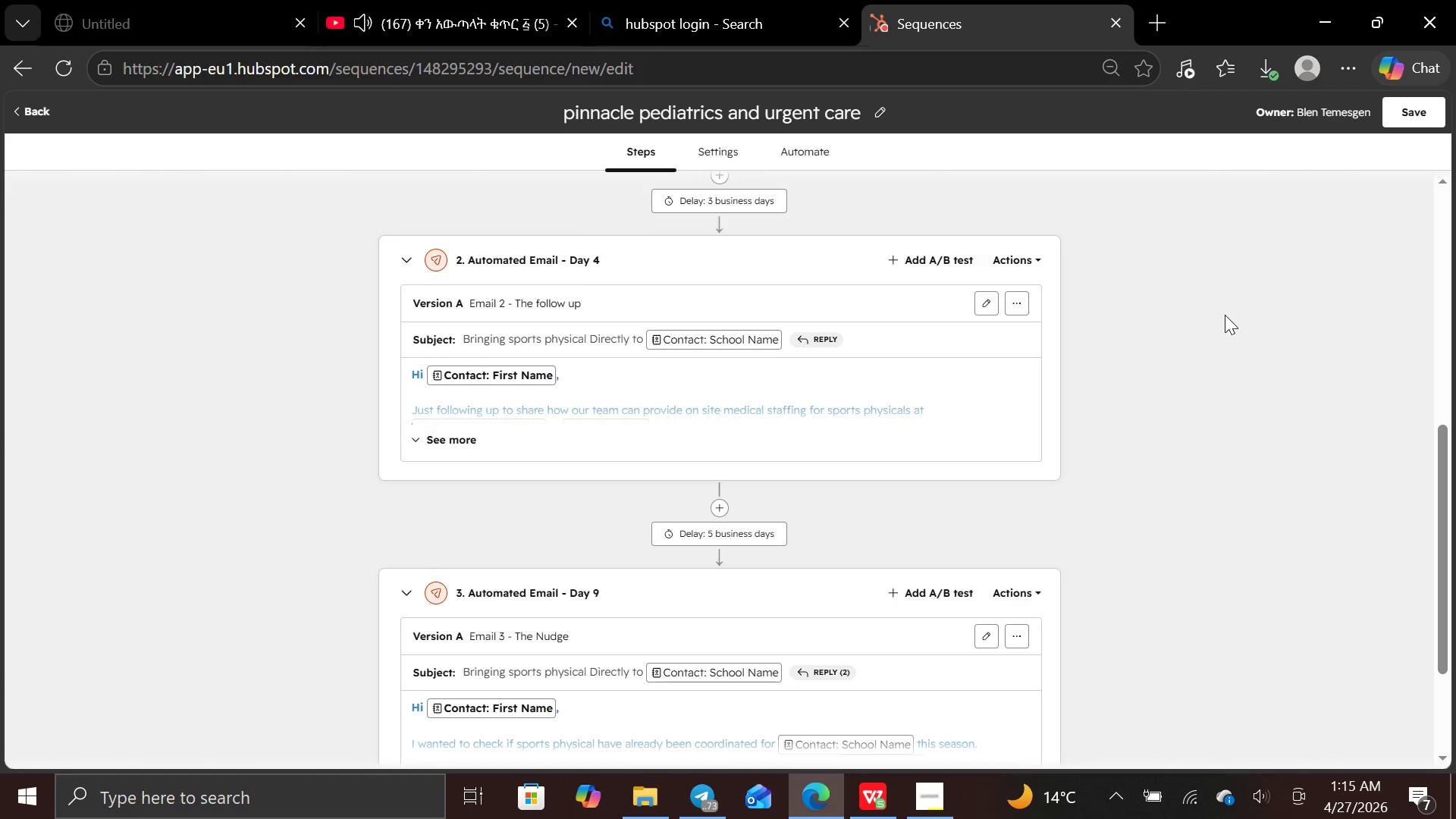 
key(Control+Minus)
 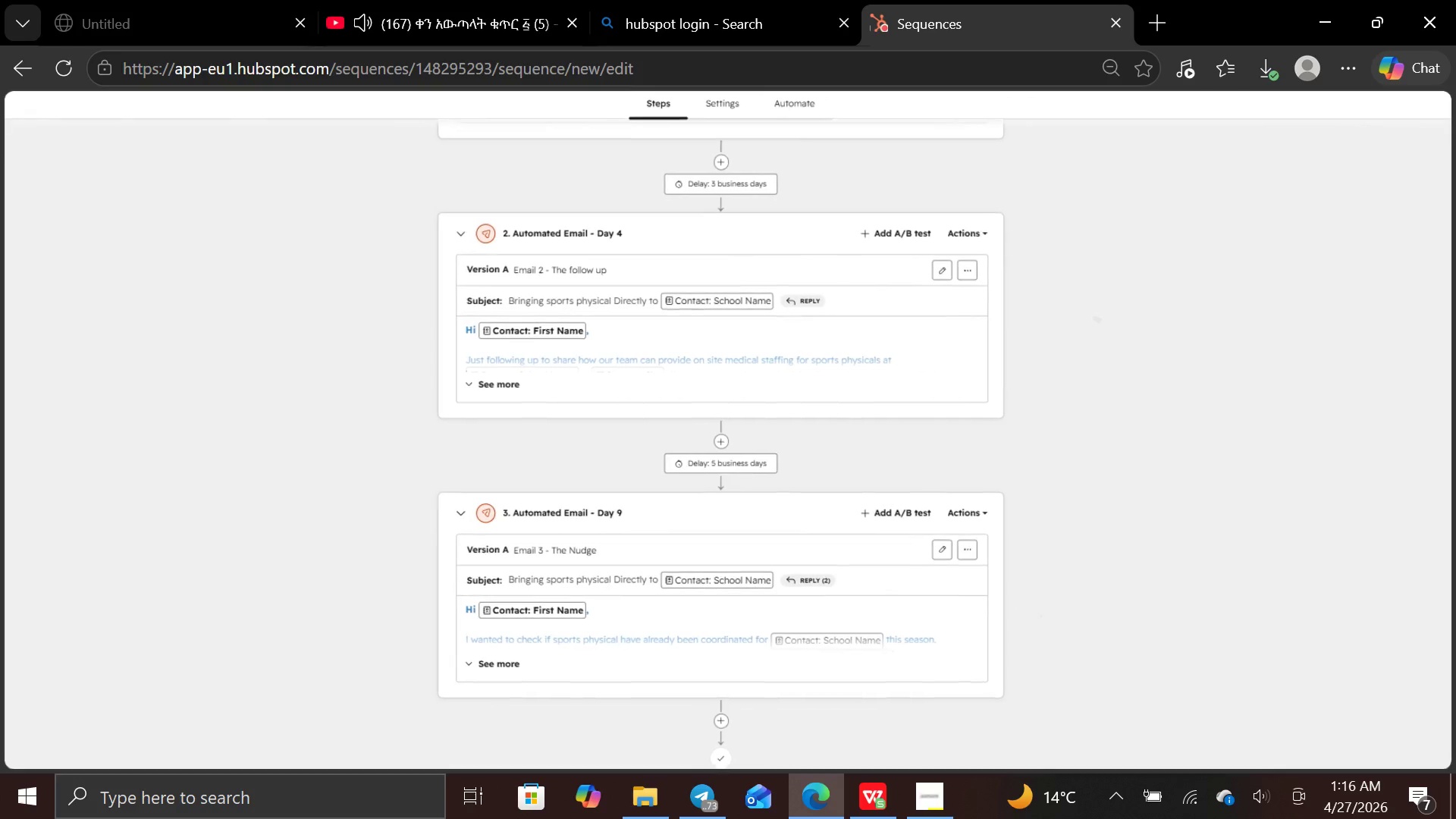 
wait(13.64)
 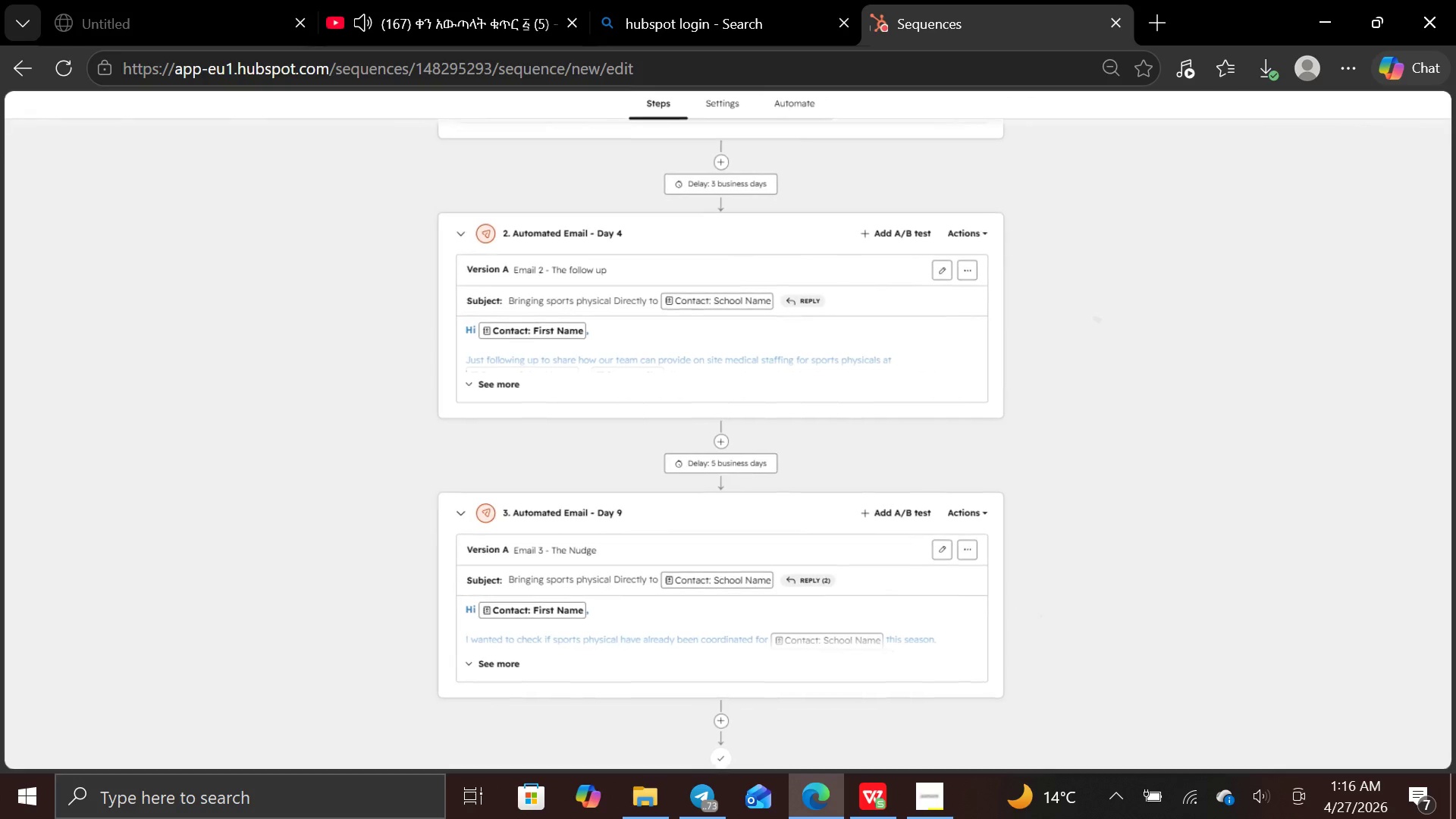 
key(PrintScreen)
 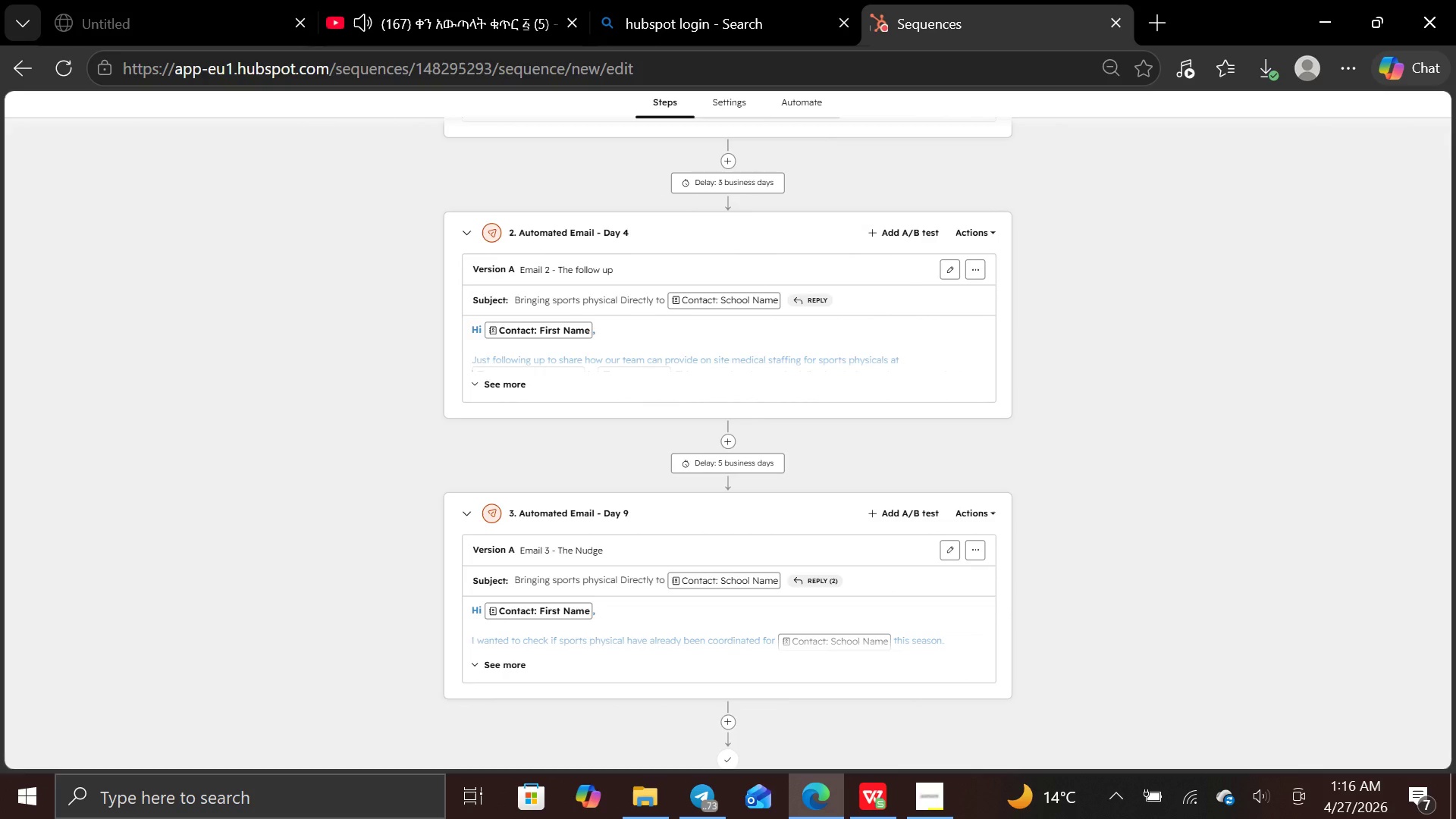 
key(Control+Equal)
 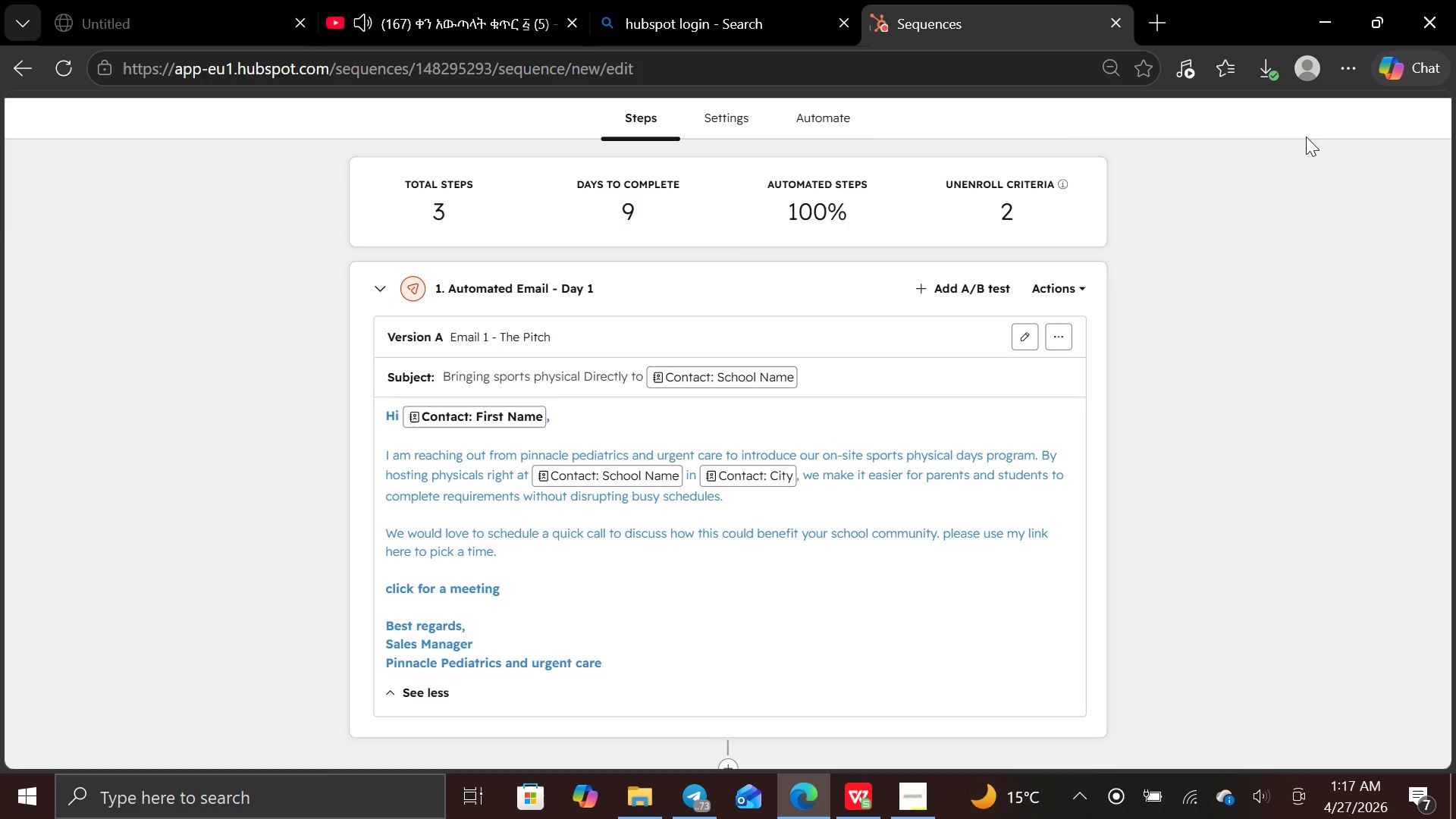 
wait(64.41)
 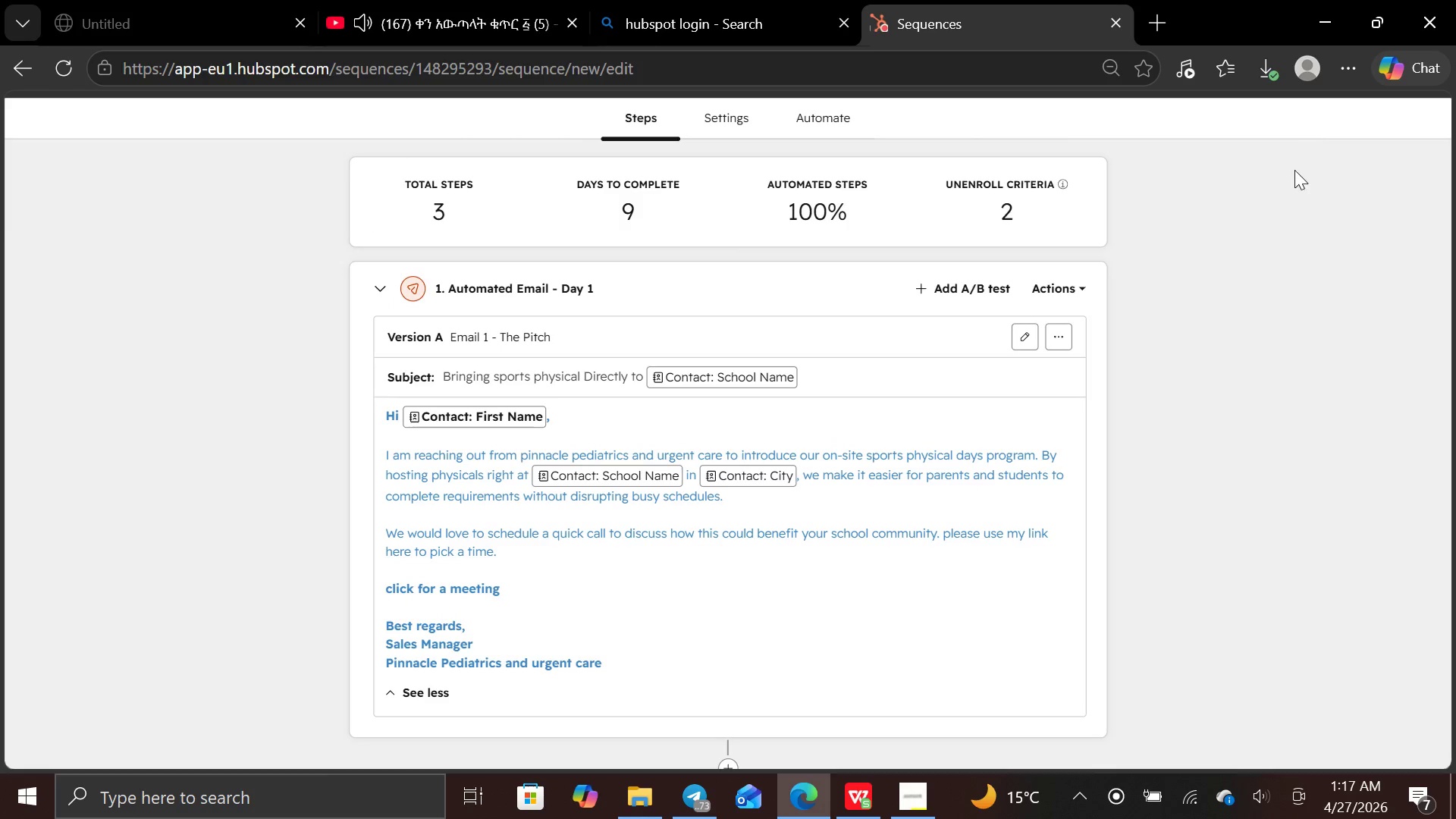 
key(Control+Equal)
 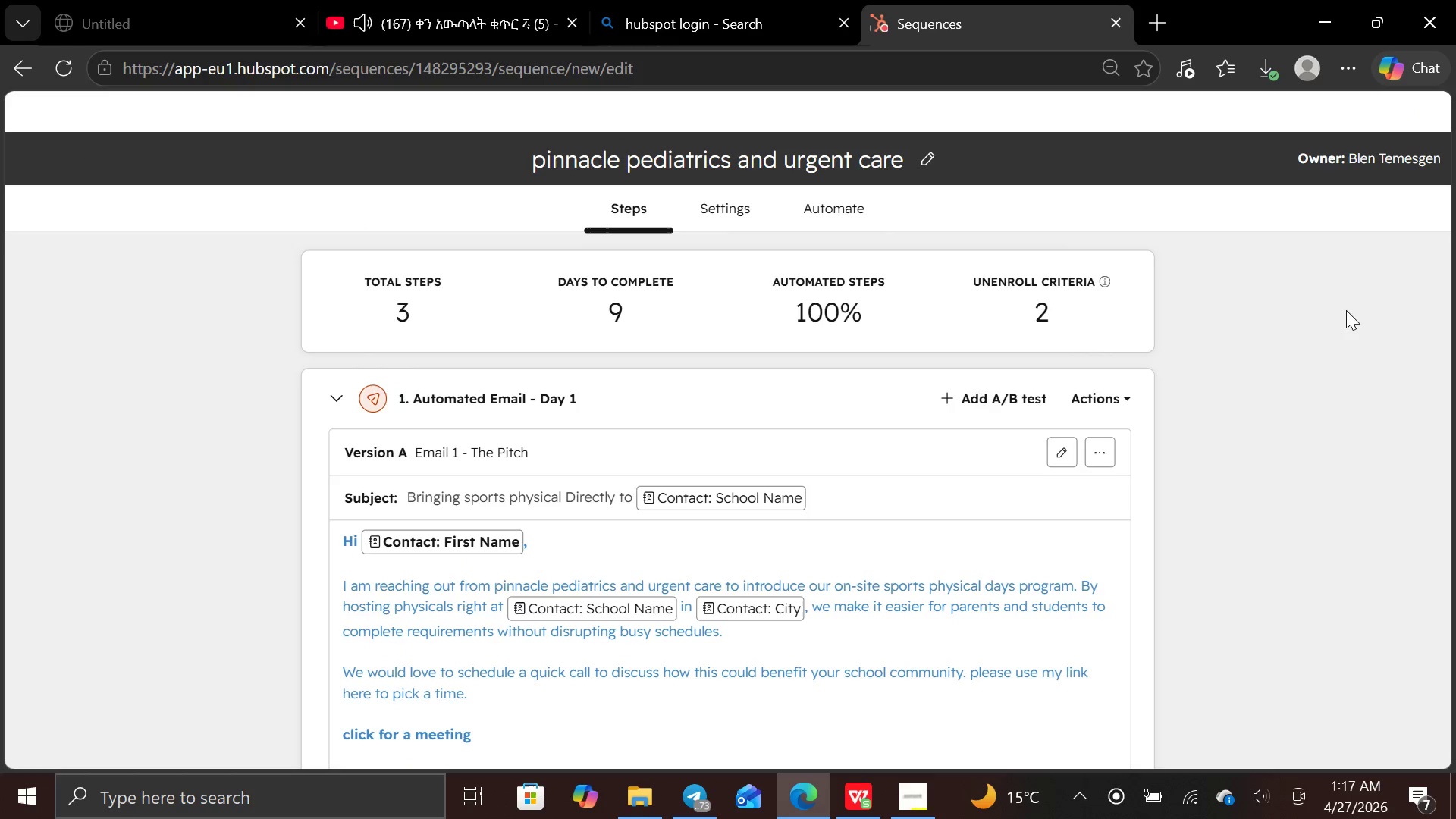 
mouse_move([1429, 135])
 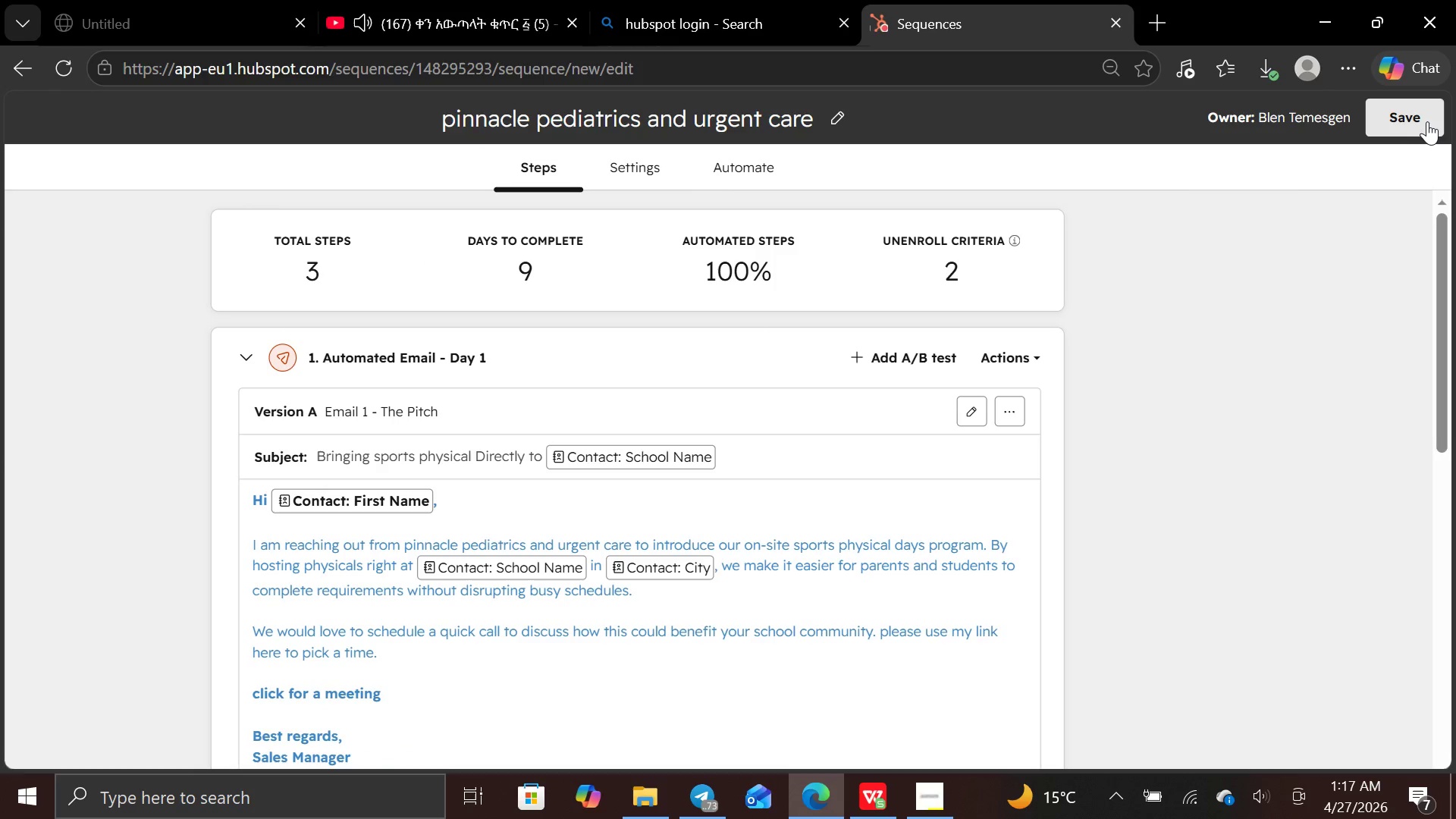 
left_click([1427, 121])
 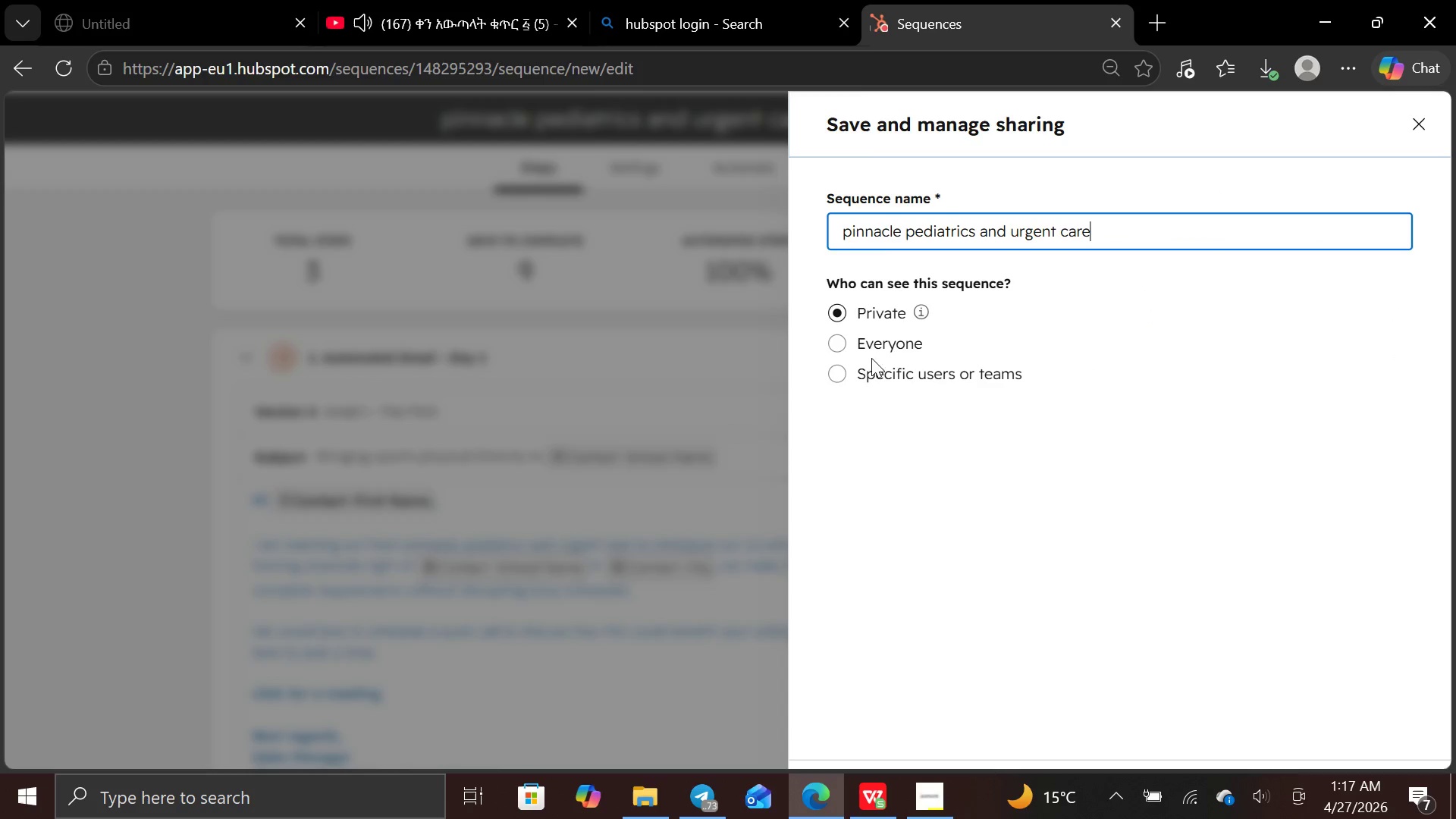 
left_click([839, 346])
 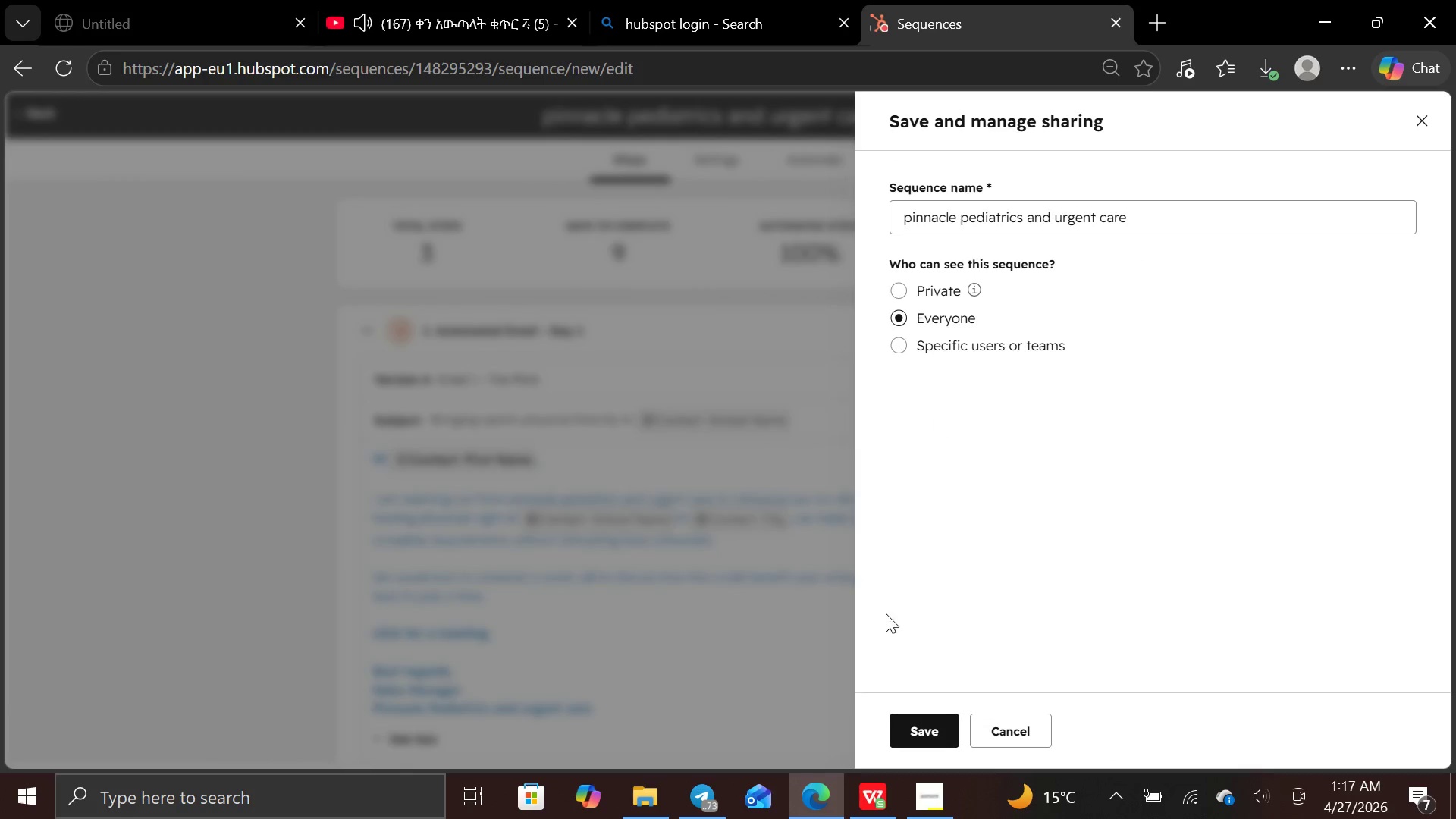 
left_click([932, 718])
 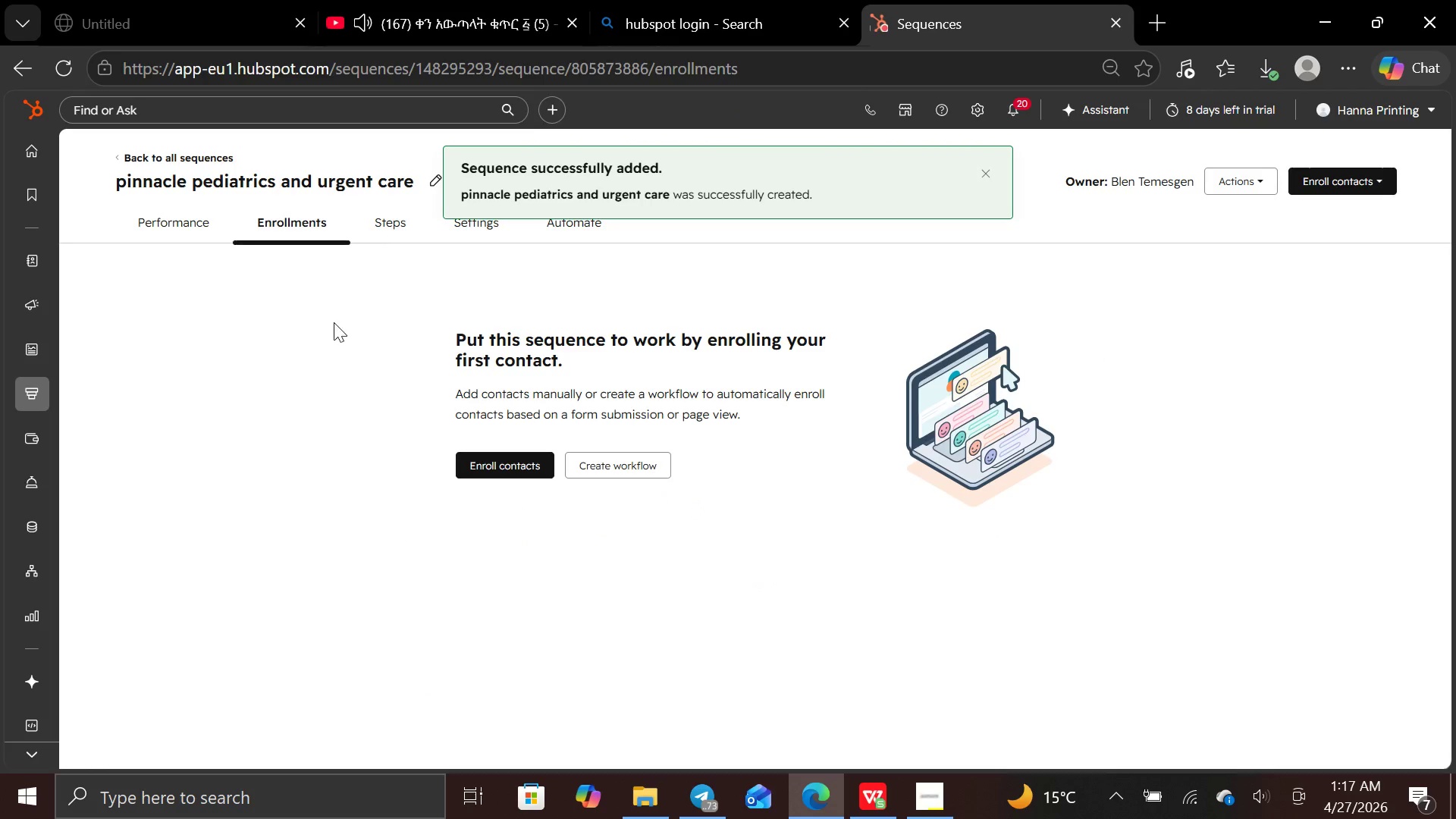 
left_click([184, 167])
 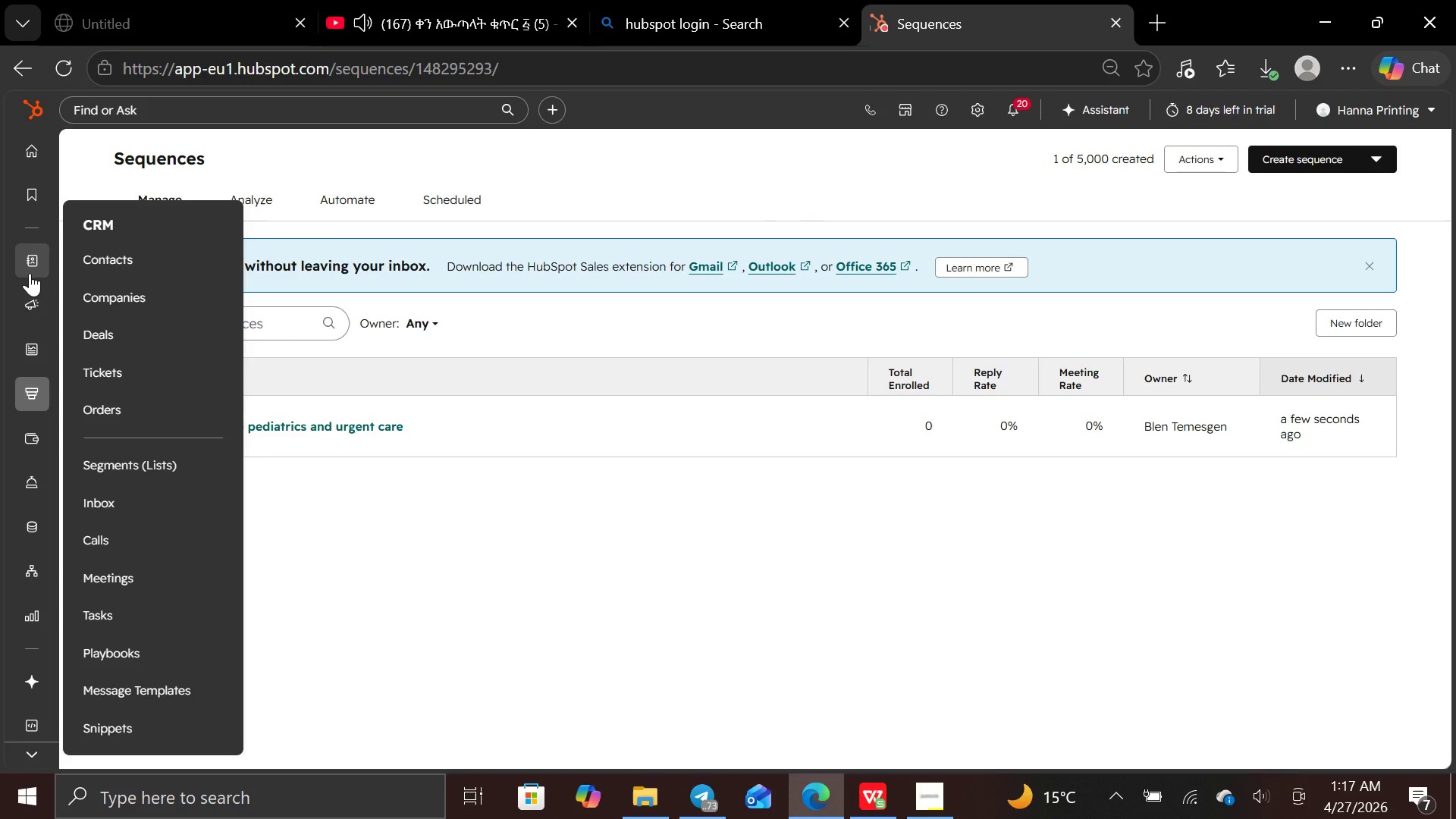 
left_click([92, 259])
 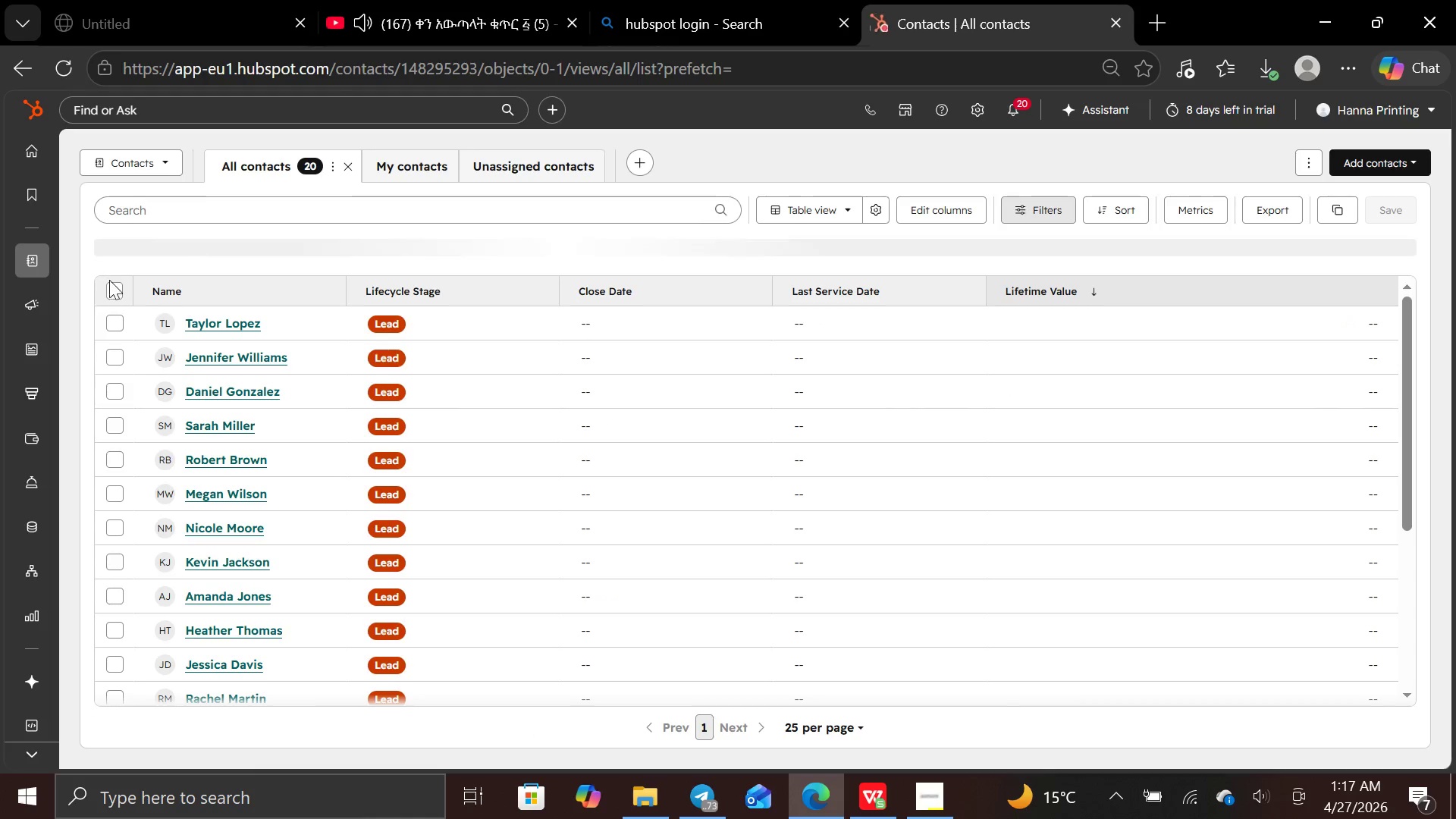 
wait(5.03)
 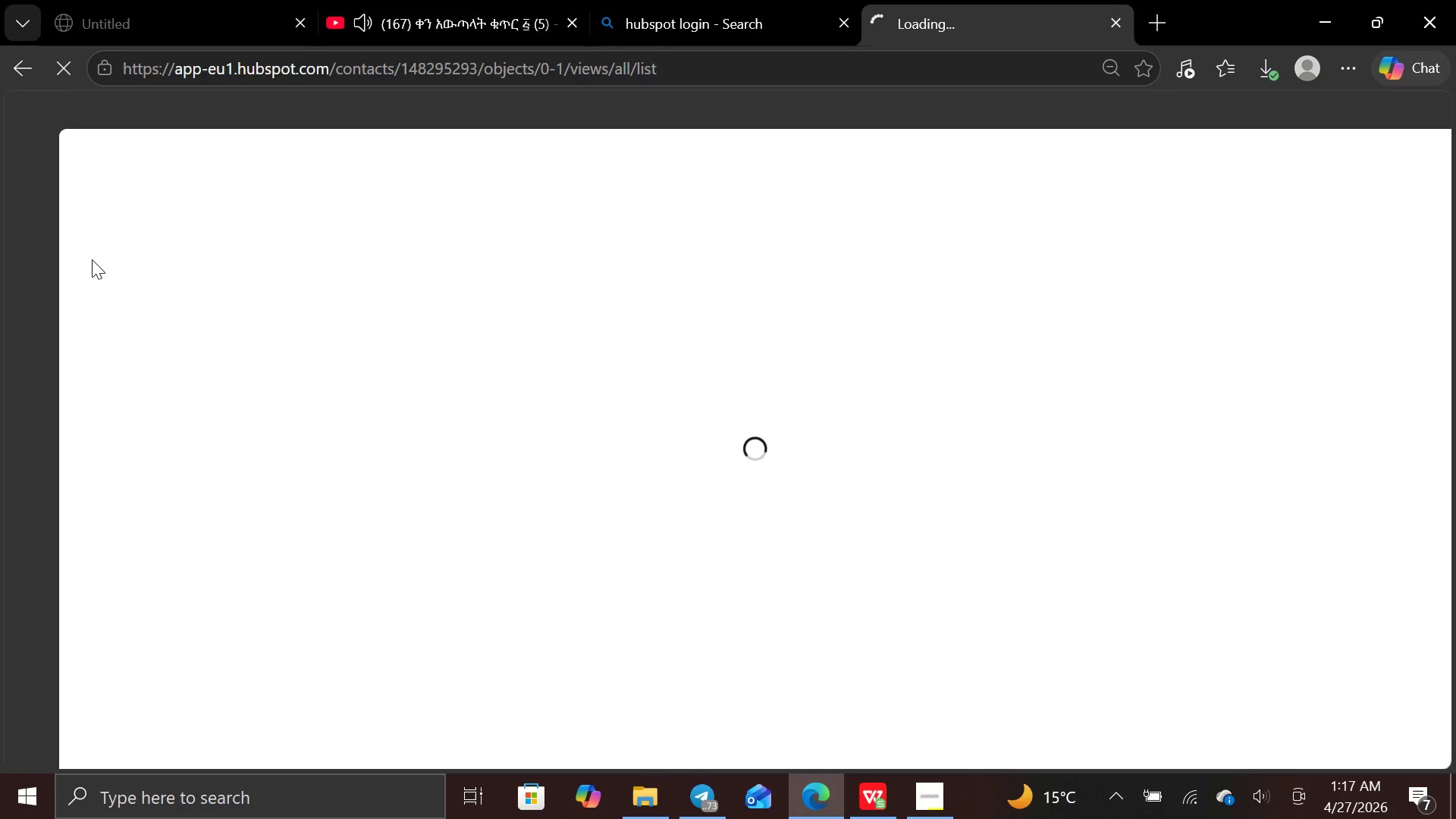 
left_click([115, 293])
 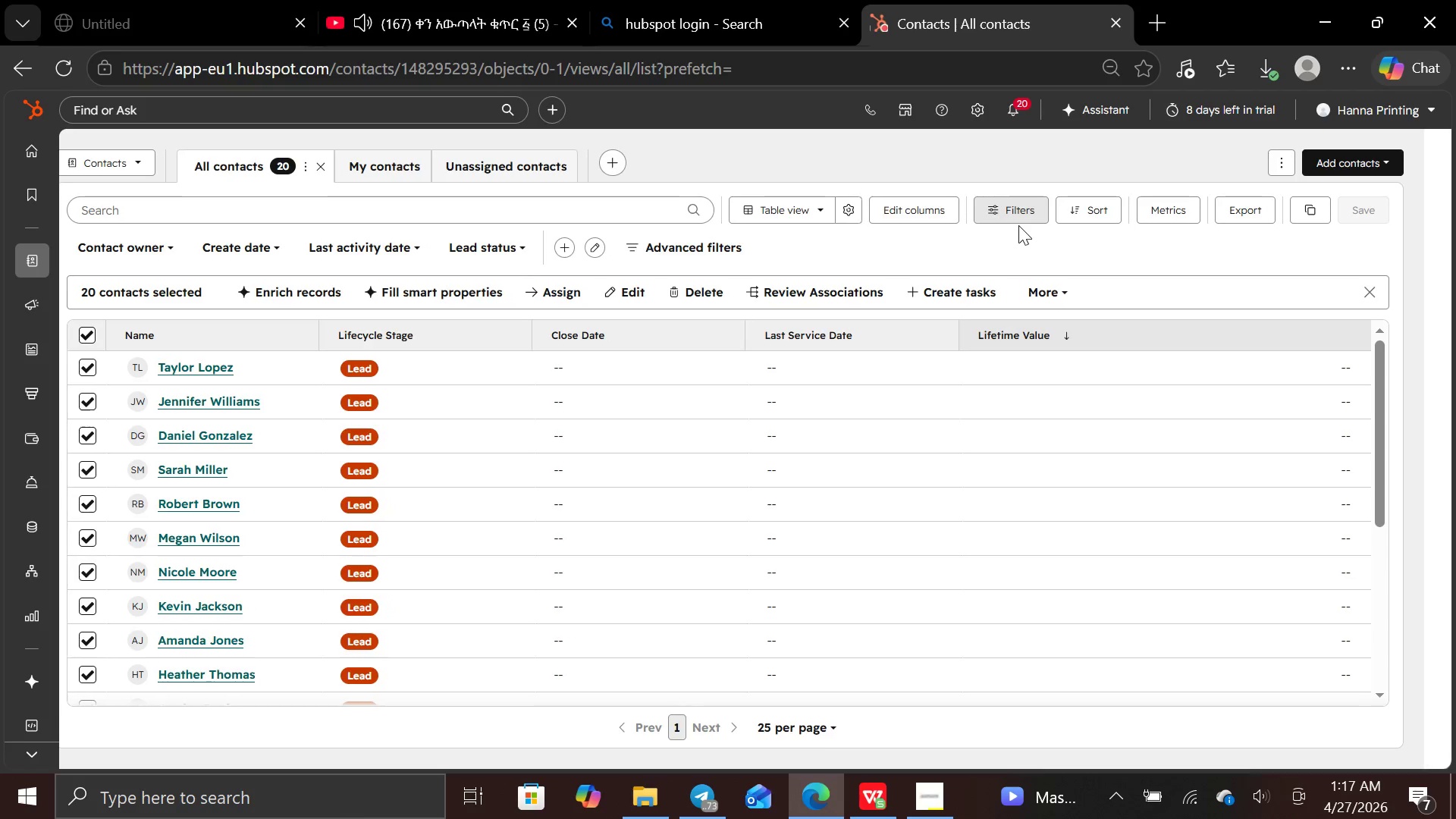 
wait(18.3)
 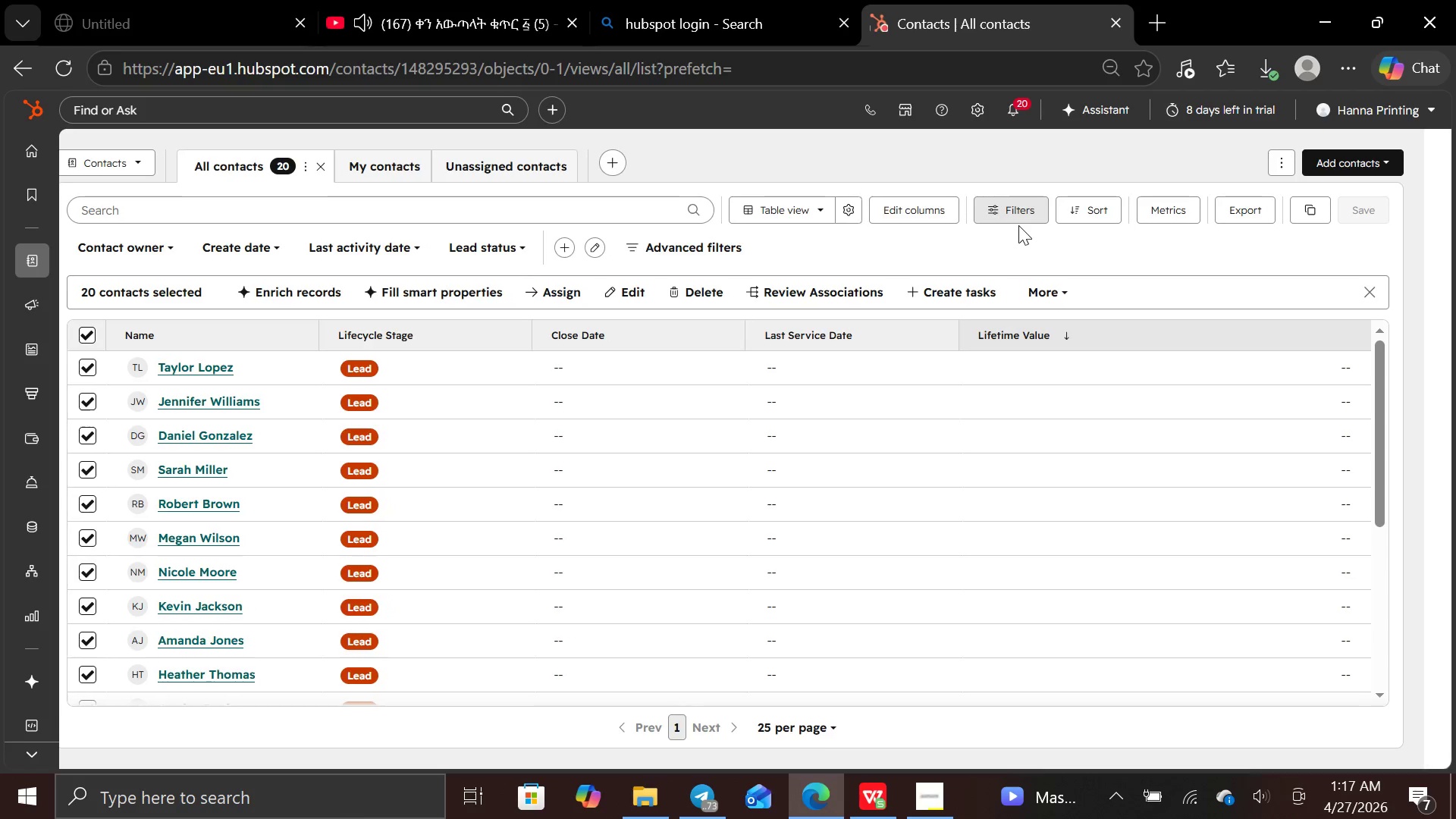 
left_click([1058, 289])
 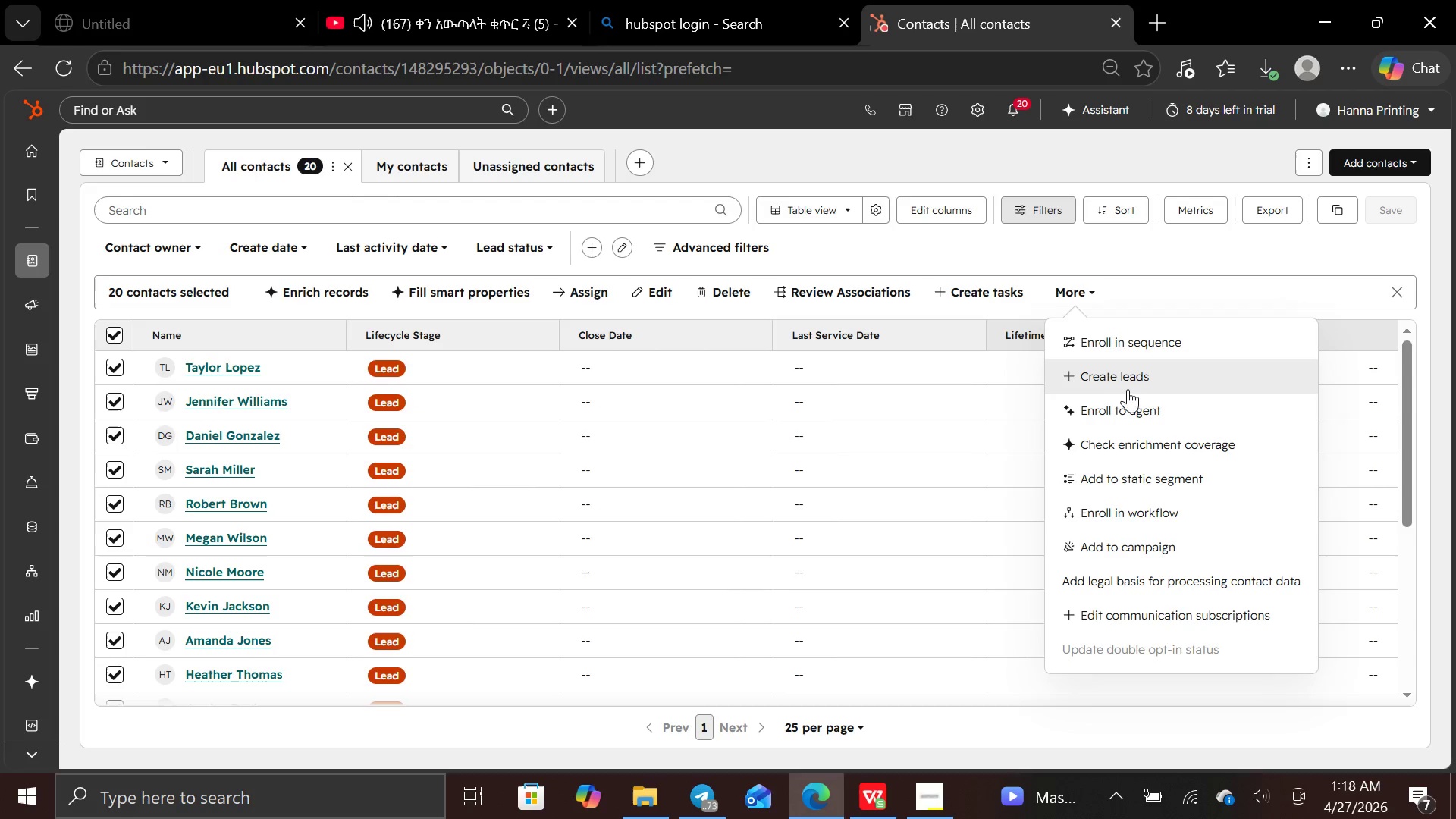 
left_click([1141, 353])
 